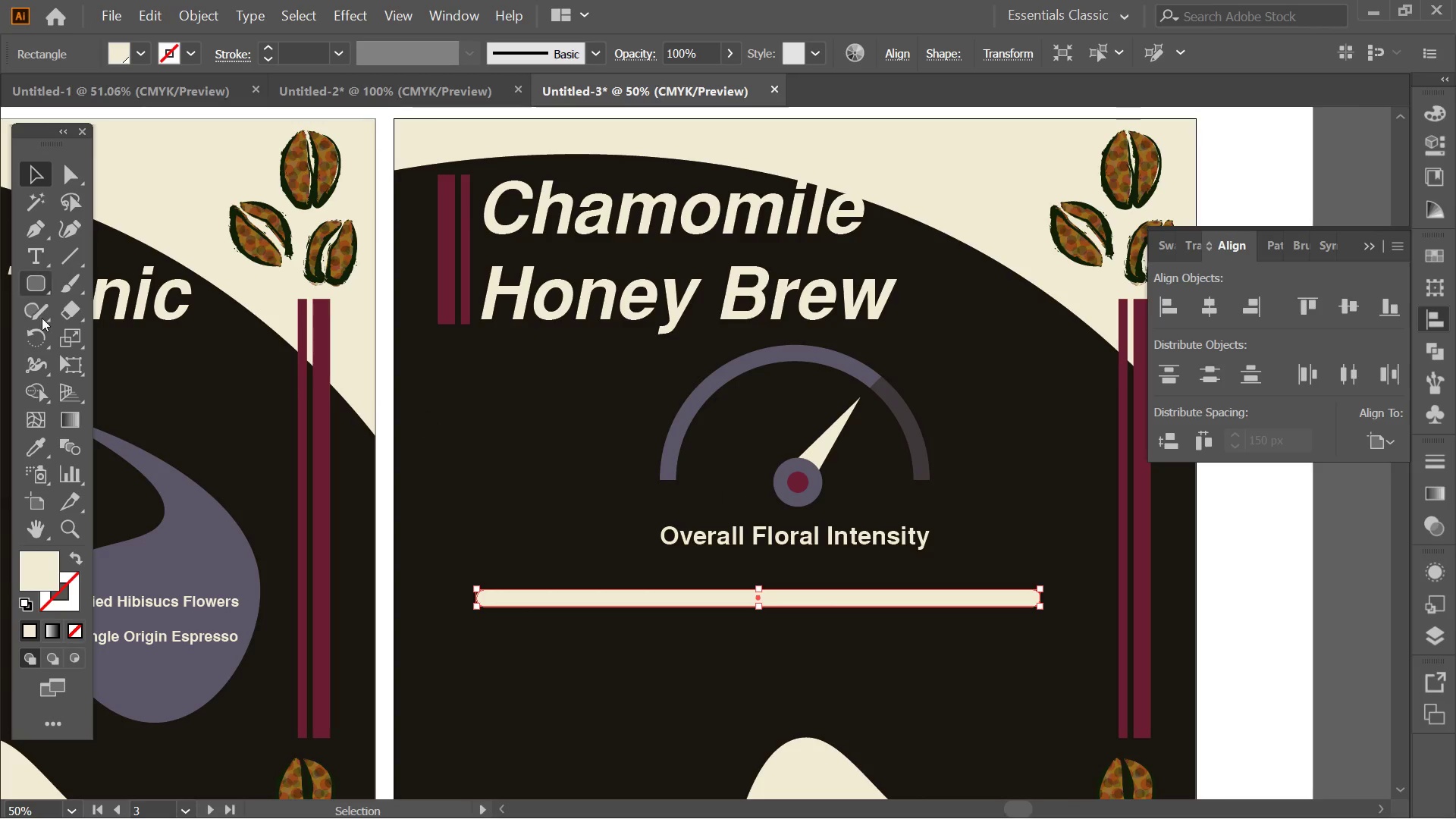 
left_click([75, 558])
 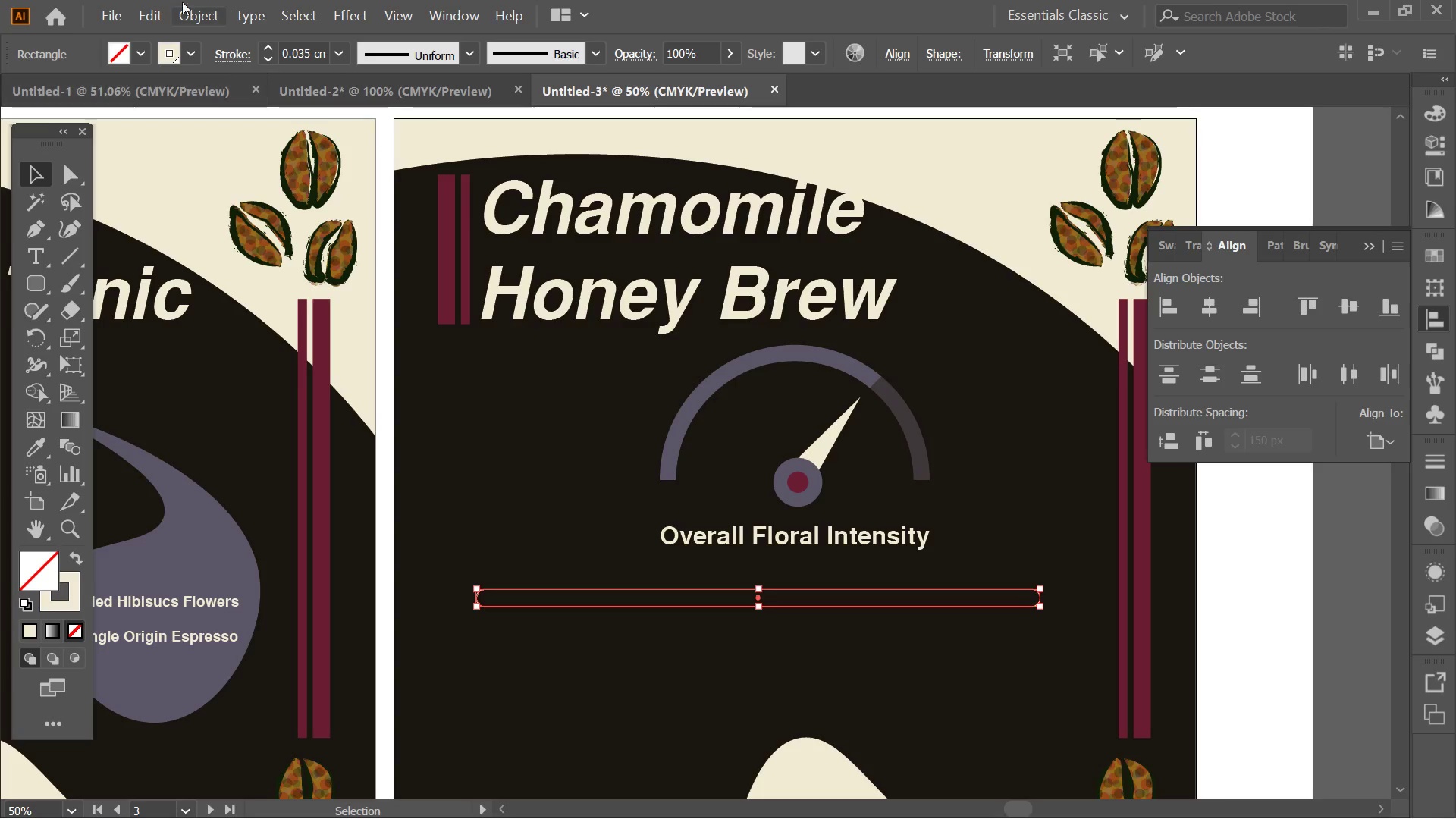 
left_click([171, 0])
 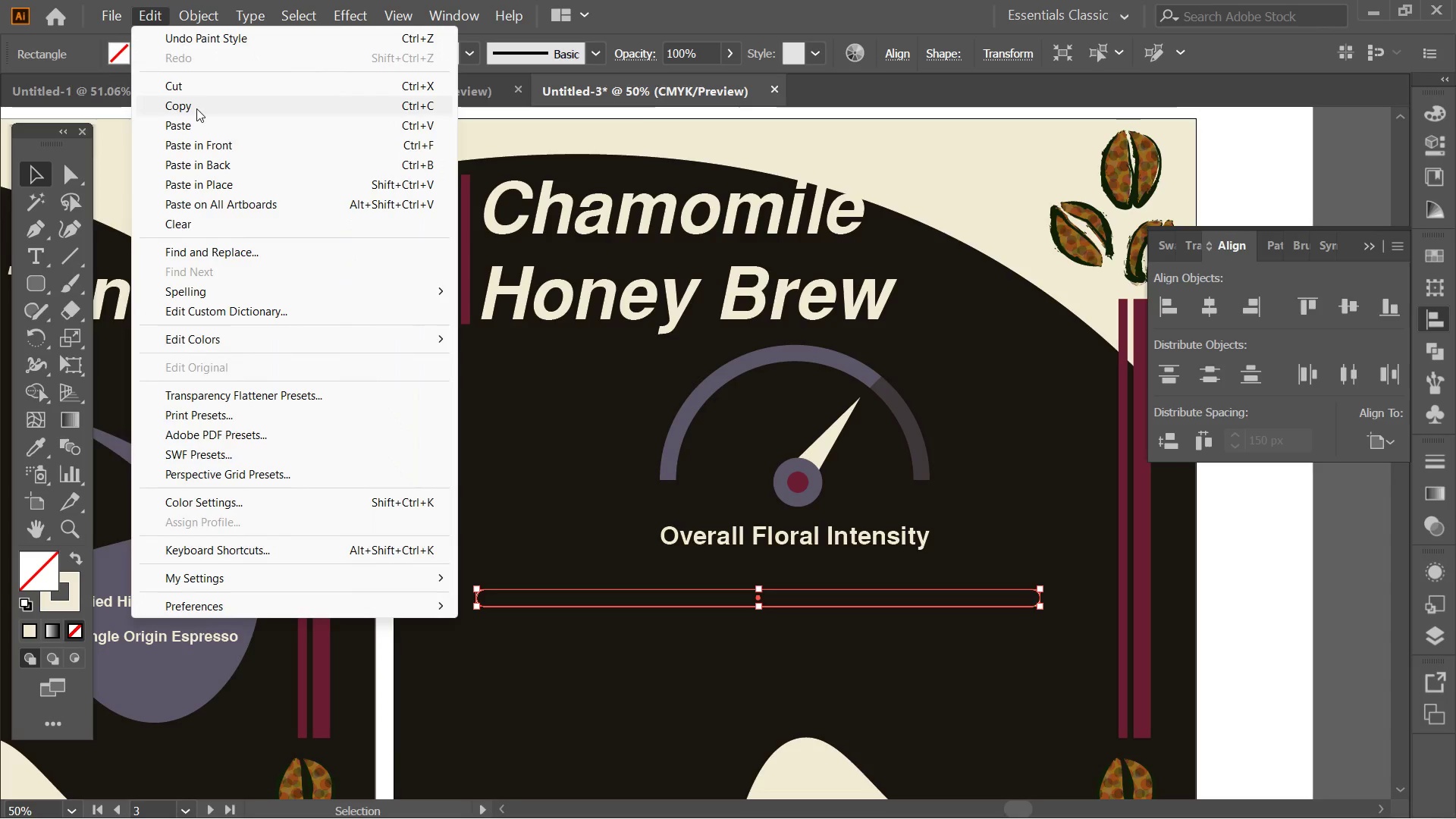 
double_click([149, 3])
 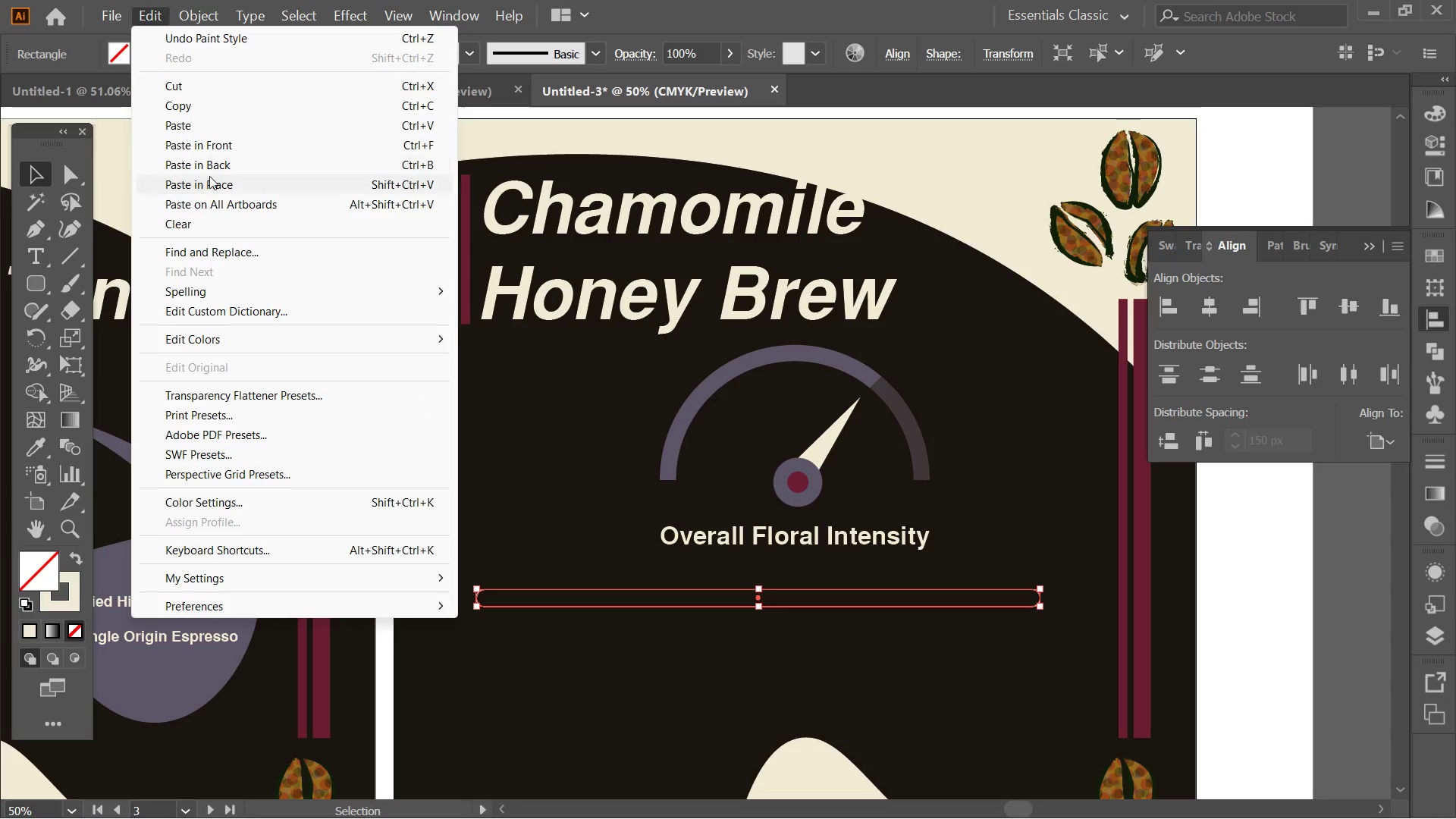 
left_click([209, 176])
 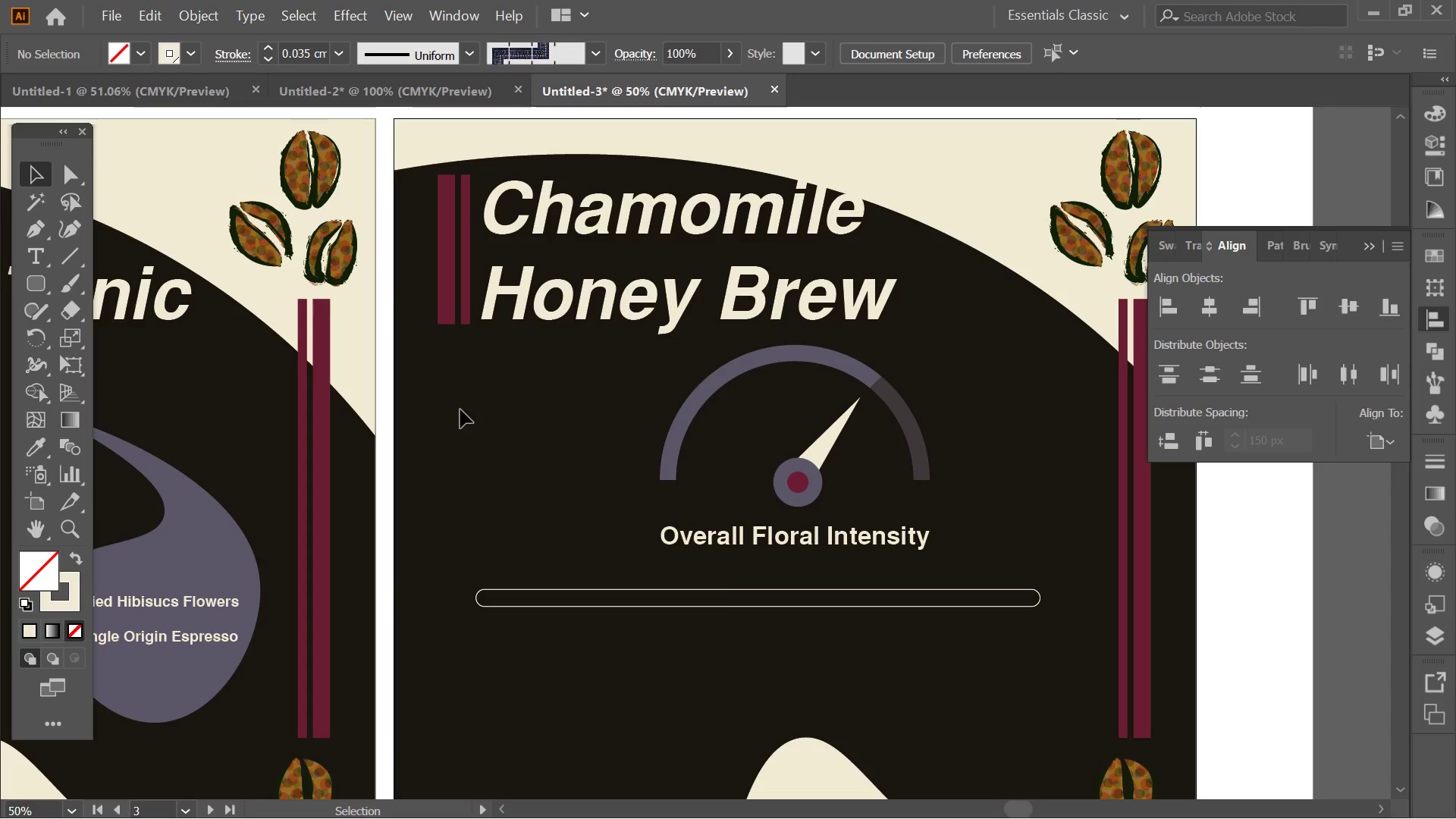 
left_click([145, 0])
 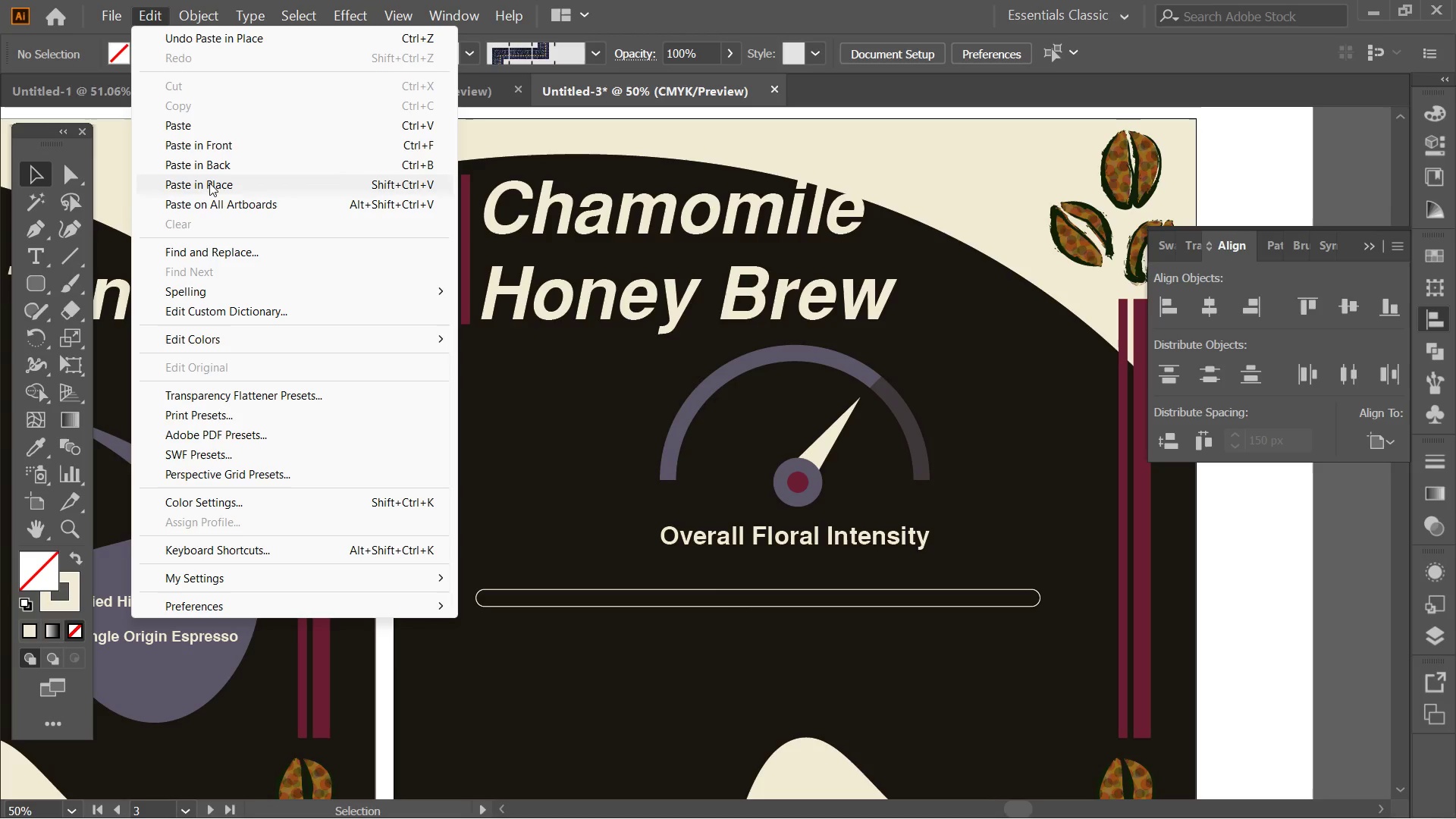 
left_click([209, 184])
 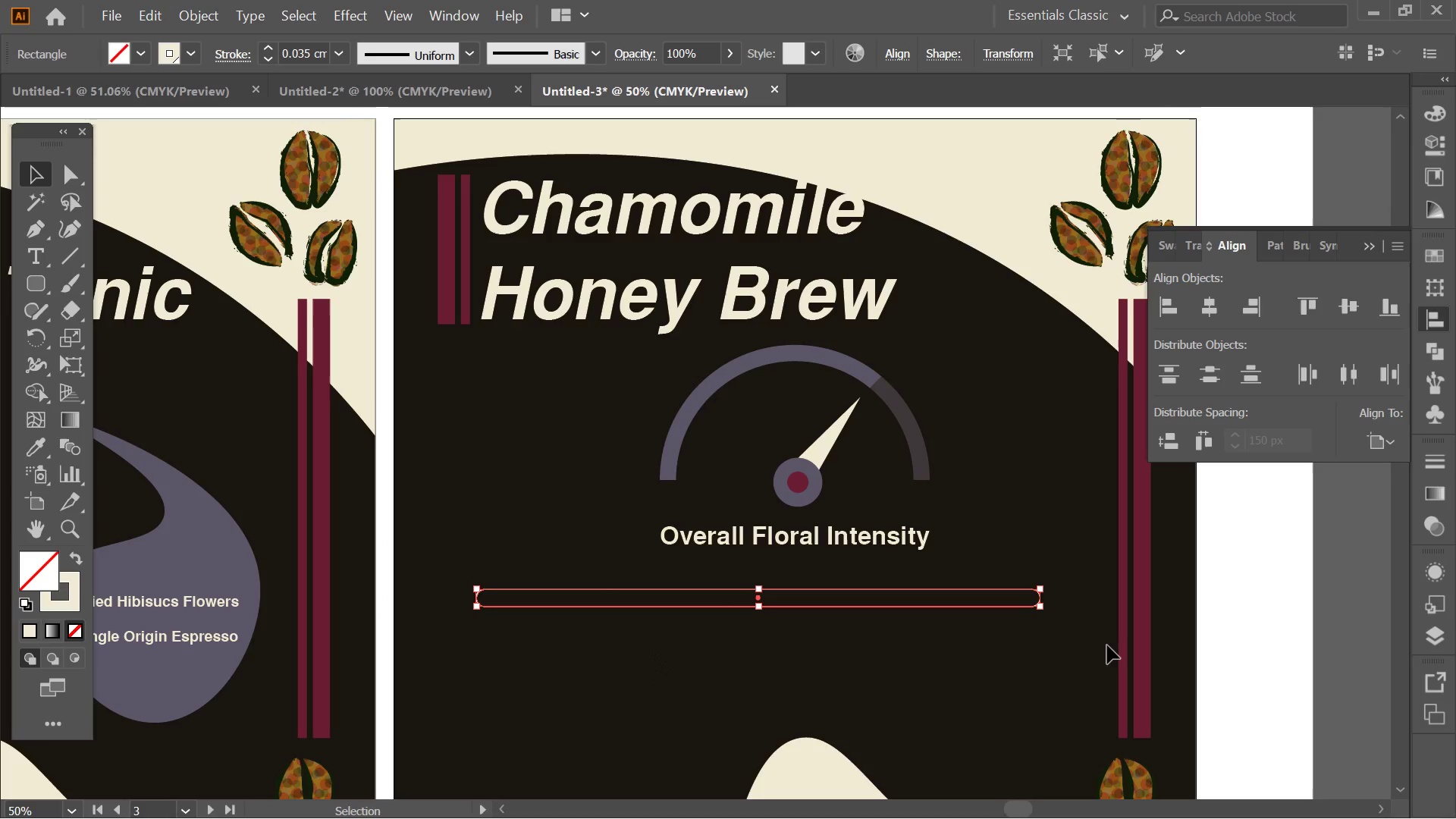 
key(Control+ControlLeft)
 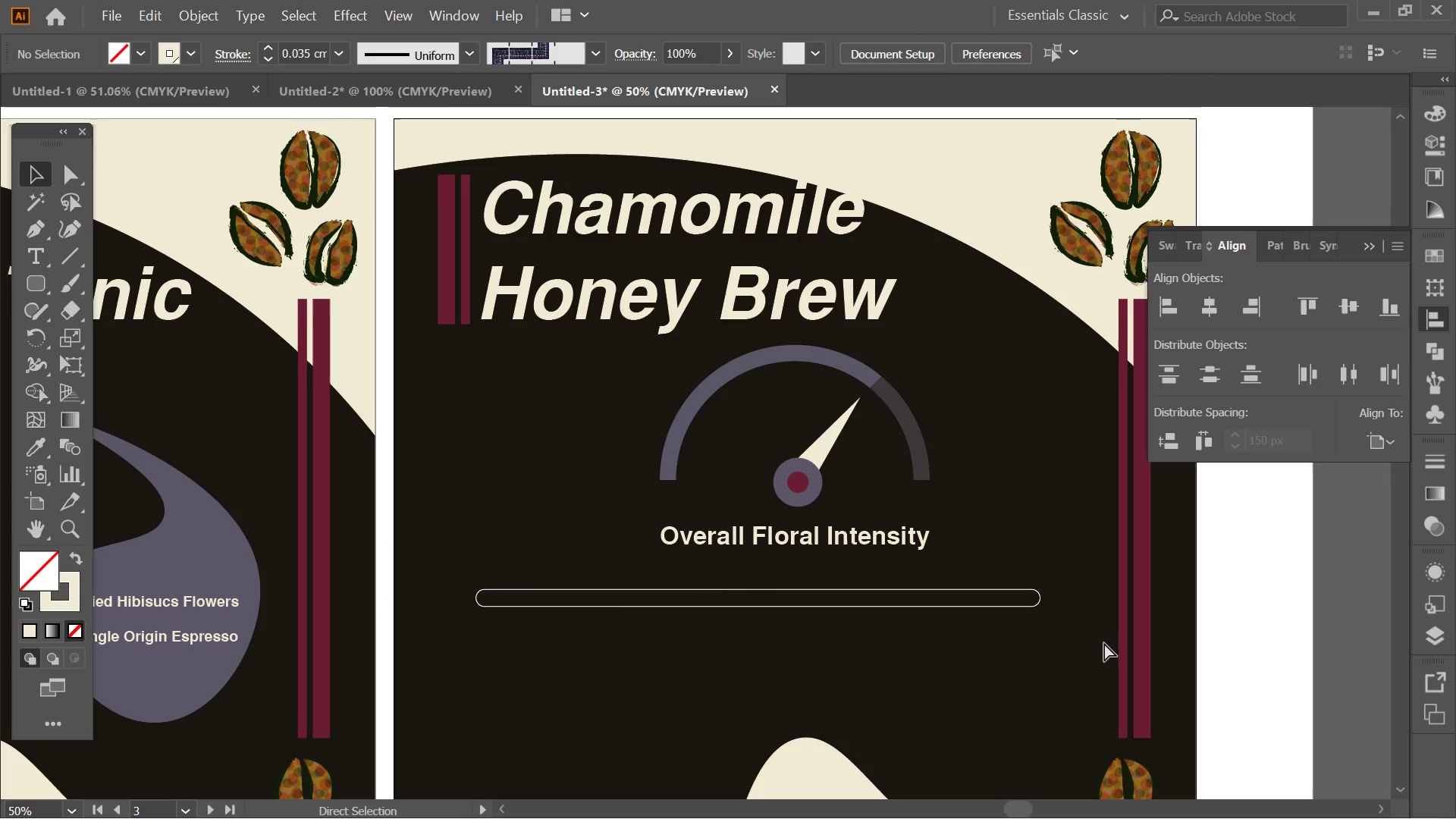 
key(Control+Z)
 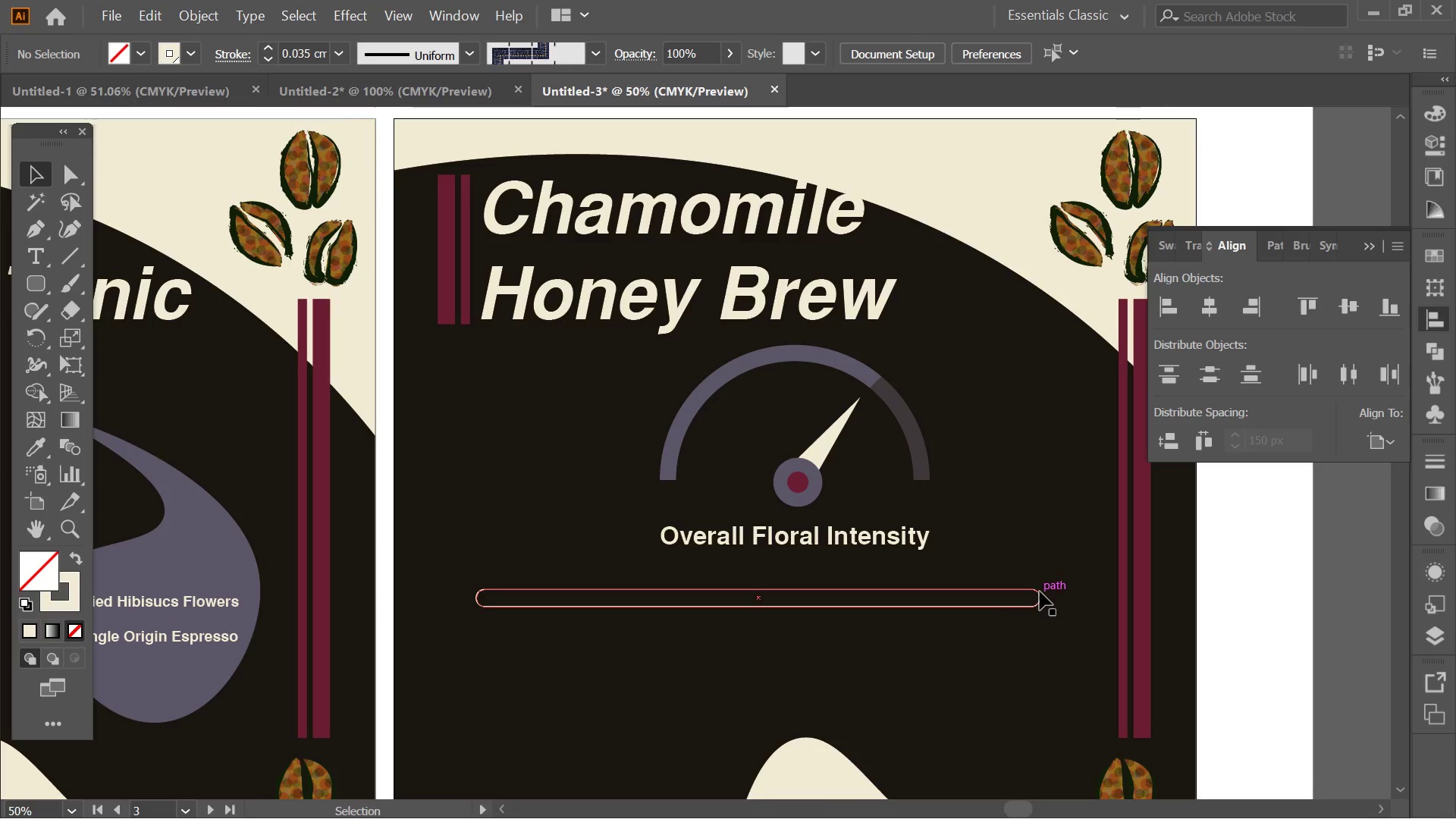 
double_click([1043, 592])
 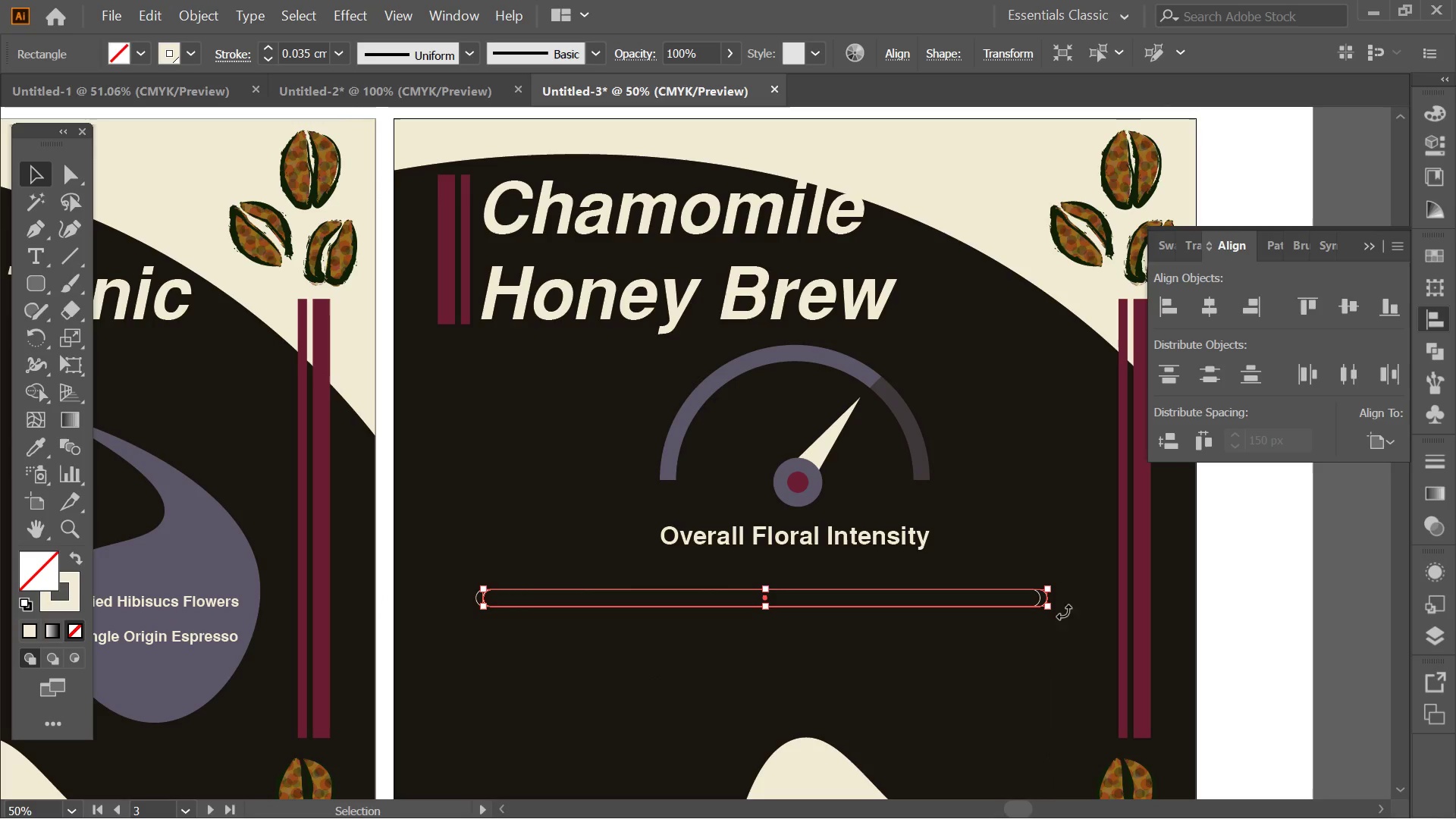 
key(Control+ControlLeft)
 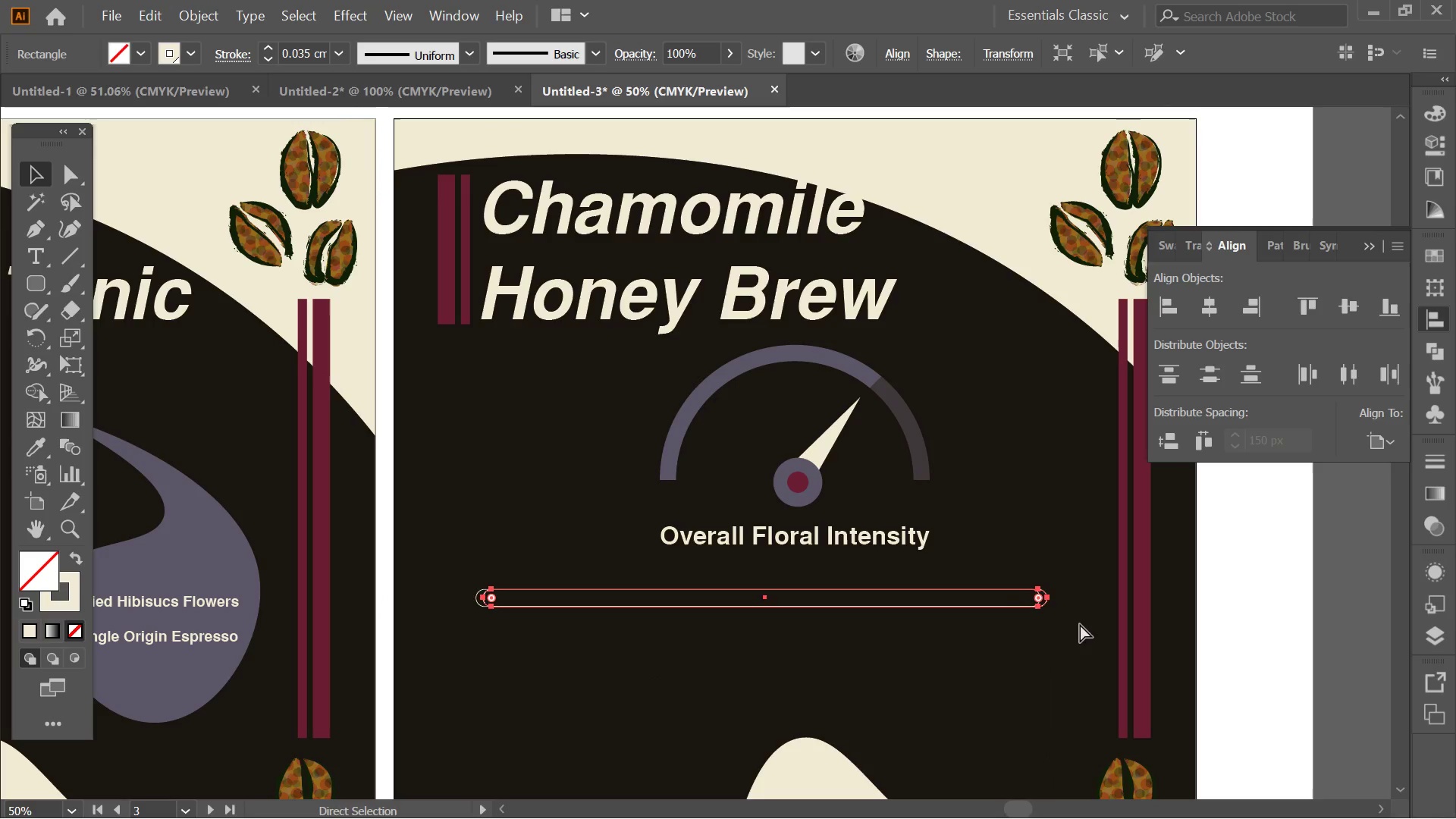 
key(Control+Z)
 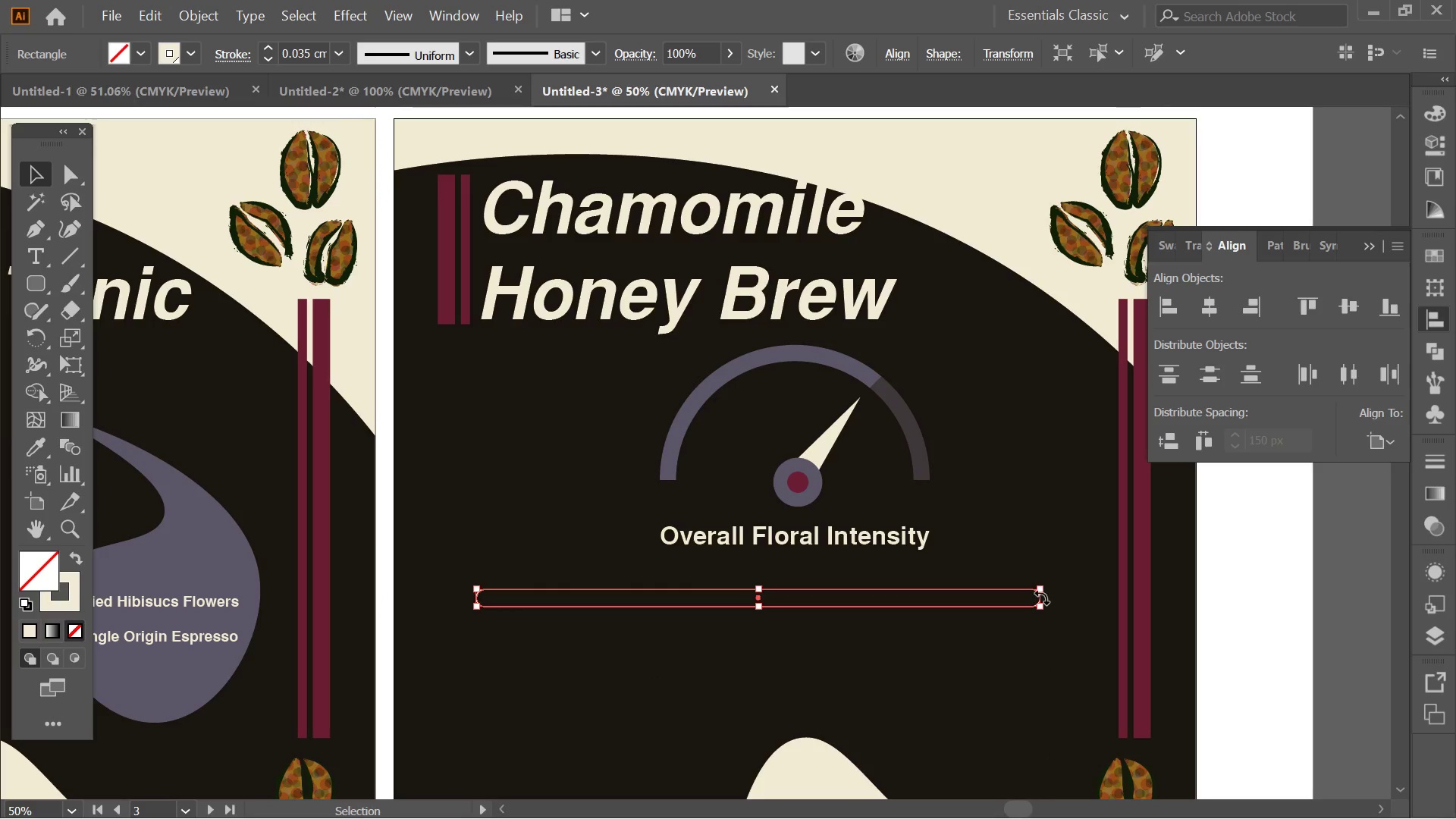 
key(Alt+AltLeft)
 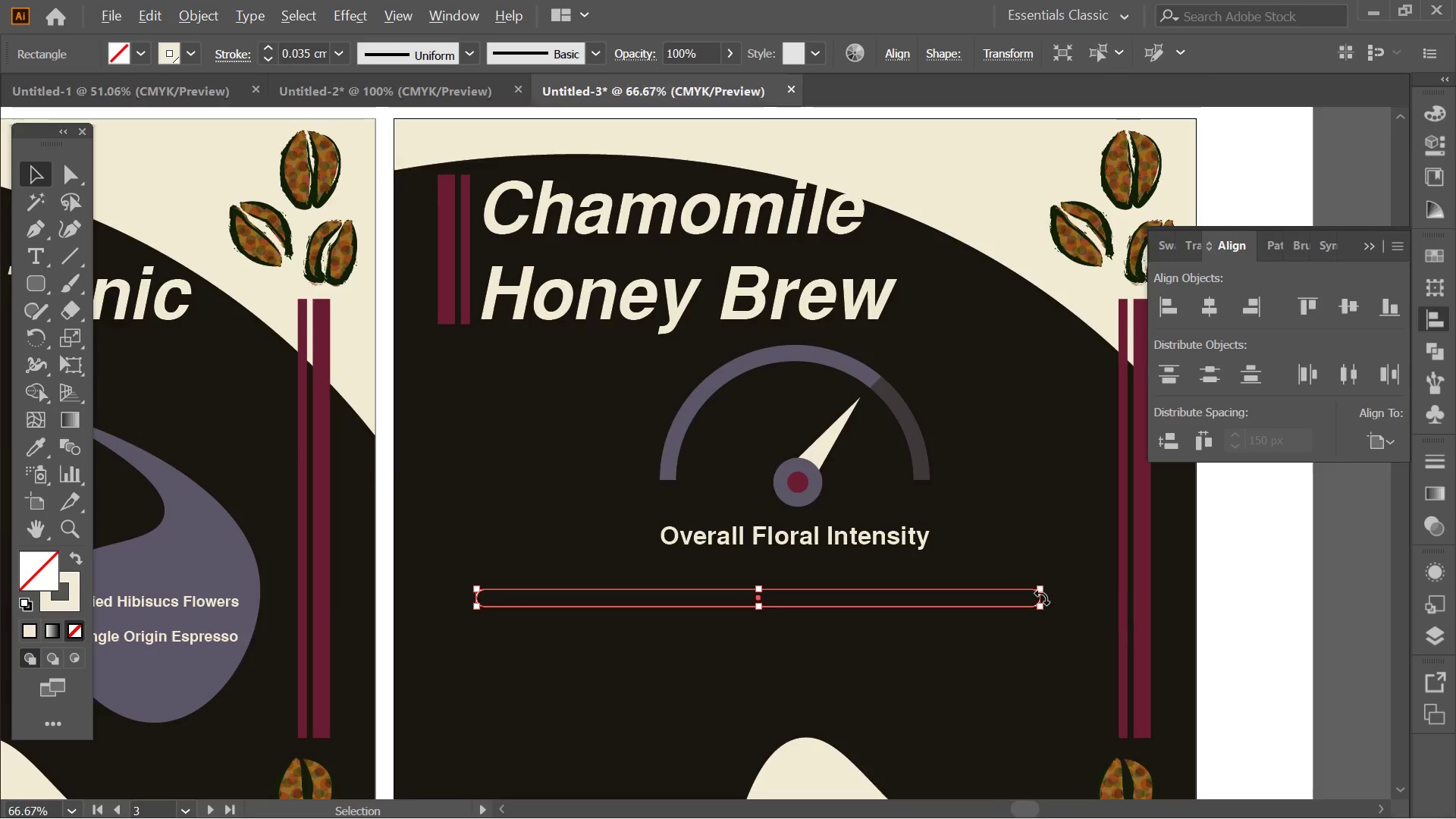 
scroll: coordinate [1042, 598], scroll_direction: up, amount: 2.0
 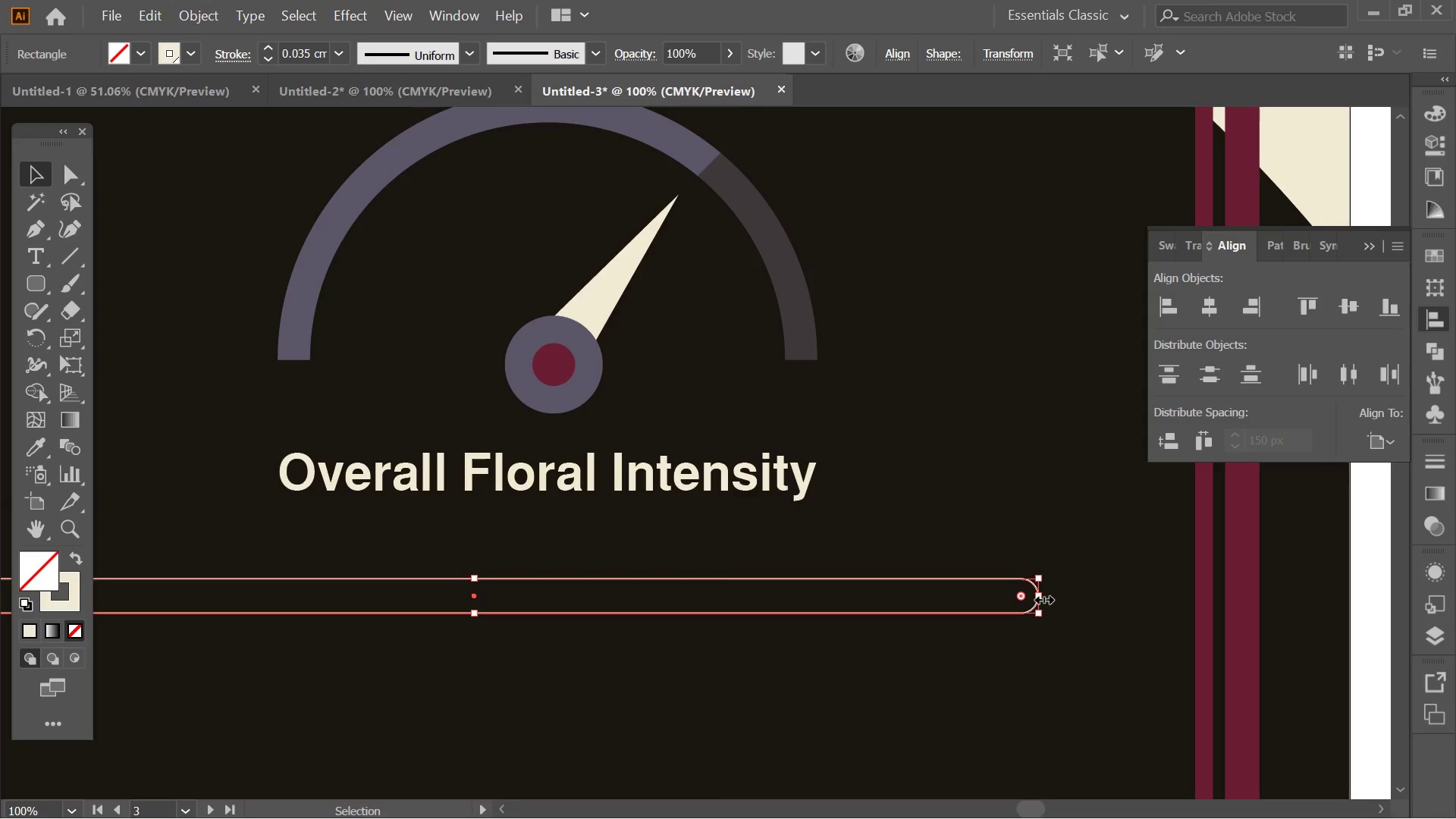 
left_click_drag(start_coordinate=[1042, 598], to_coordinate=[708, 562])
 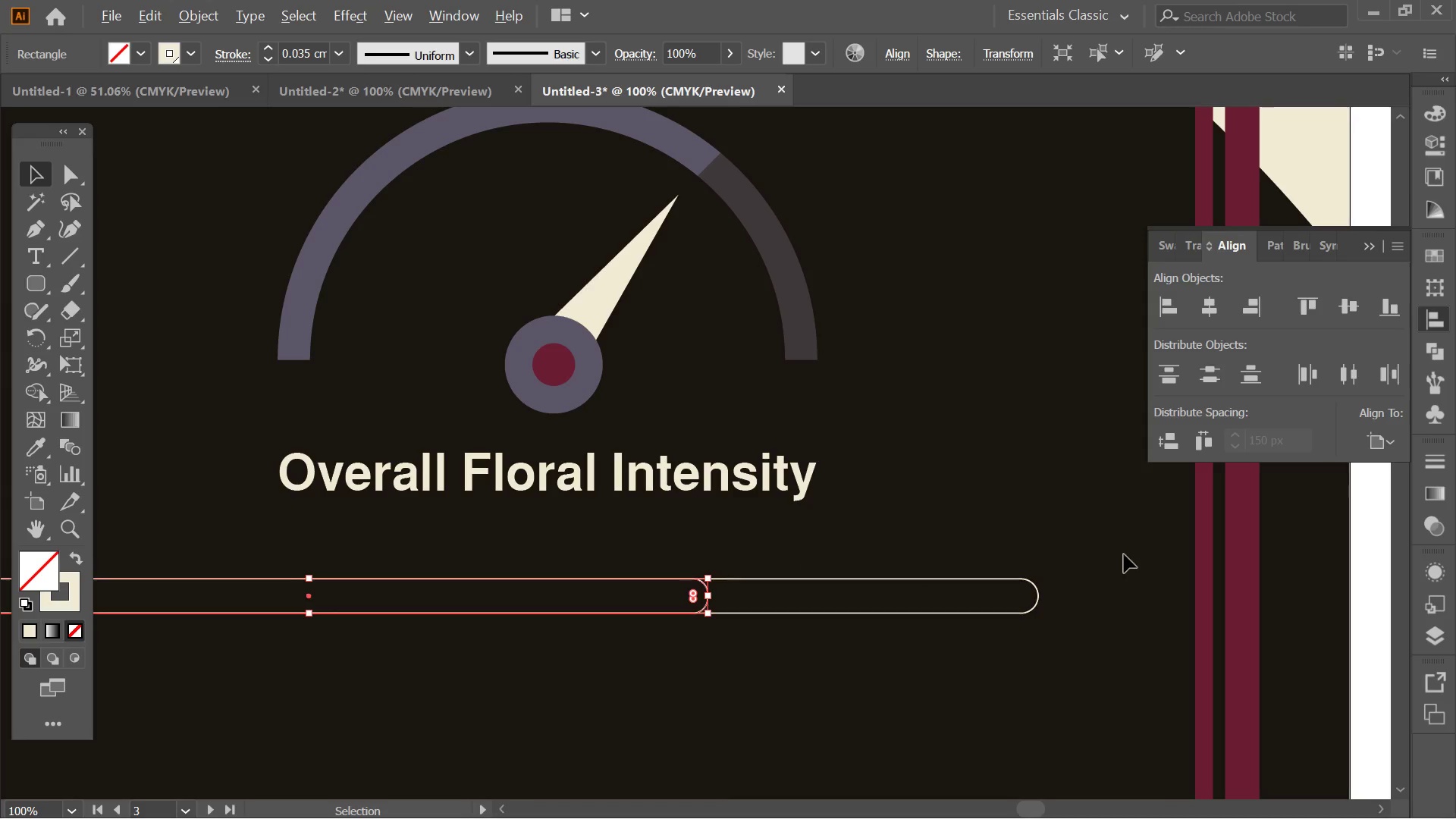 
key(Alt+AltLeft)
 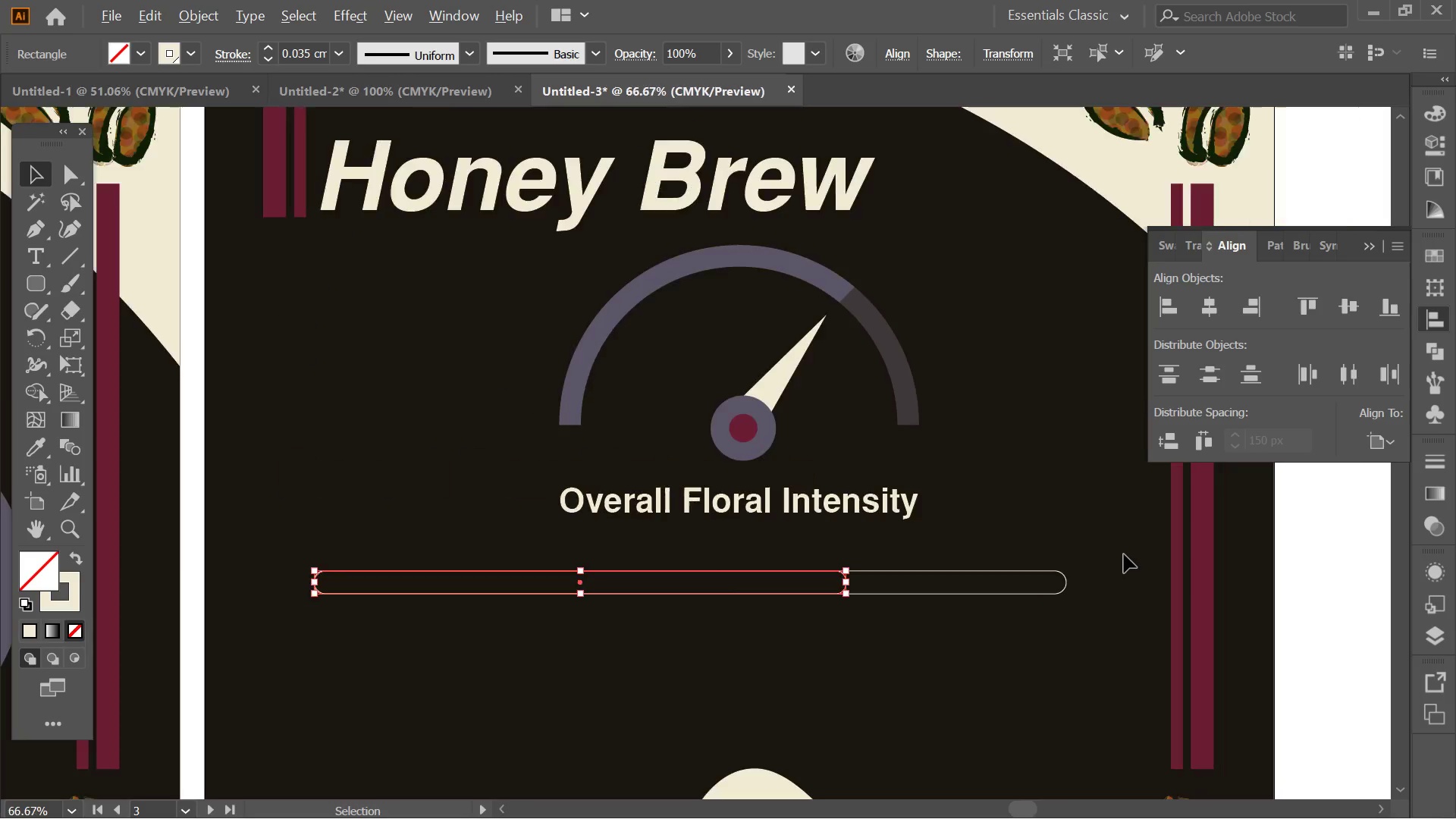 
scroll: coordinate [1124, 554], scroll_direction: none, amount: 0.0
 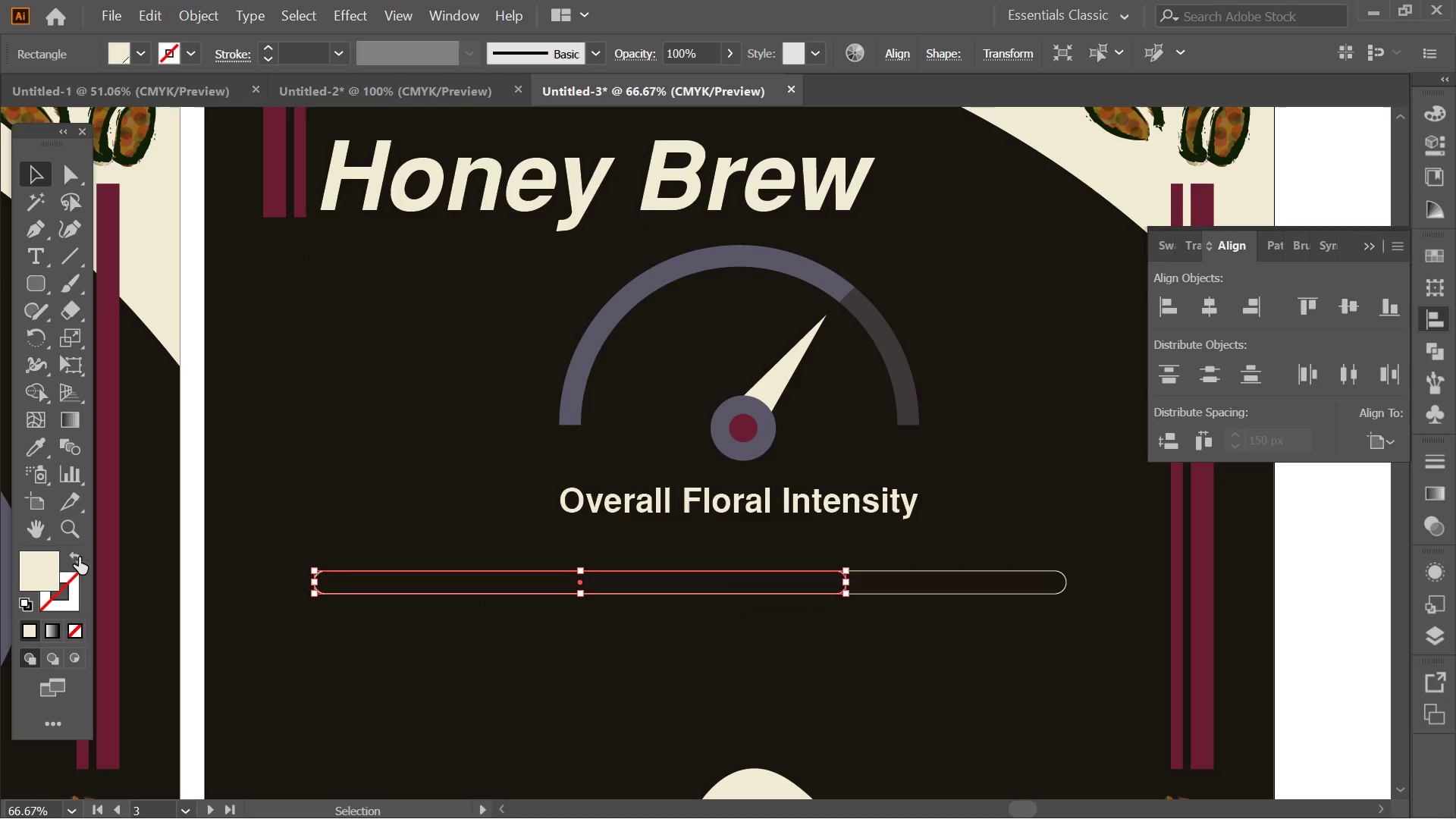 
double_click([680, 680])
 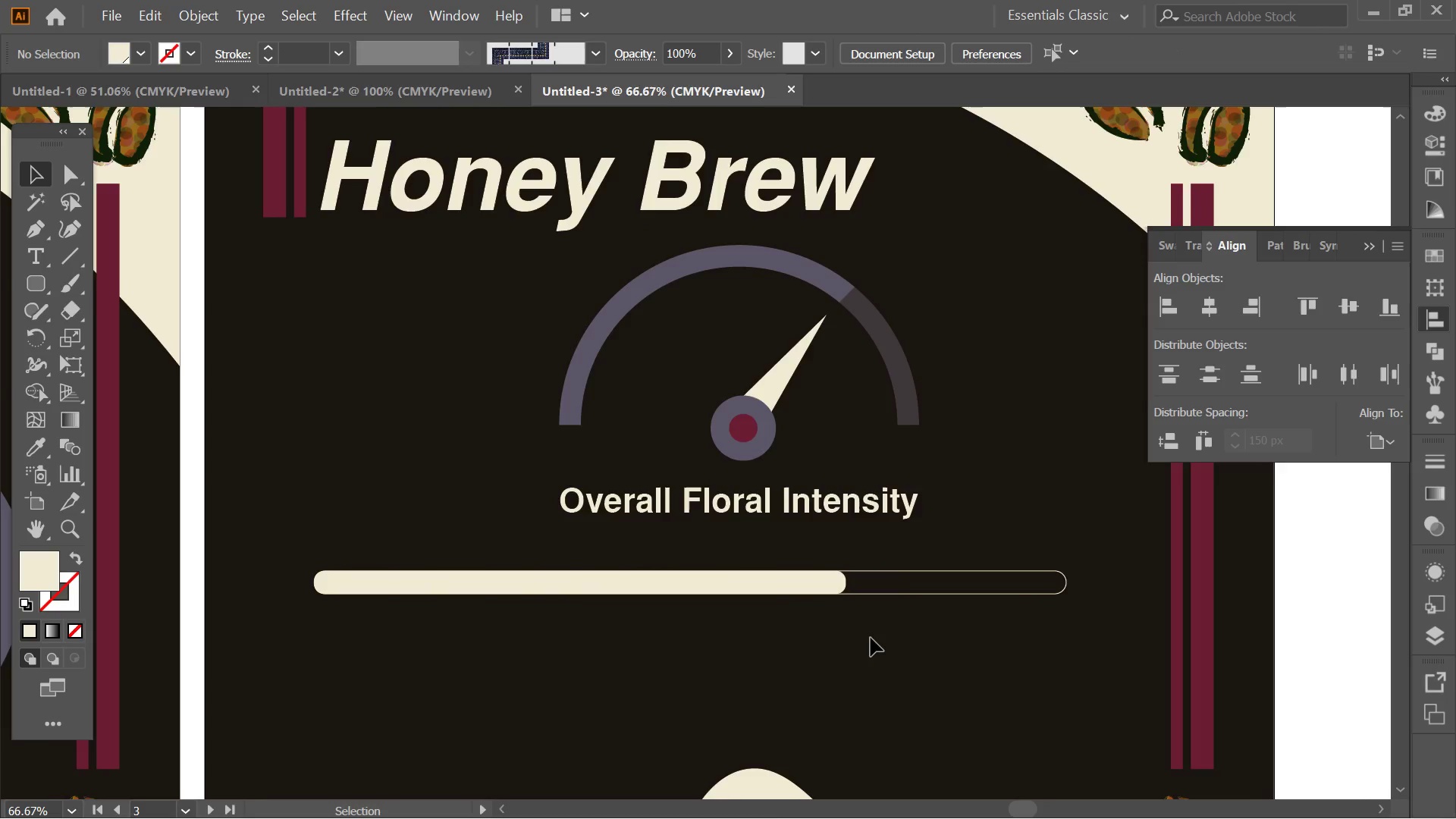 
key(Alt+AltLeft)
 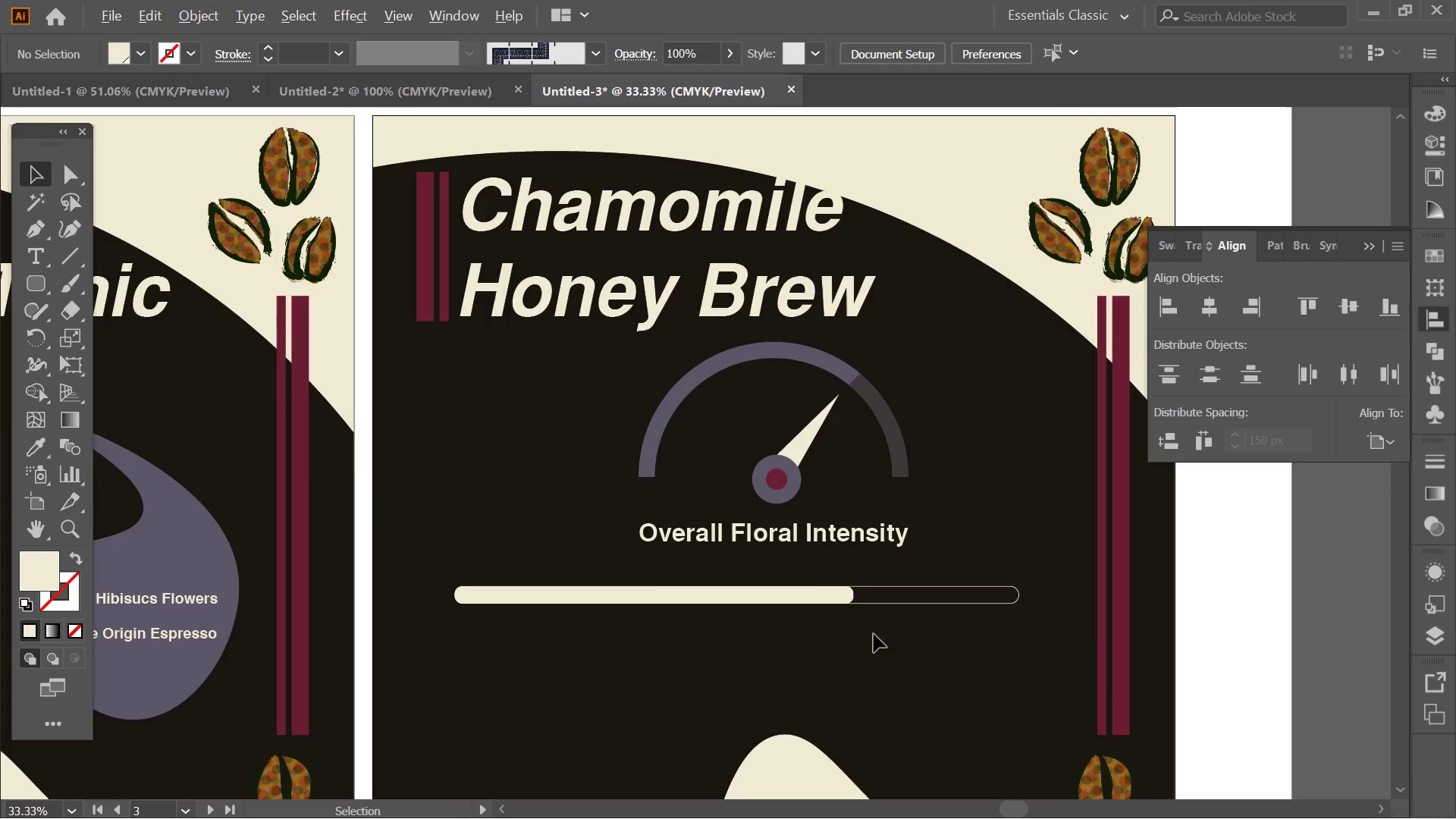 
hold_key(key=Space, duration=0.47)
 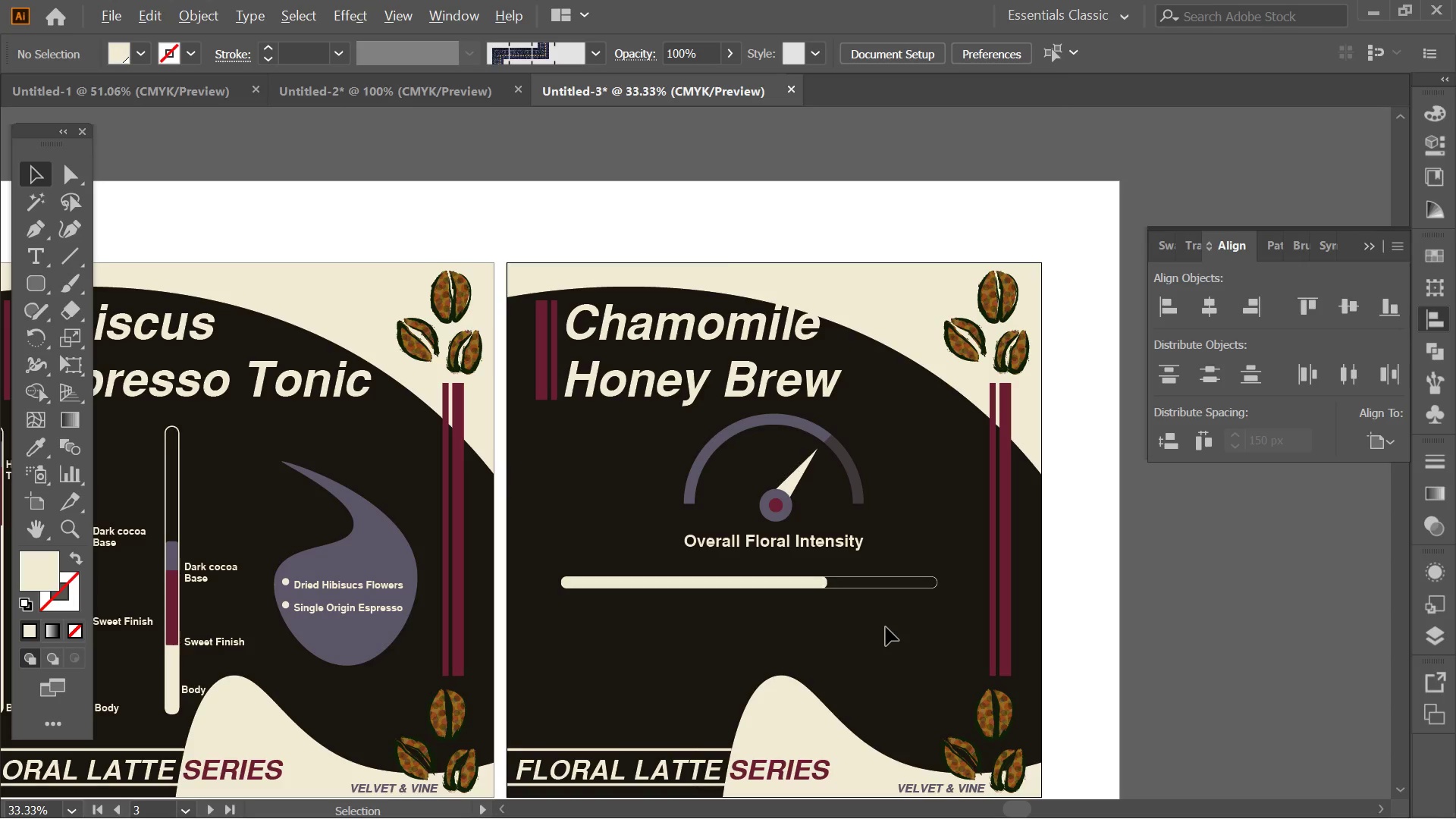 
scroll: coordinate [874, 634], scroll_direction: down, amount: 3.0
 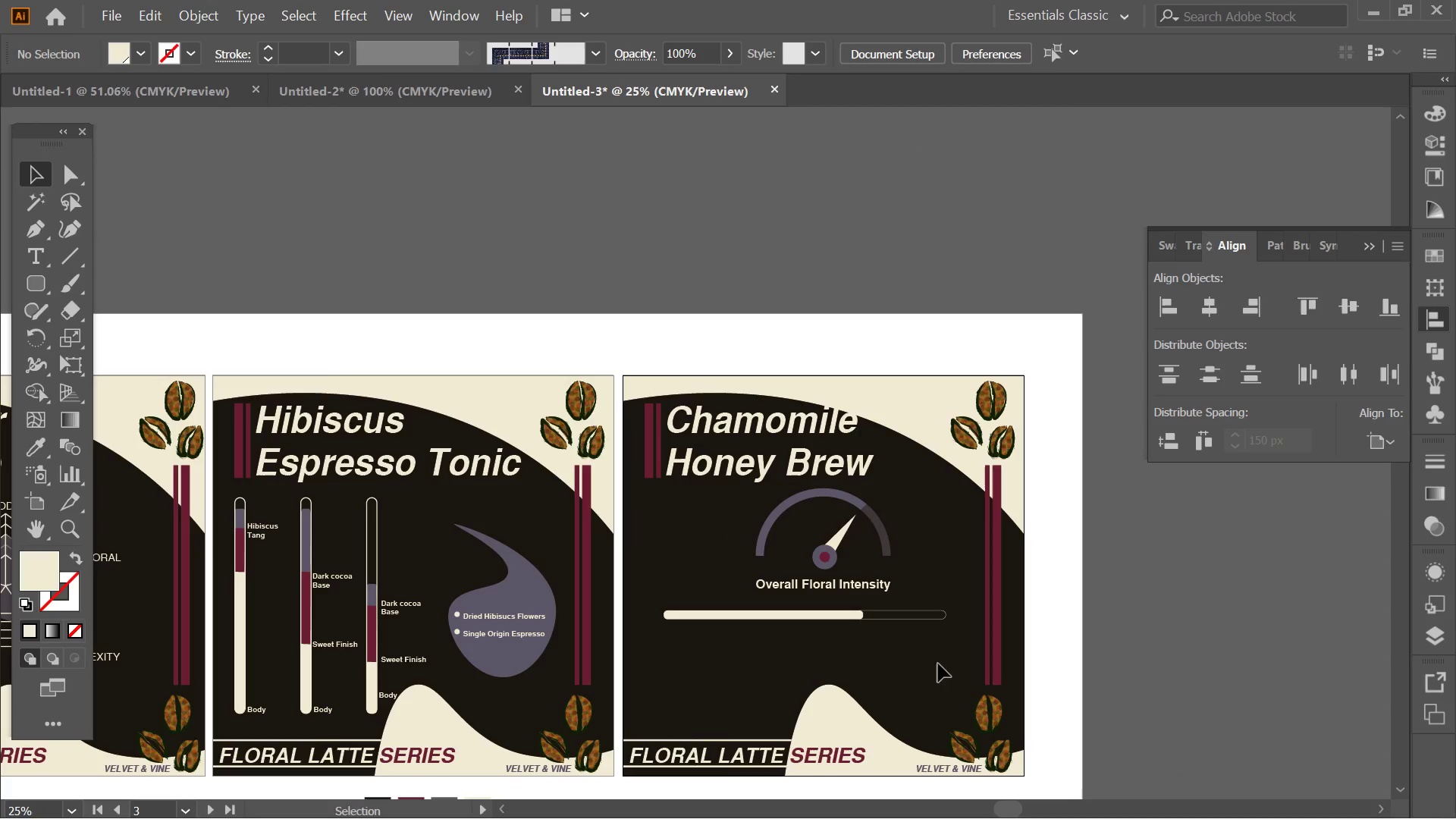 
left_click_drag(start_coordinate=[931, 669], to_coordinate=[911, 648])
 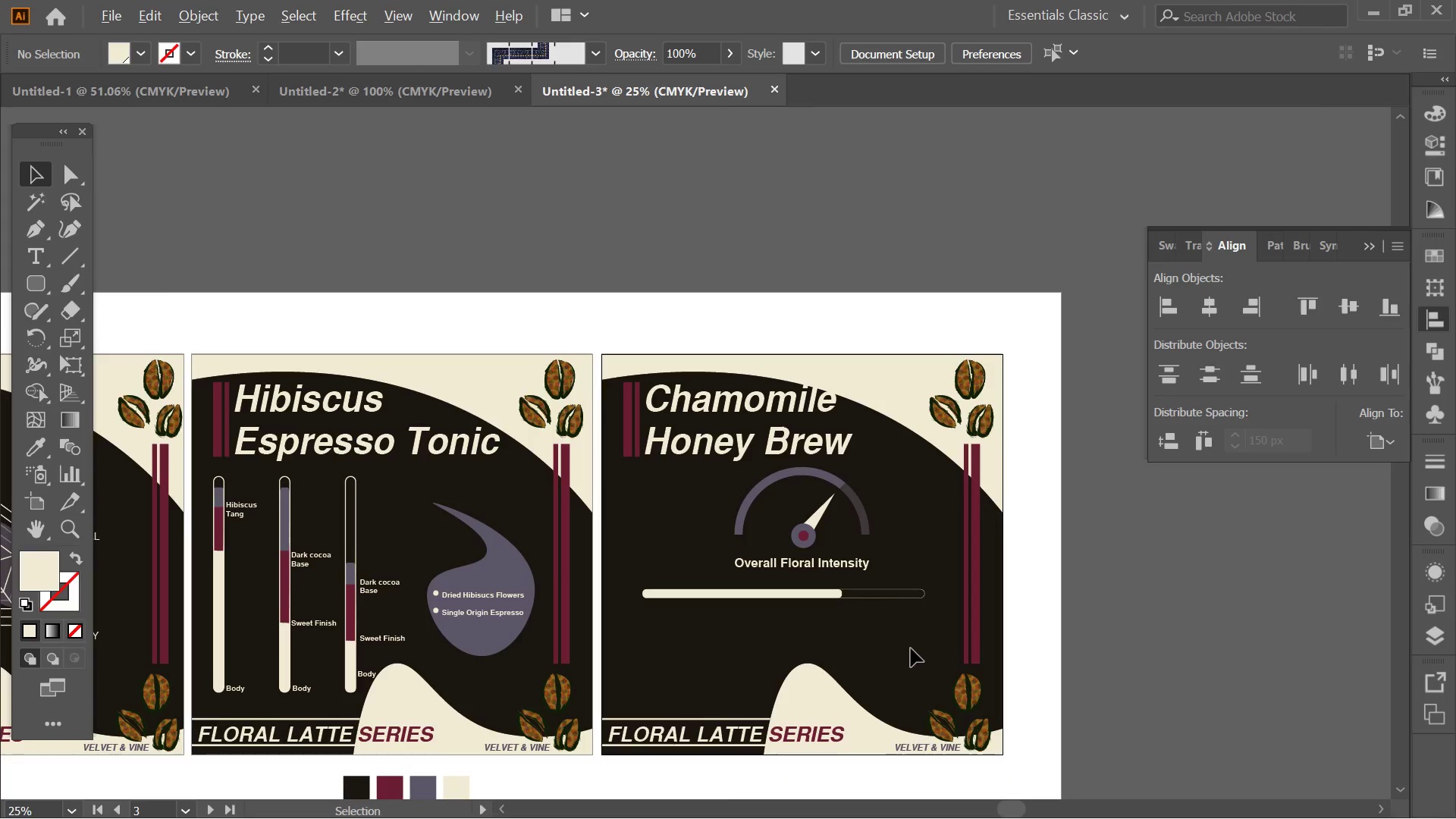 
hold_key(key=AltLeft, duration=0.52)
 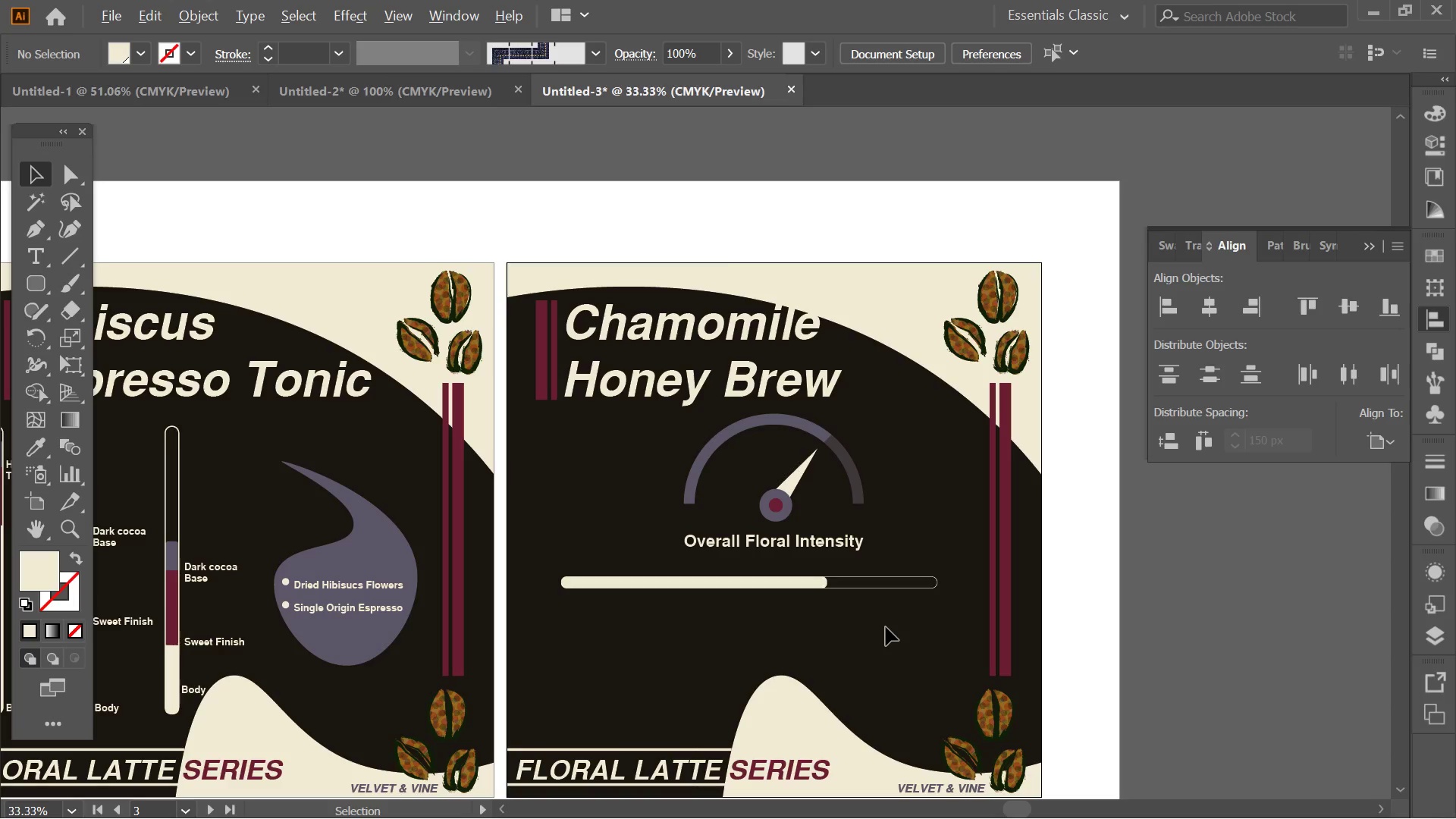 
hold_key(key=AltLeft, duration=0.81)
 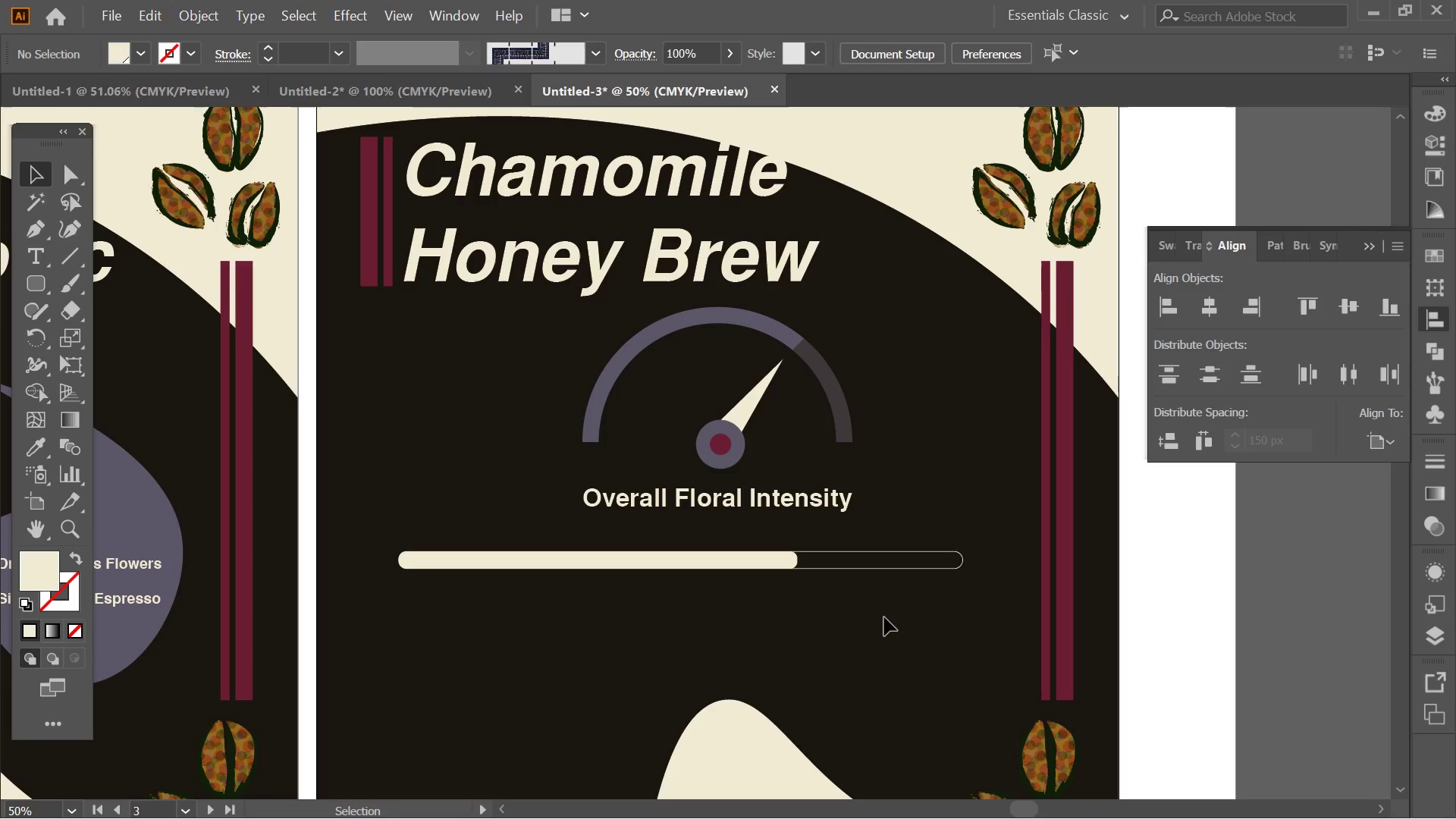 
scroll: coordinate [886, 627], scroll_direction: none, amount: 0.0
 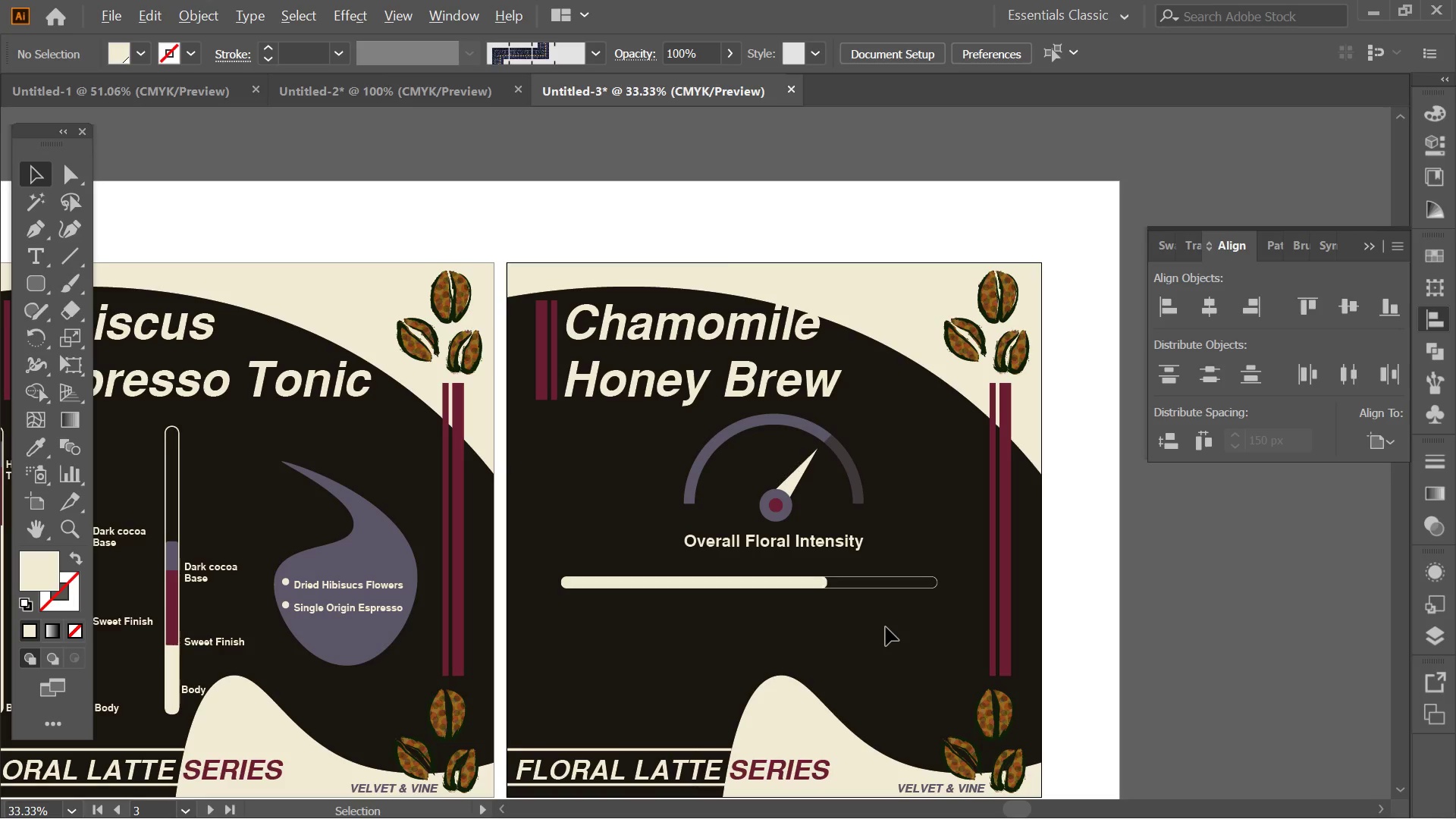 
scroll: coordinate [886, 627], scroll_direction: up, amount: 1.0
 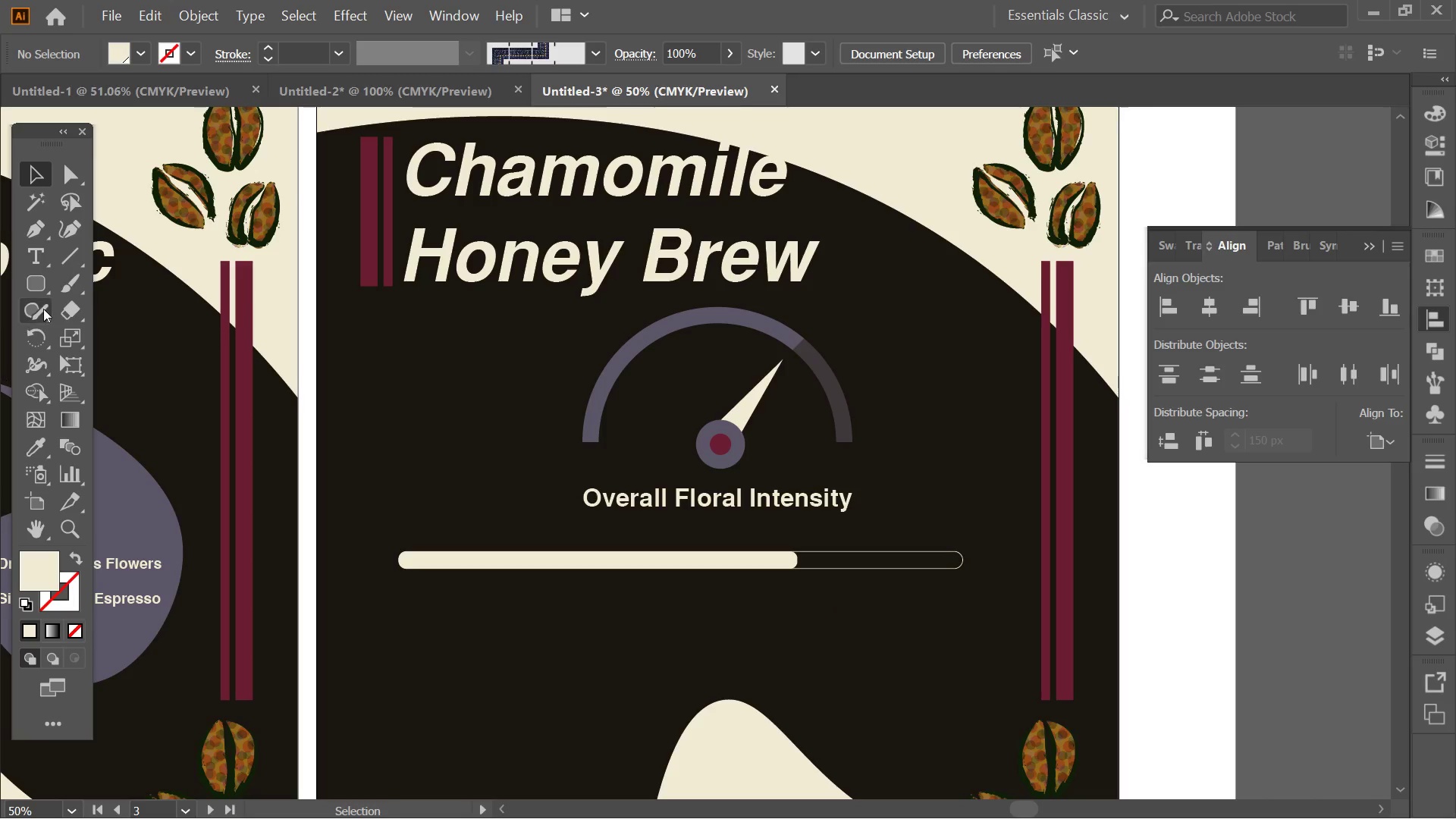 
hold_key(key=AltLeft, duration=0.67)
left_click_drag(start_coordinate=[726, 500], to_coordinate=[516, 541])
 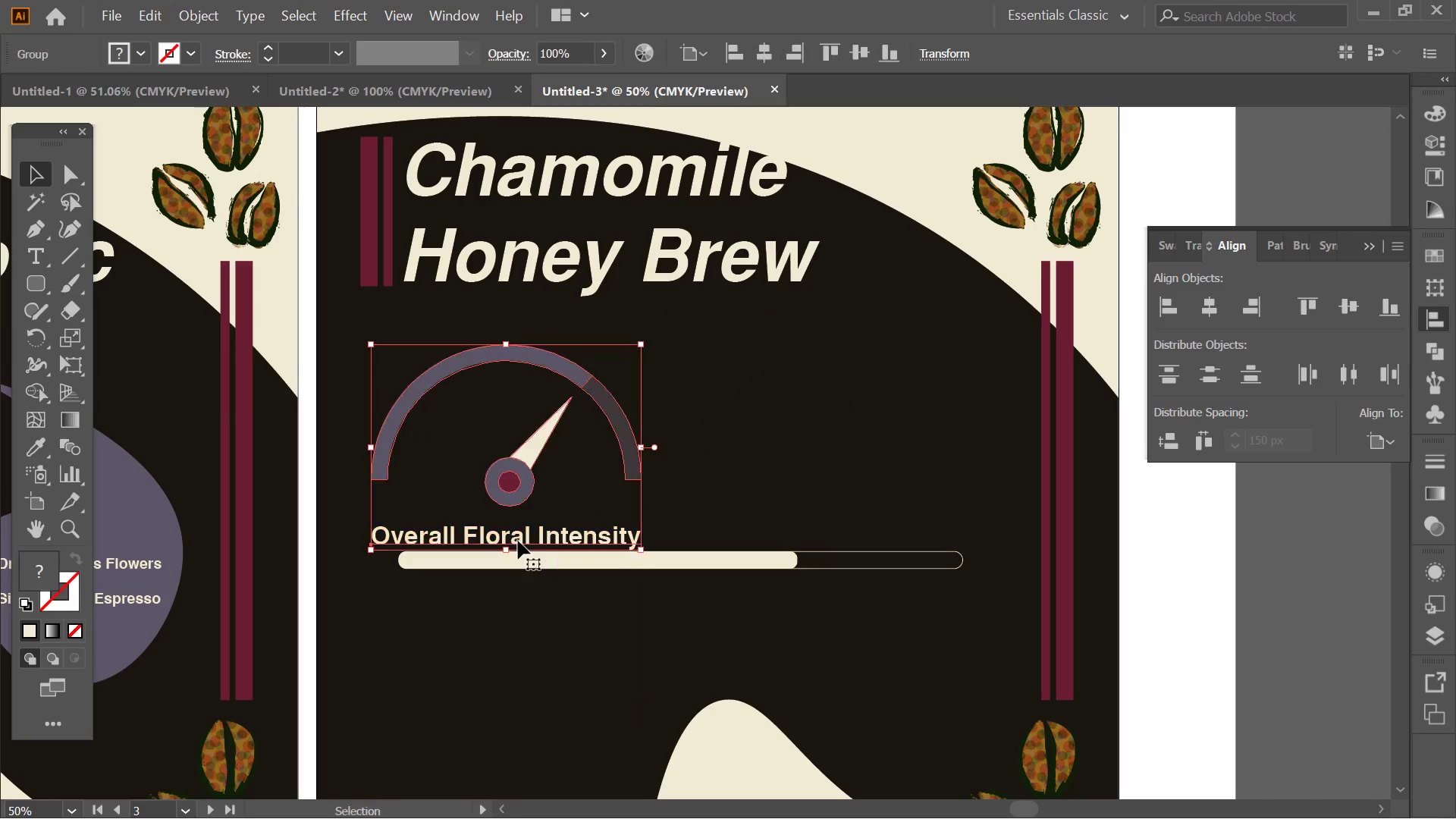 
key(Control+ControlLeft)
 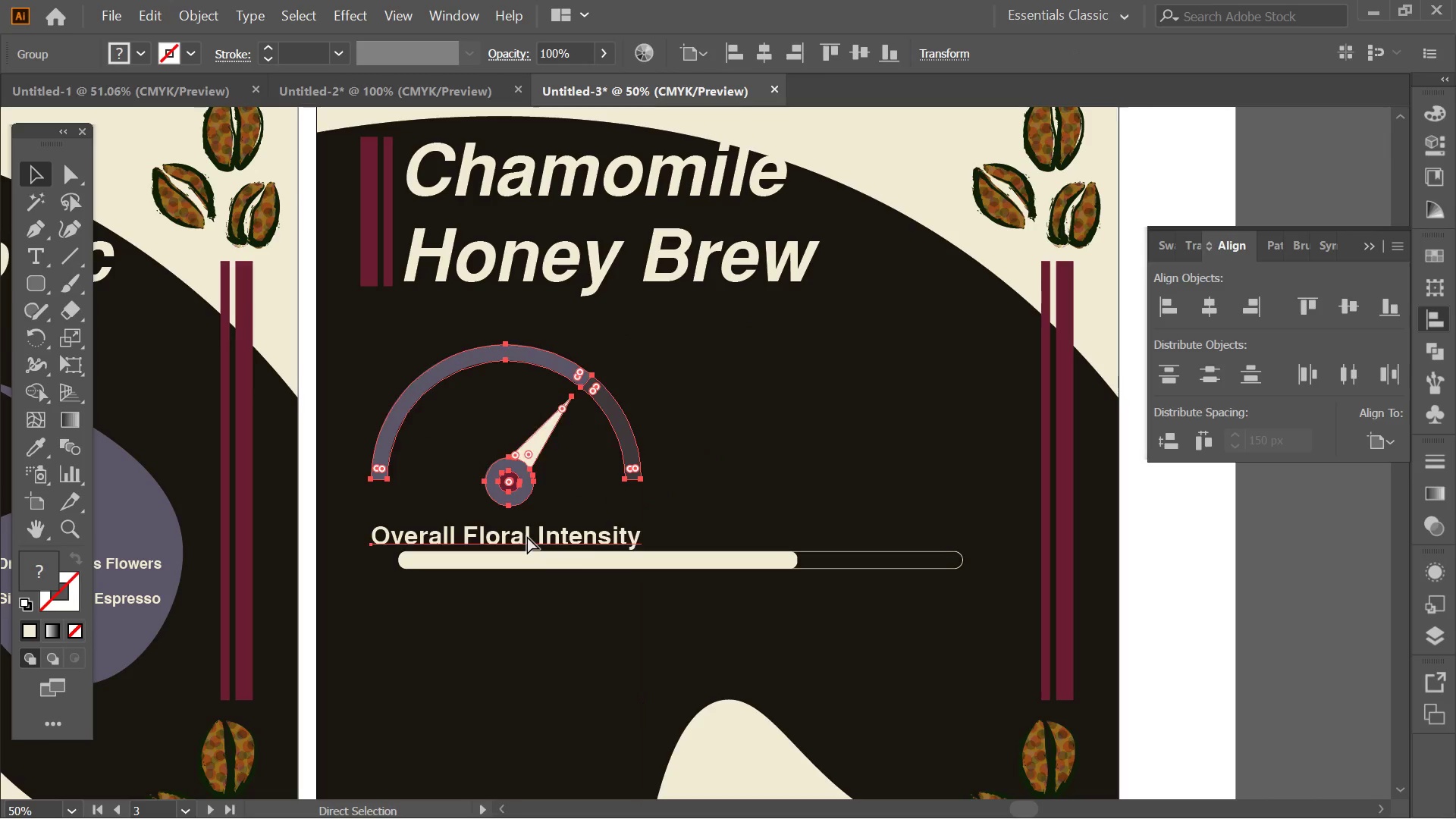 
key(Control+Z)
 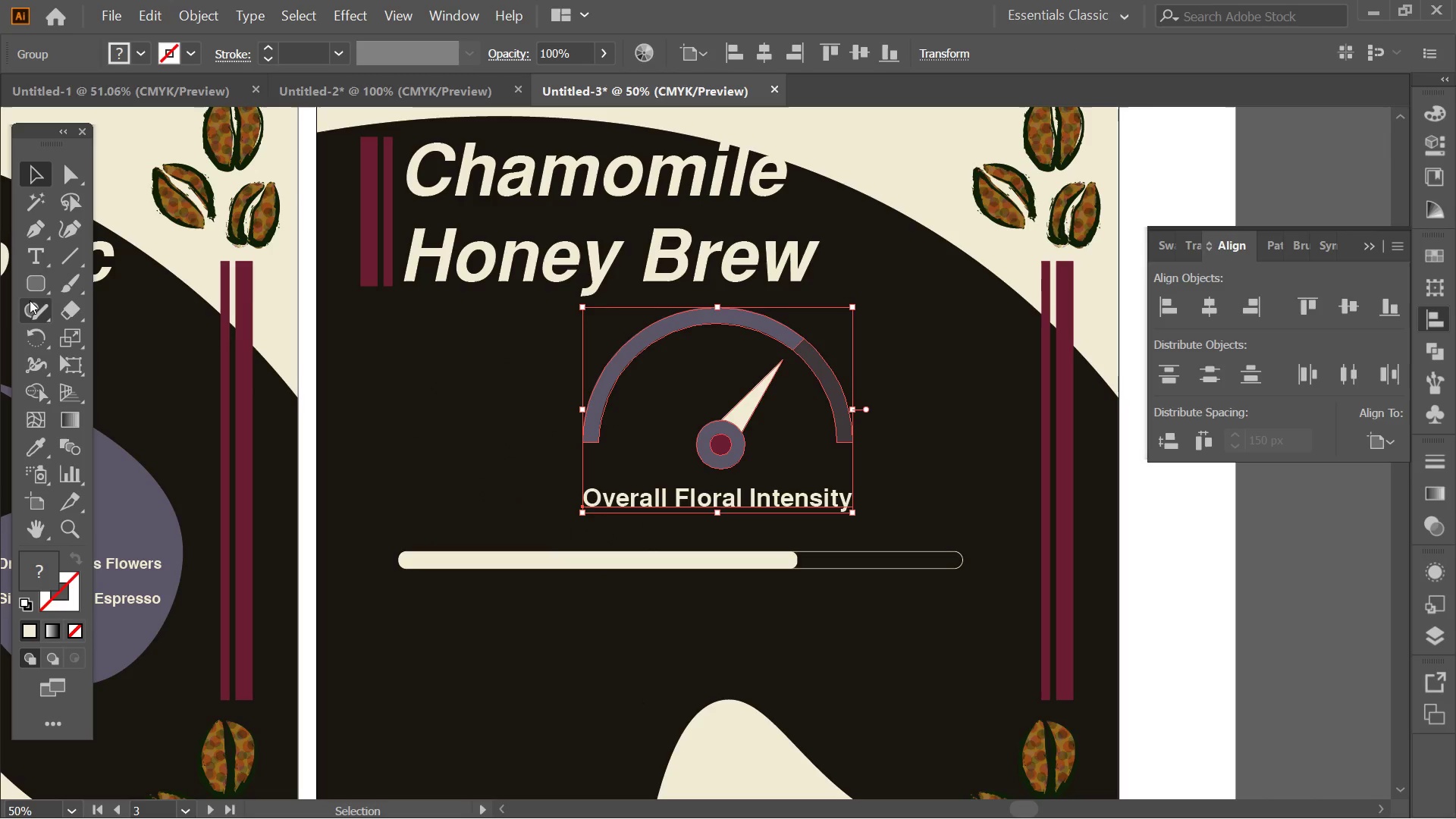 
left_click([41, 263])
 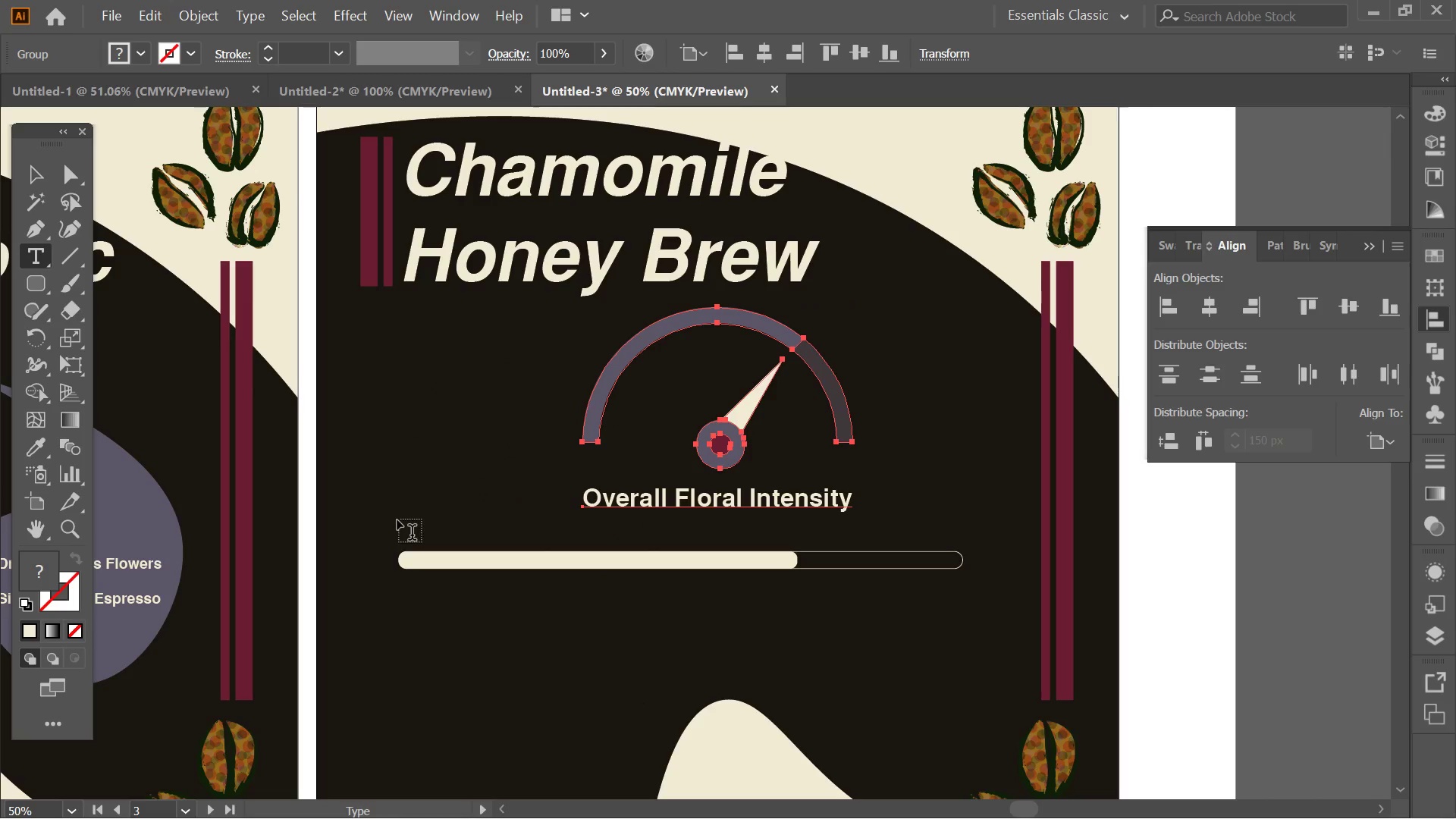 
left_click([403, 520])
 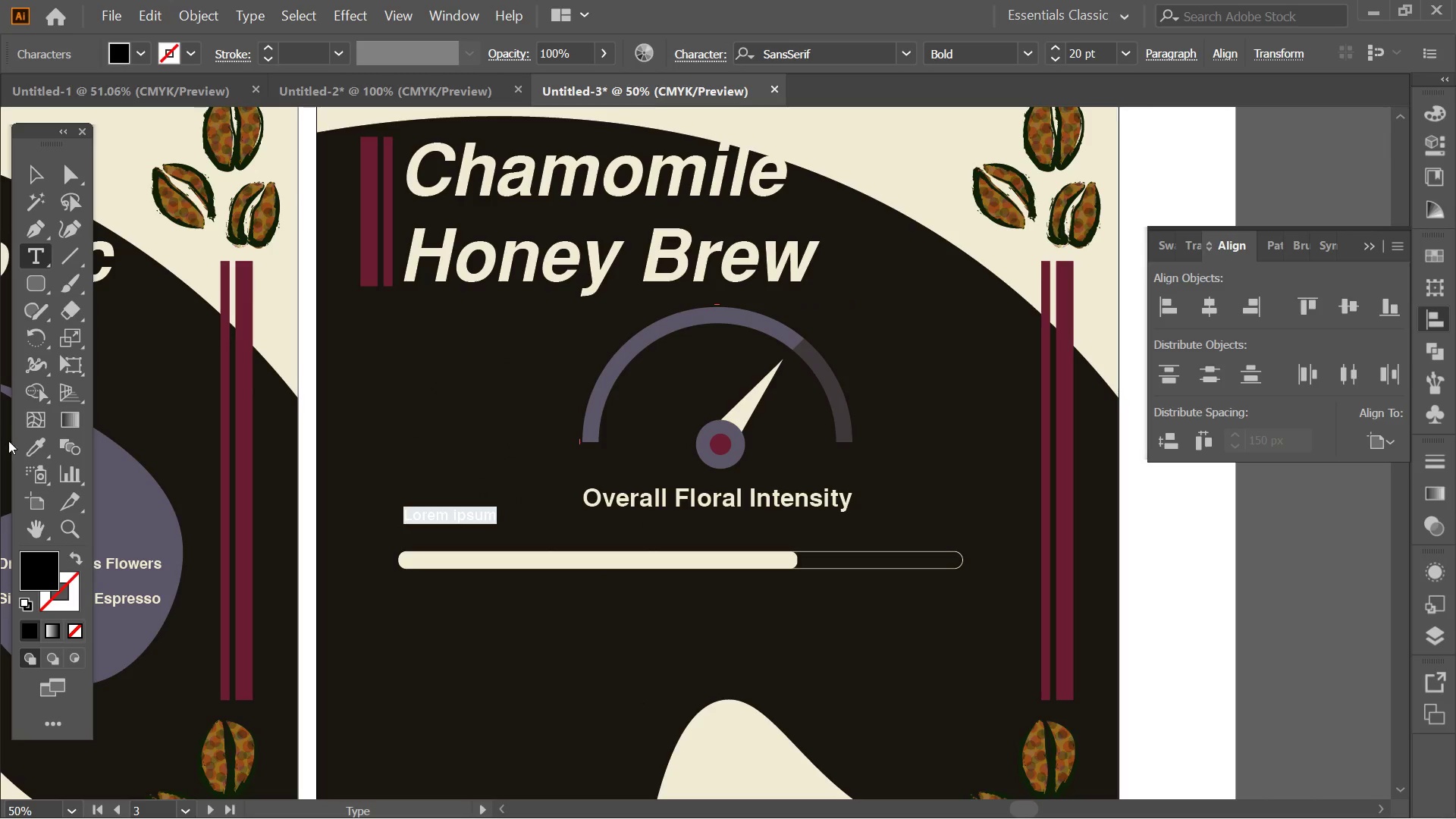 
left_click([27, 441])
 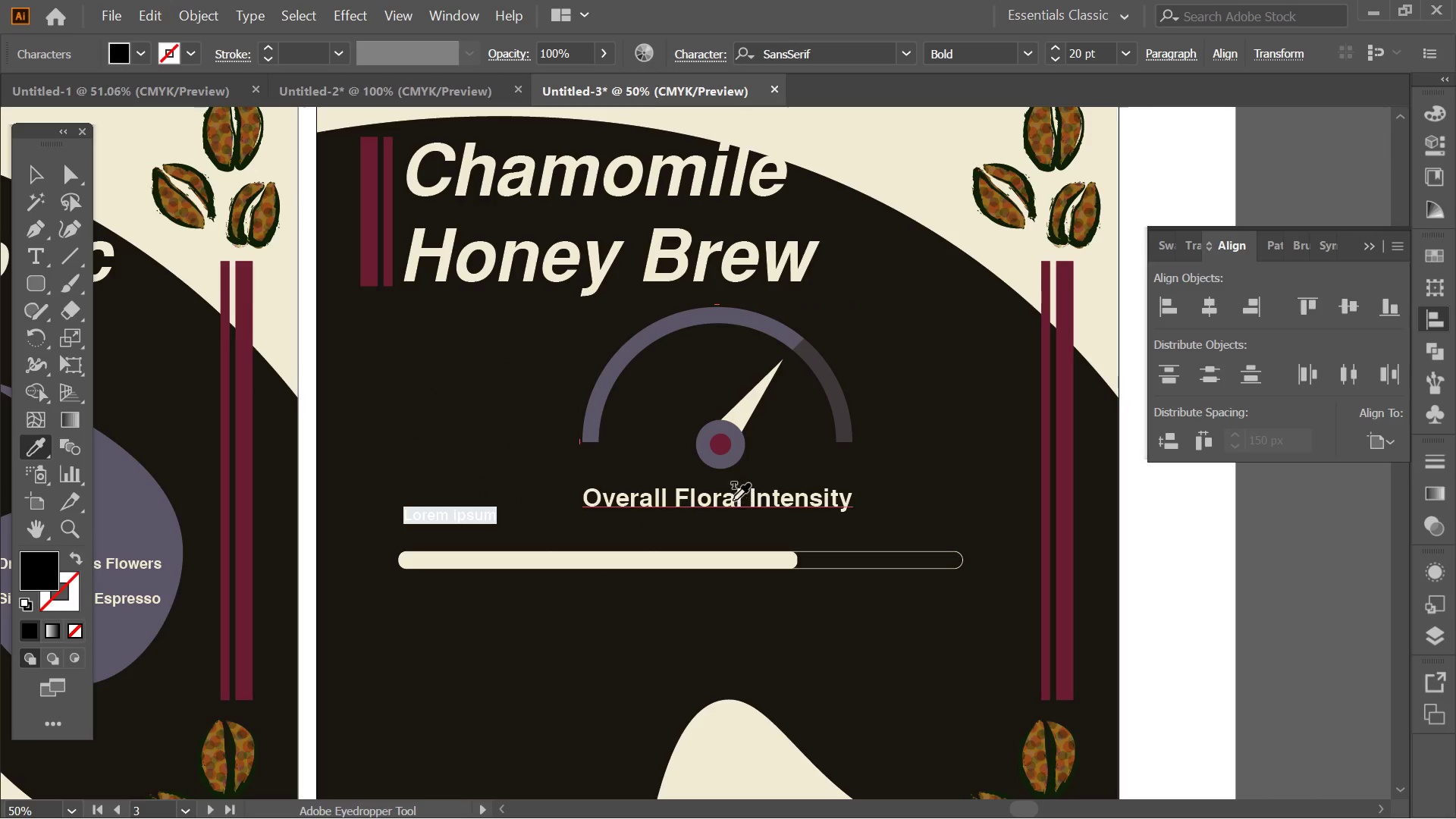 
left_click([733, 497])
 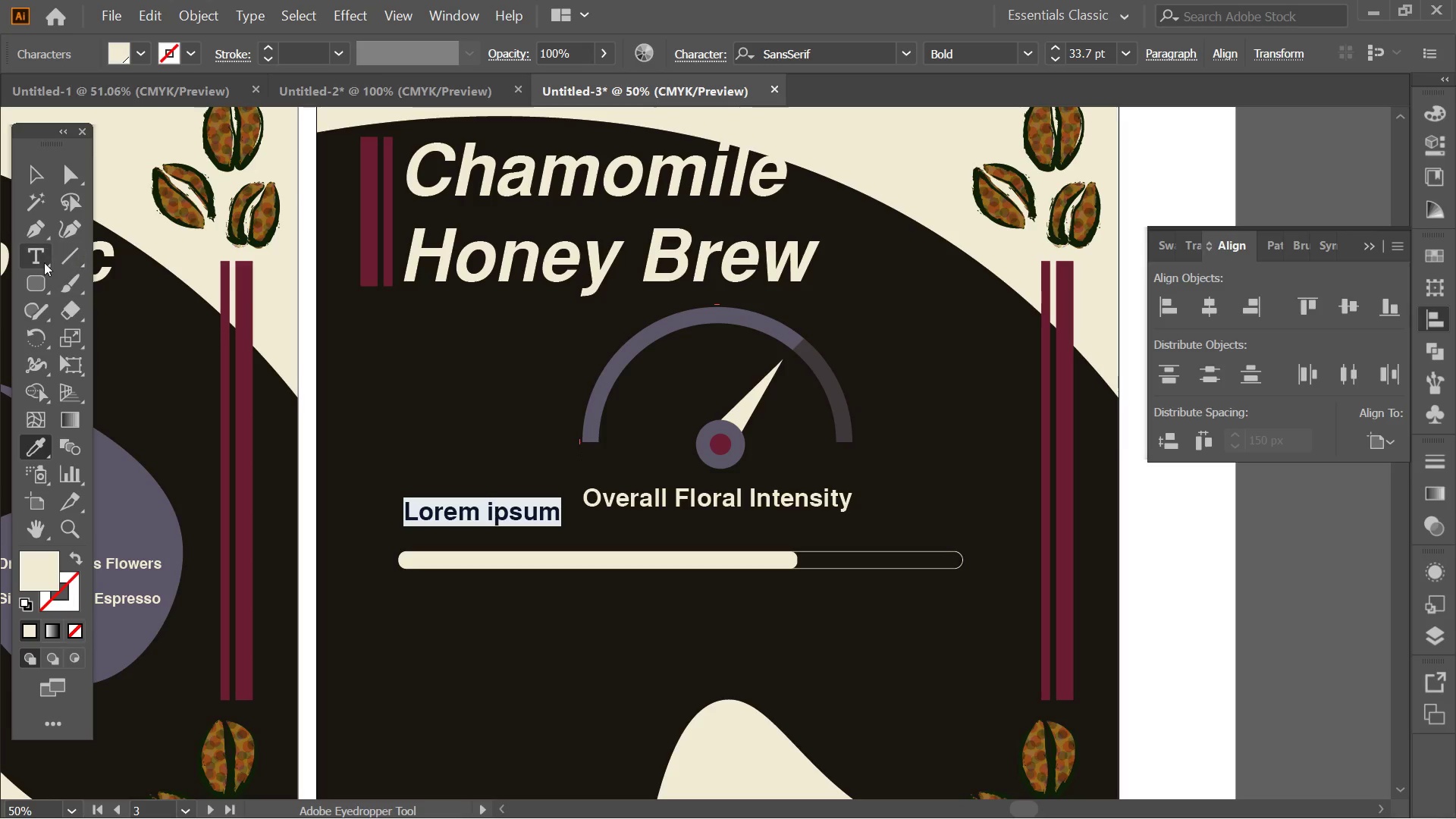 
left_click([43, 262])
 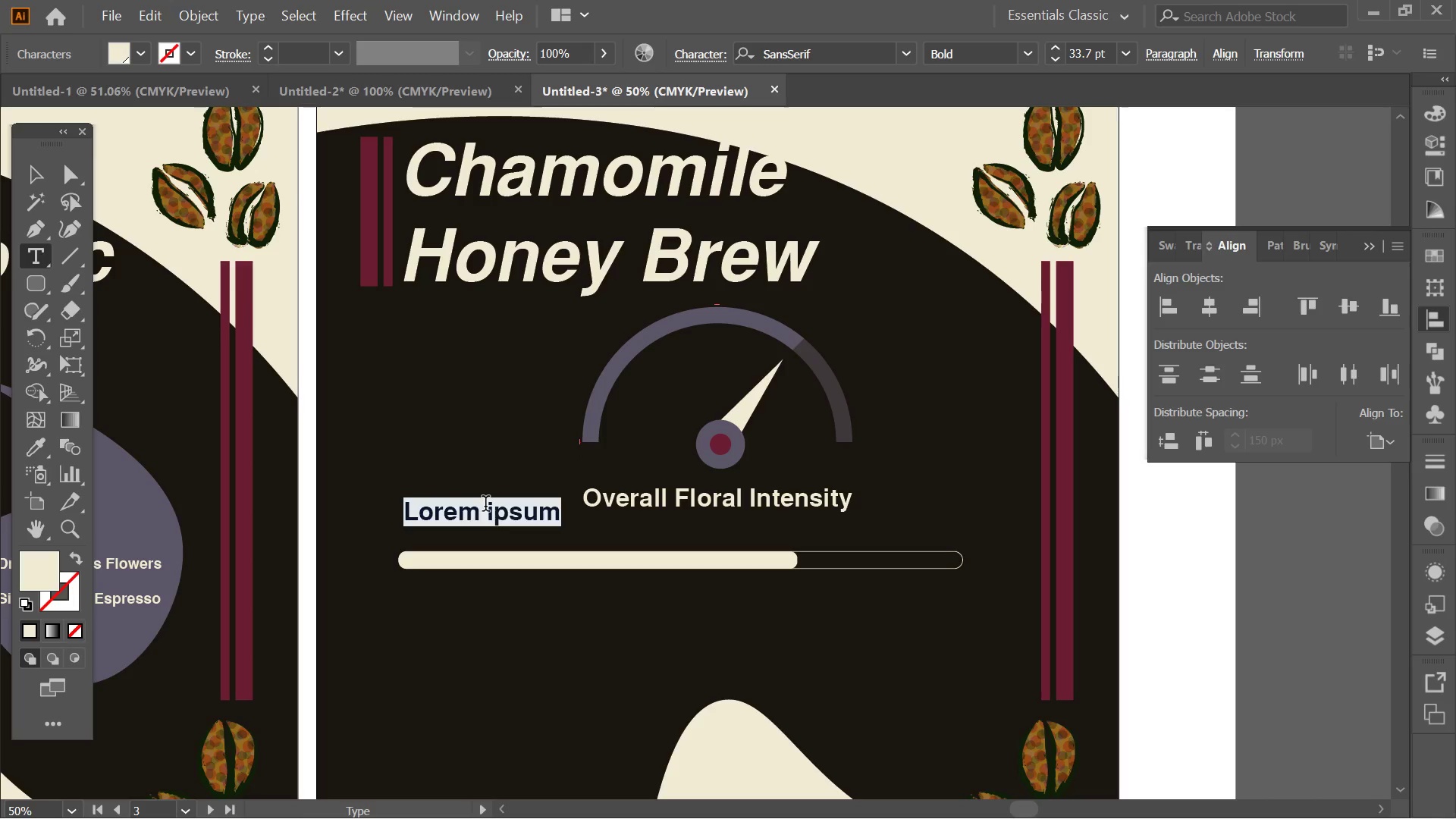 
double_click([485, 506])
 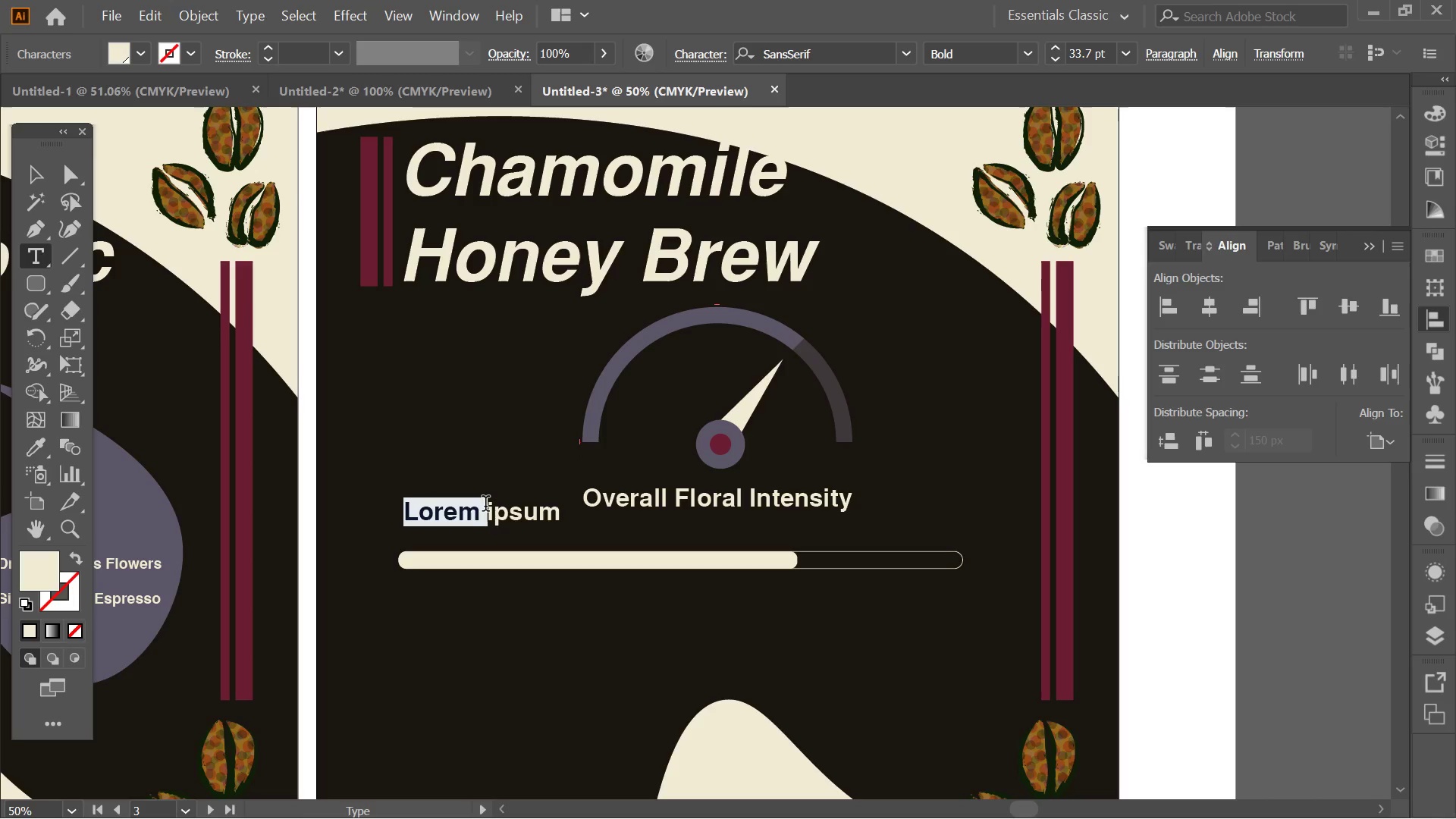 
triple_click([485, 506])
 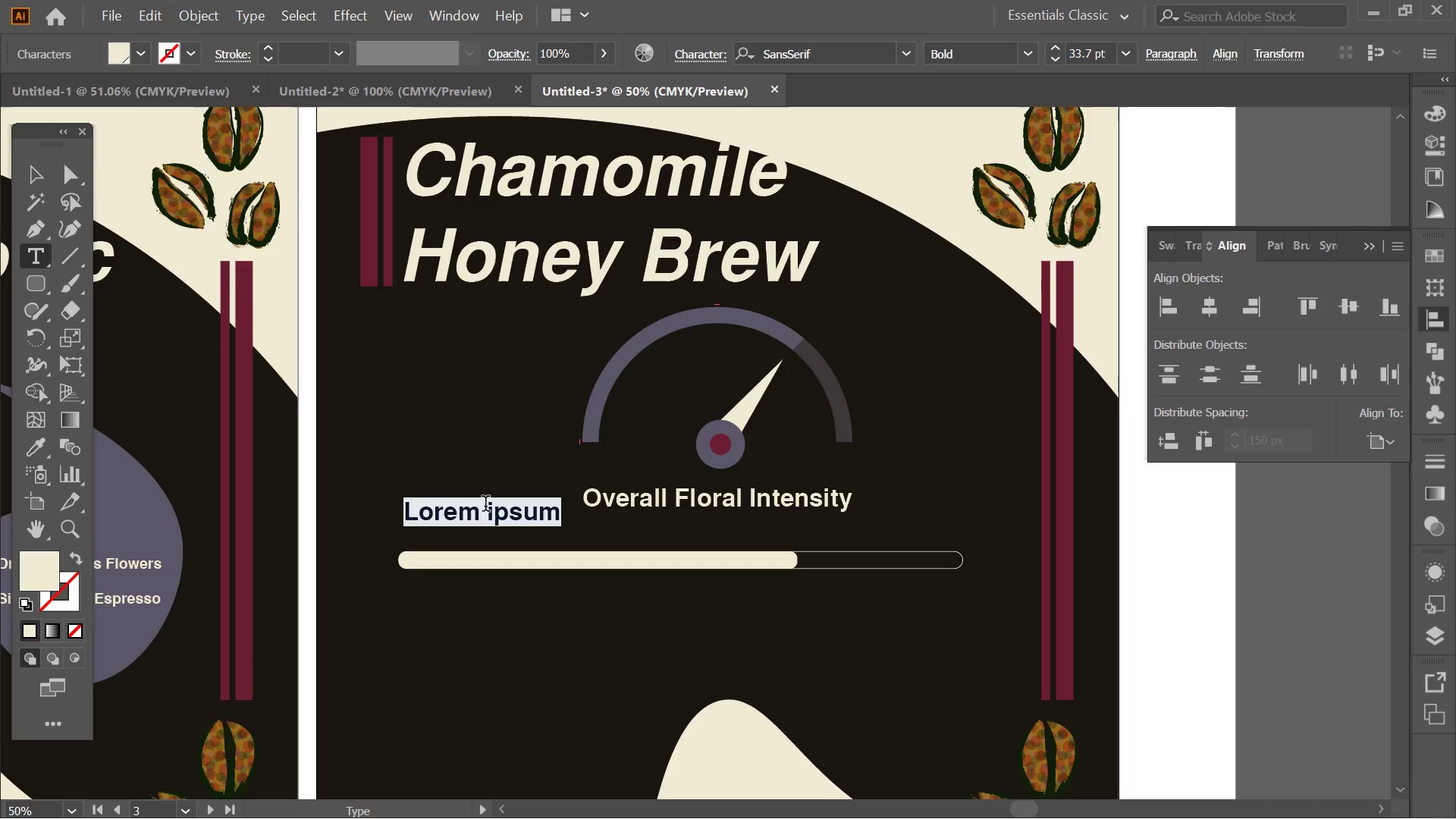 
key(Tab)
 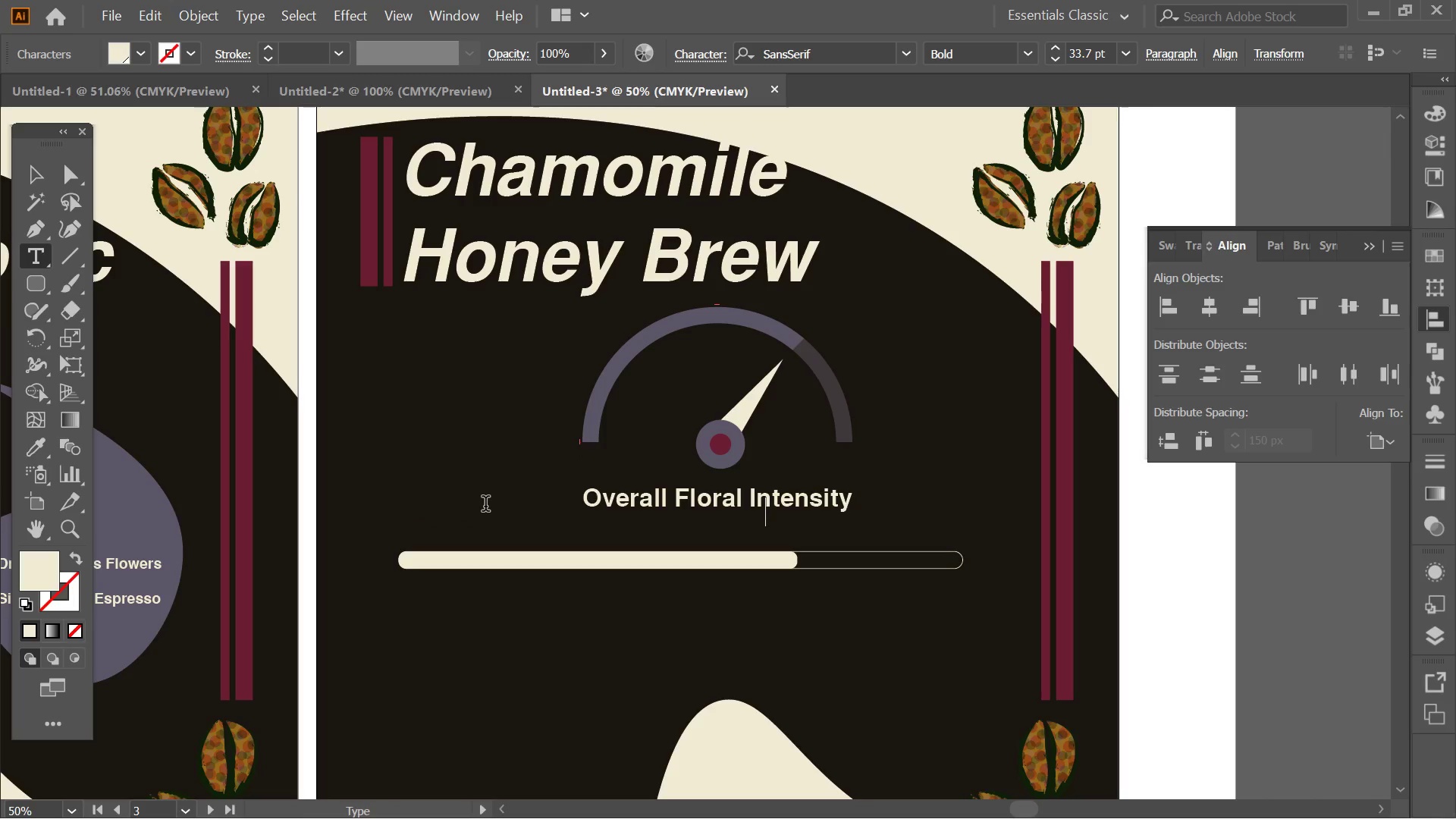 
key(CapsLock)
 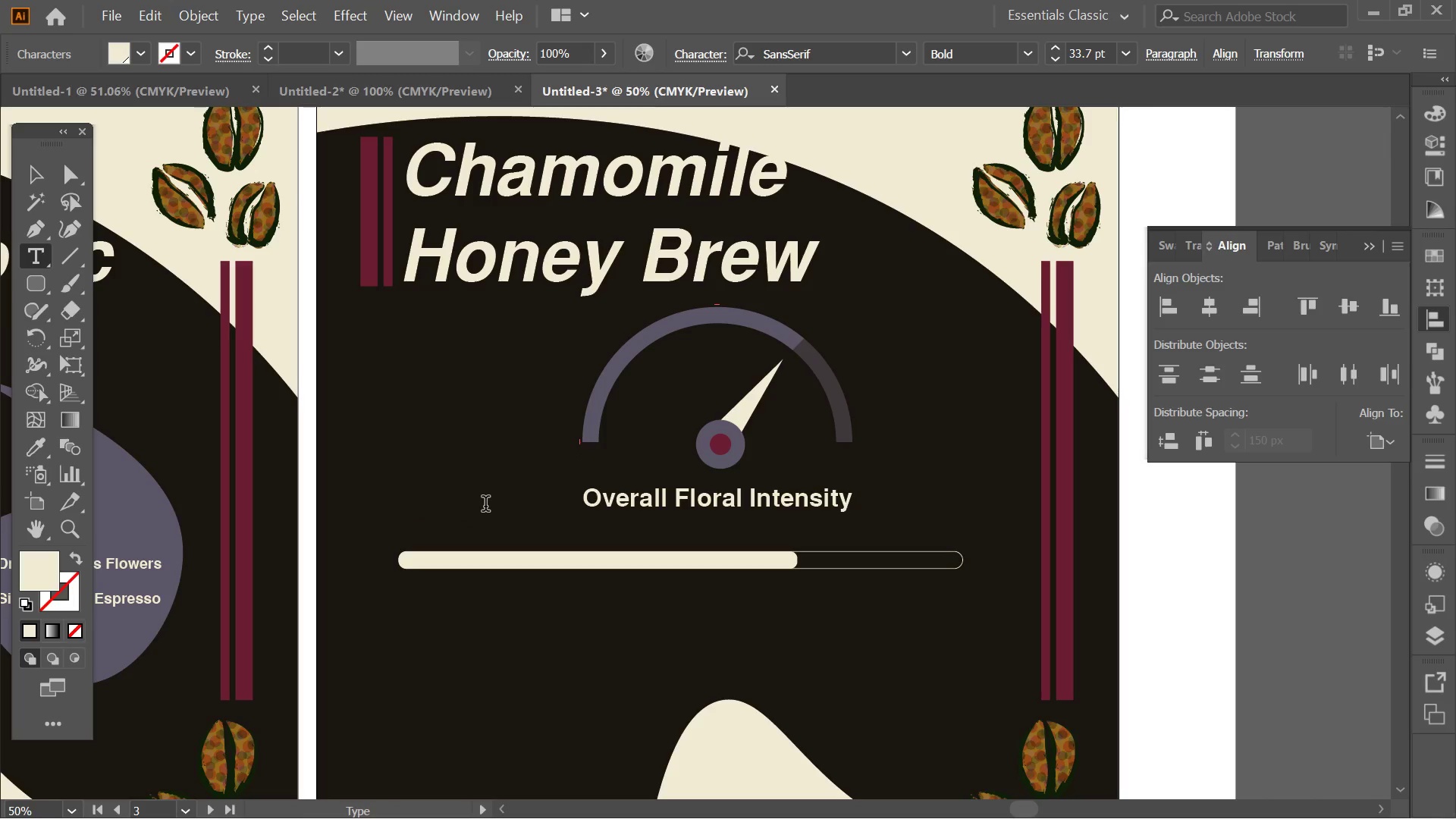 
key(S)
 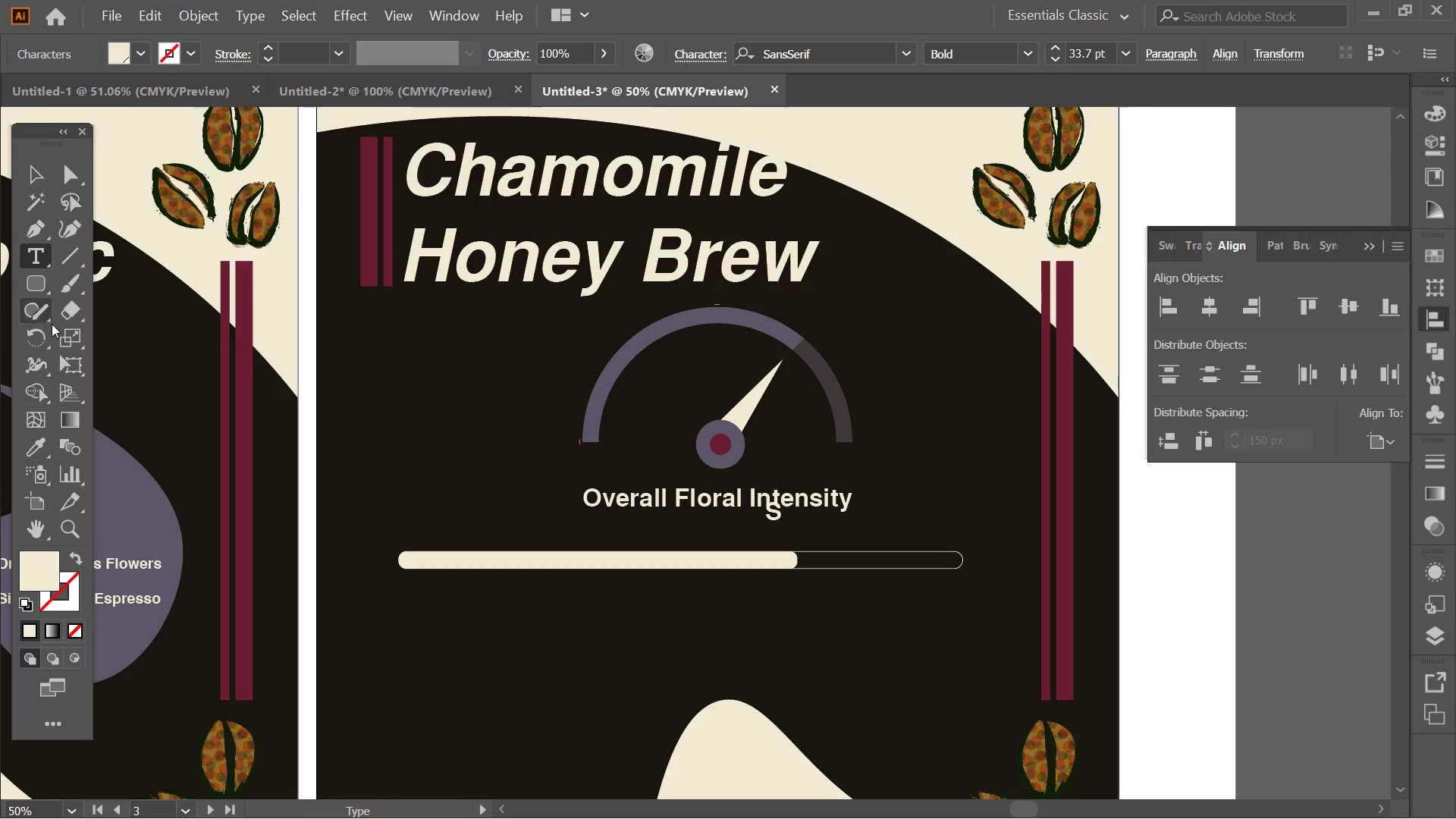 
left_click([52, 178])
 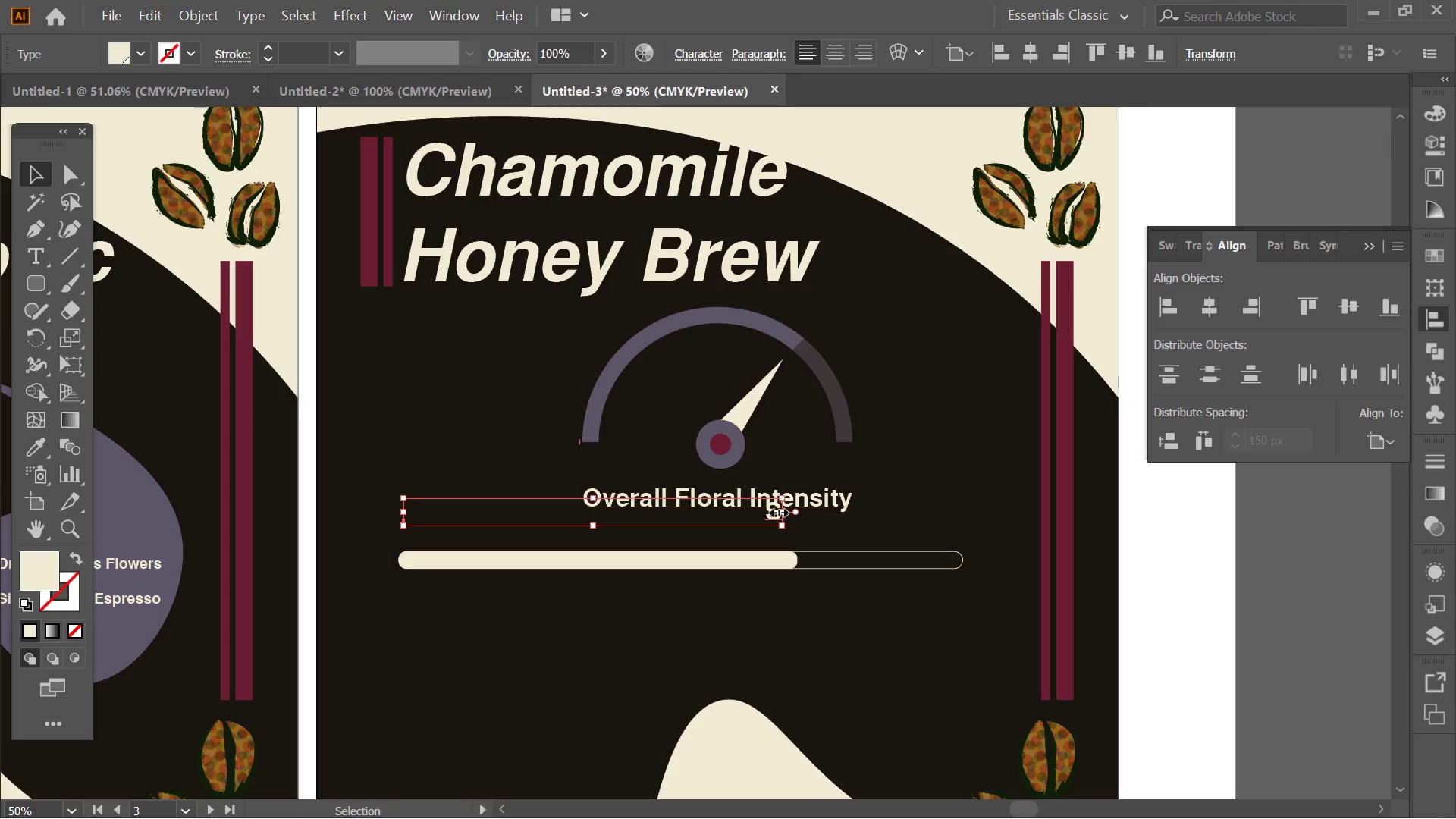 
key(Control+Z)
 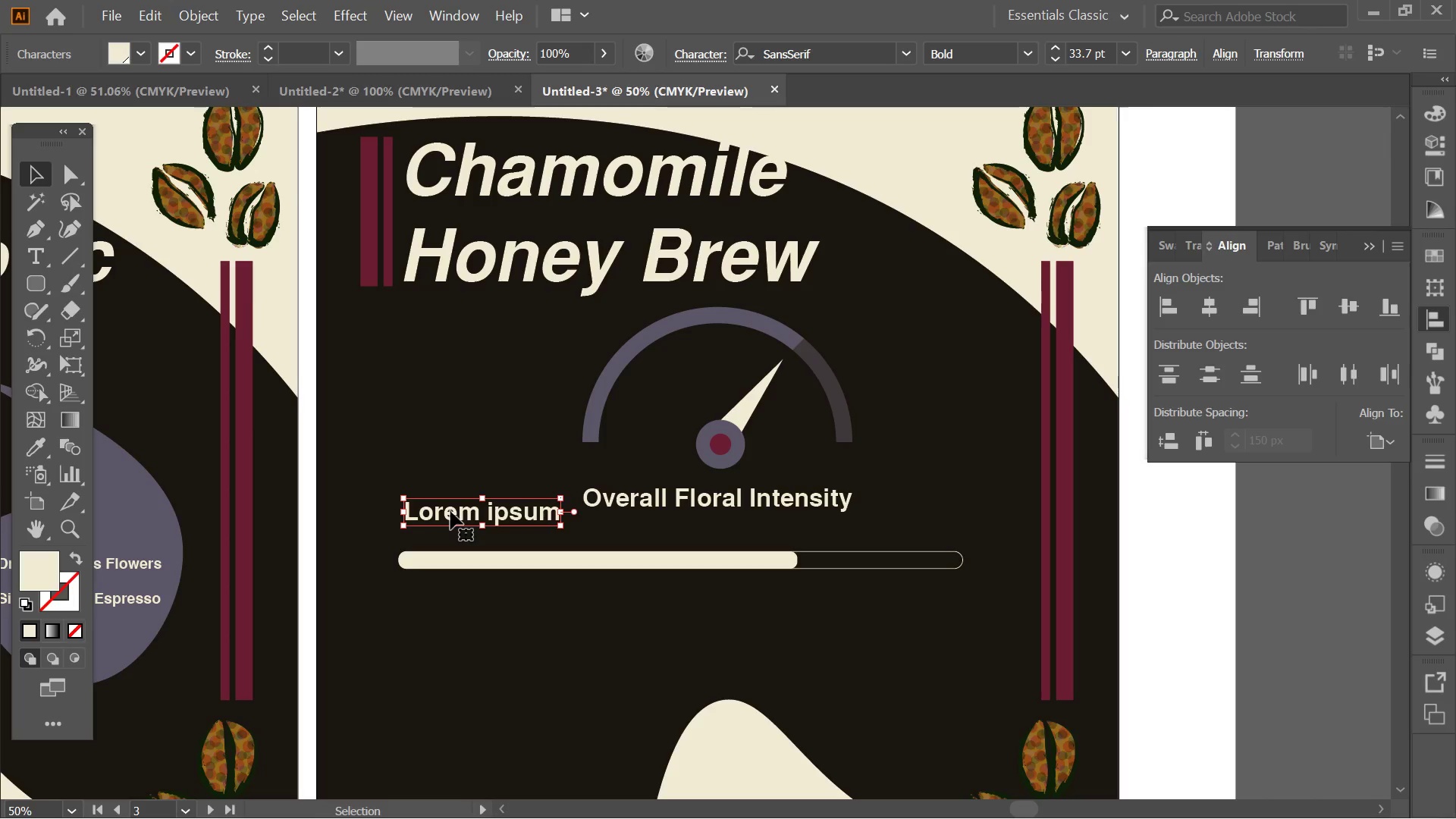 
double_click([450, 511])
 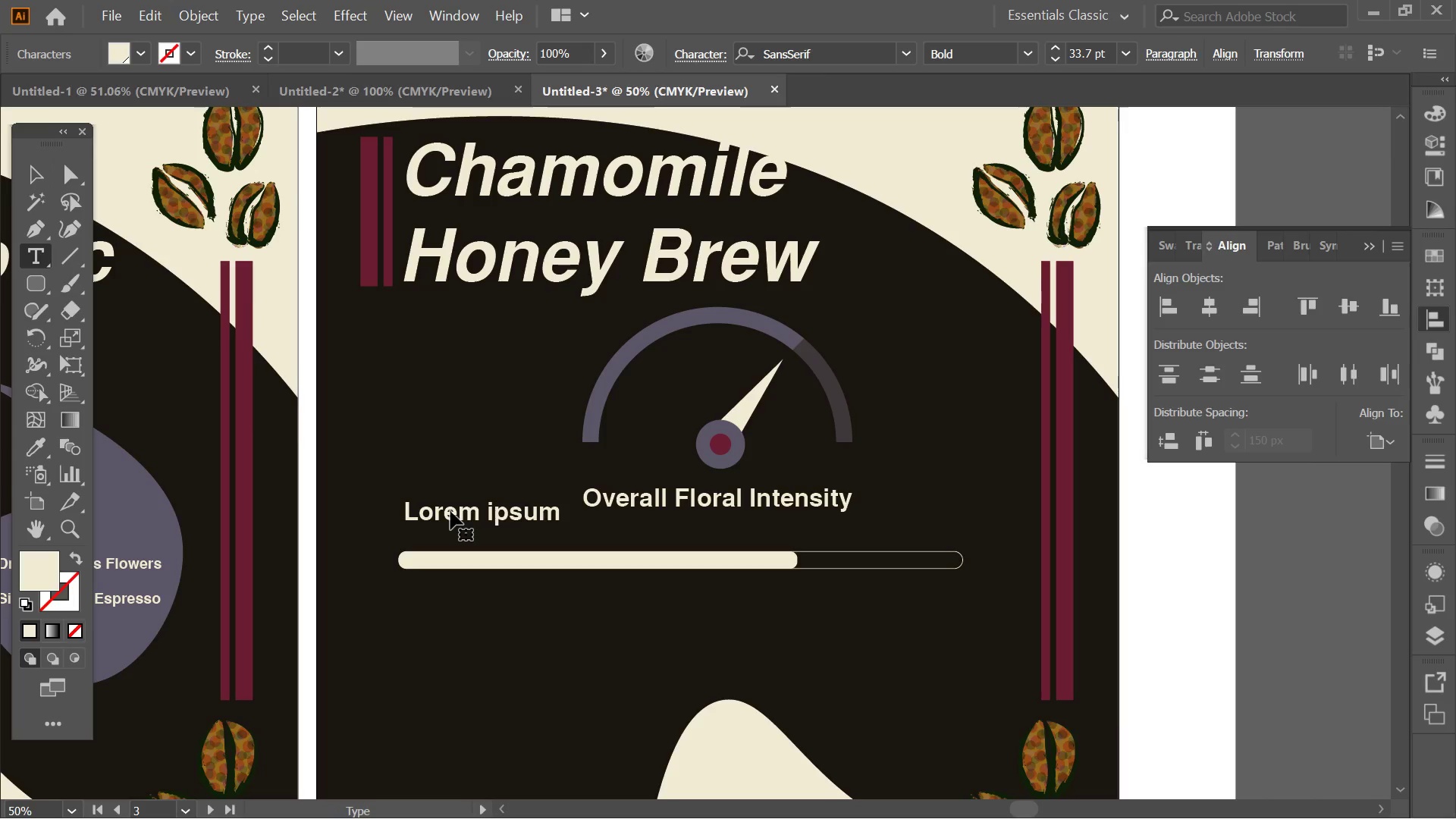 
triple_click([450, 511])
 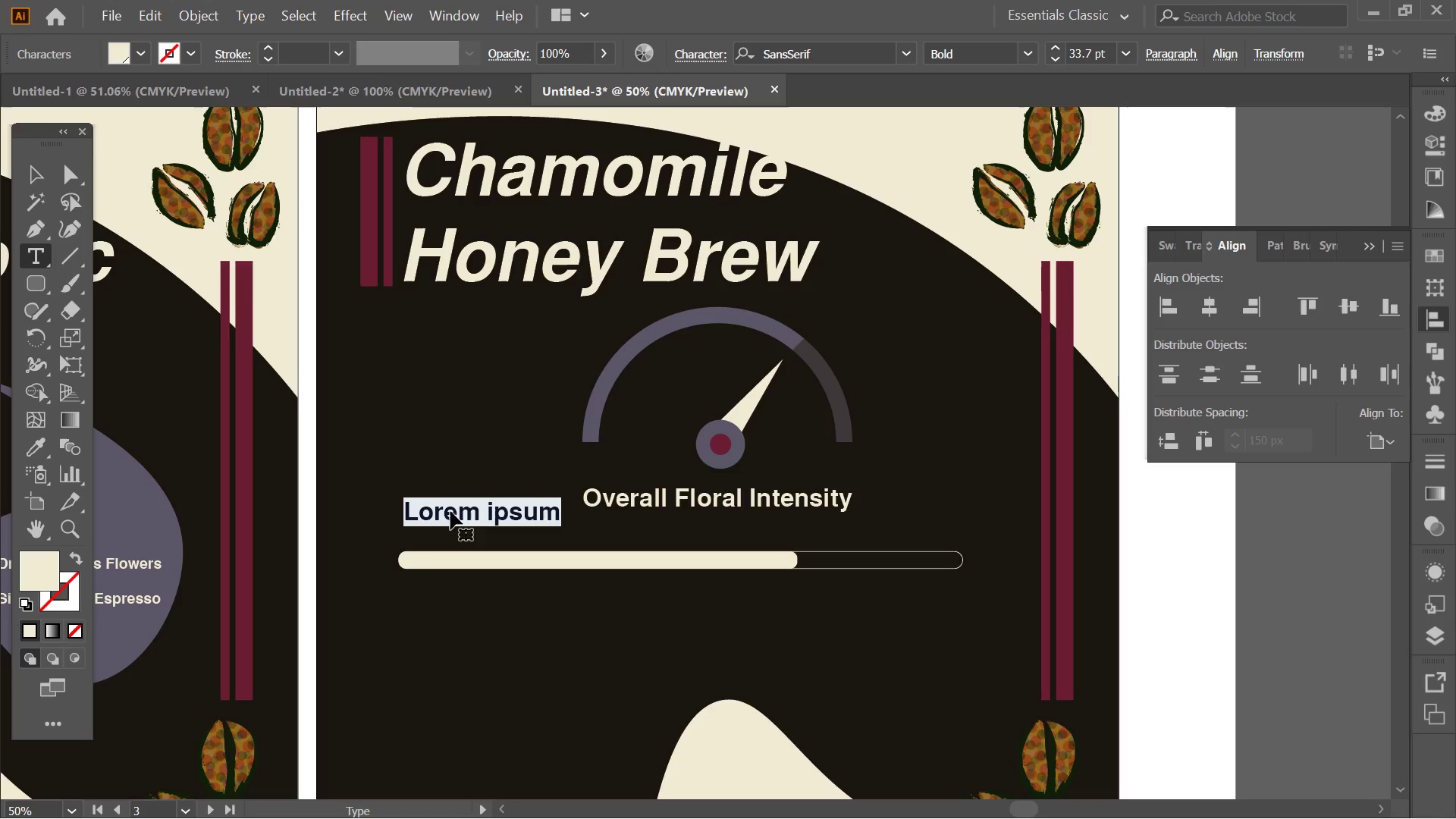 
type(SWETNESS)
key(Backspace)
key(Backspace)
key(Backspace)
key(Backspace)
key(Backspace)
key(Backspace)
key(Backspace)
type(weetness)
 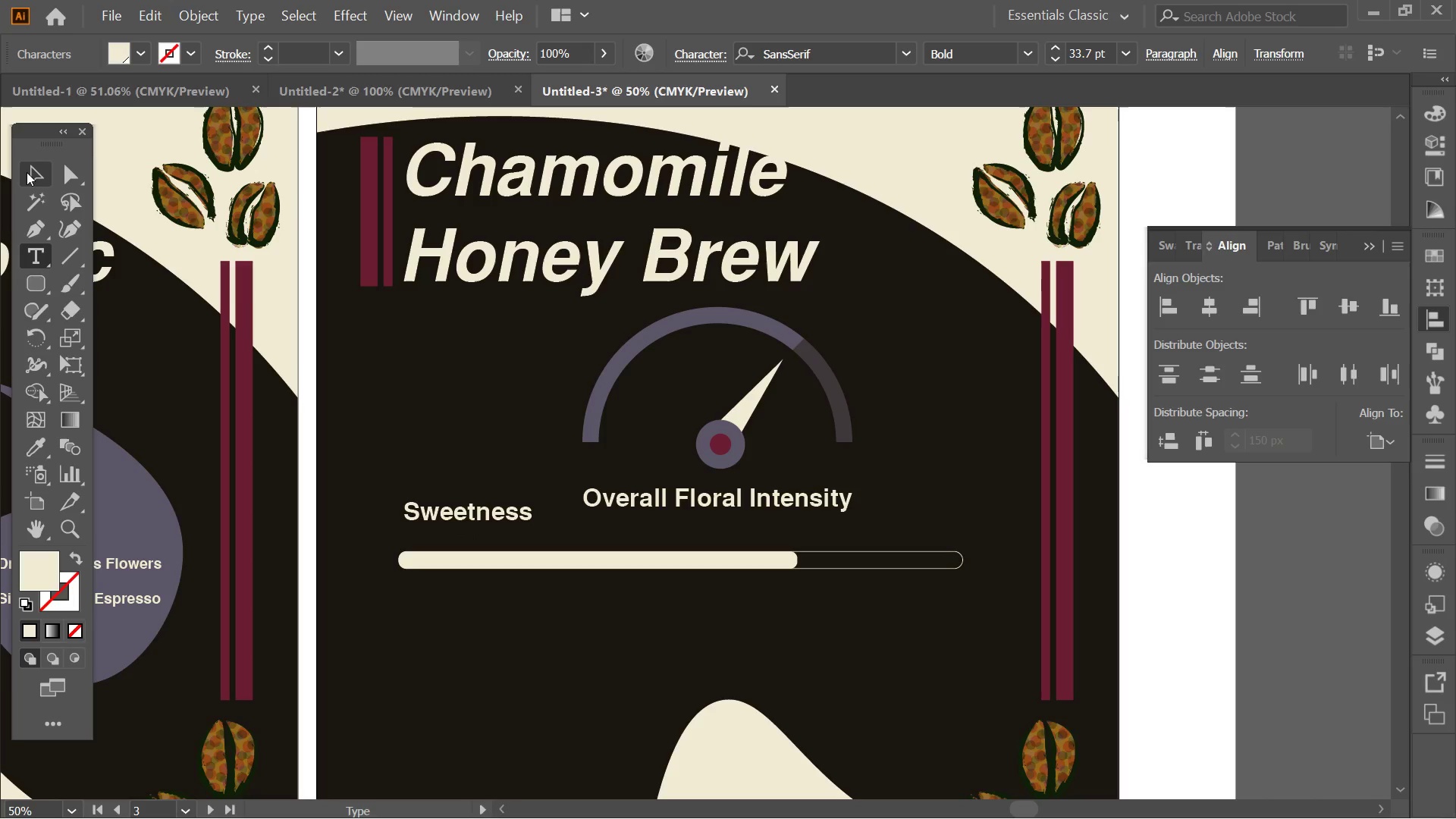 
key(Alt+AltLeft)
 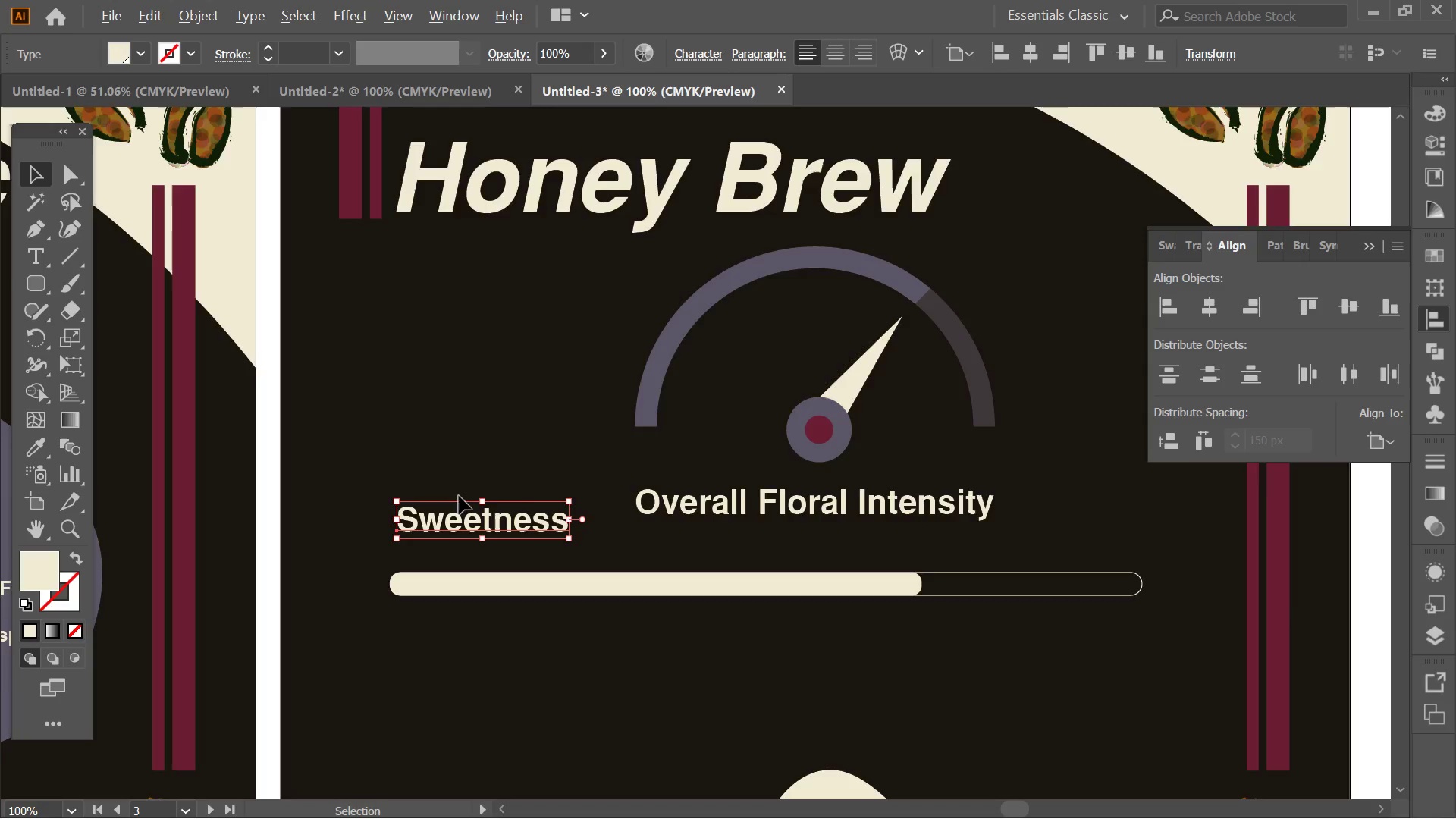 
left_click_drag(start_coordinate=[501, 530], to_coordinate=[504, 577])
 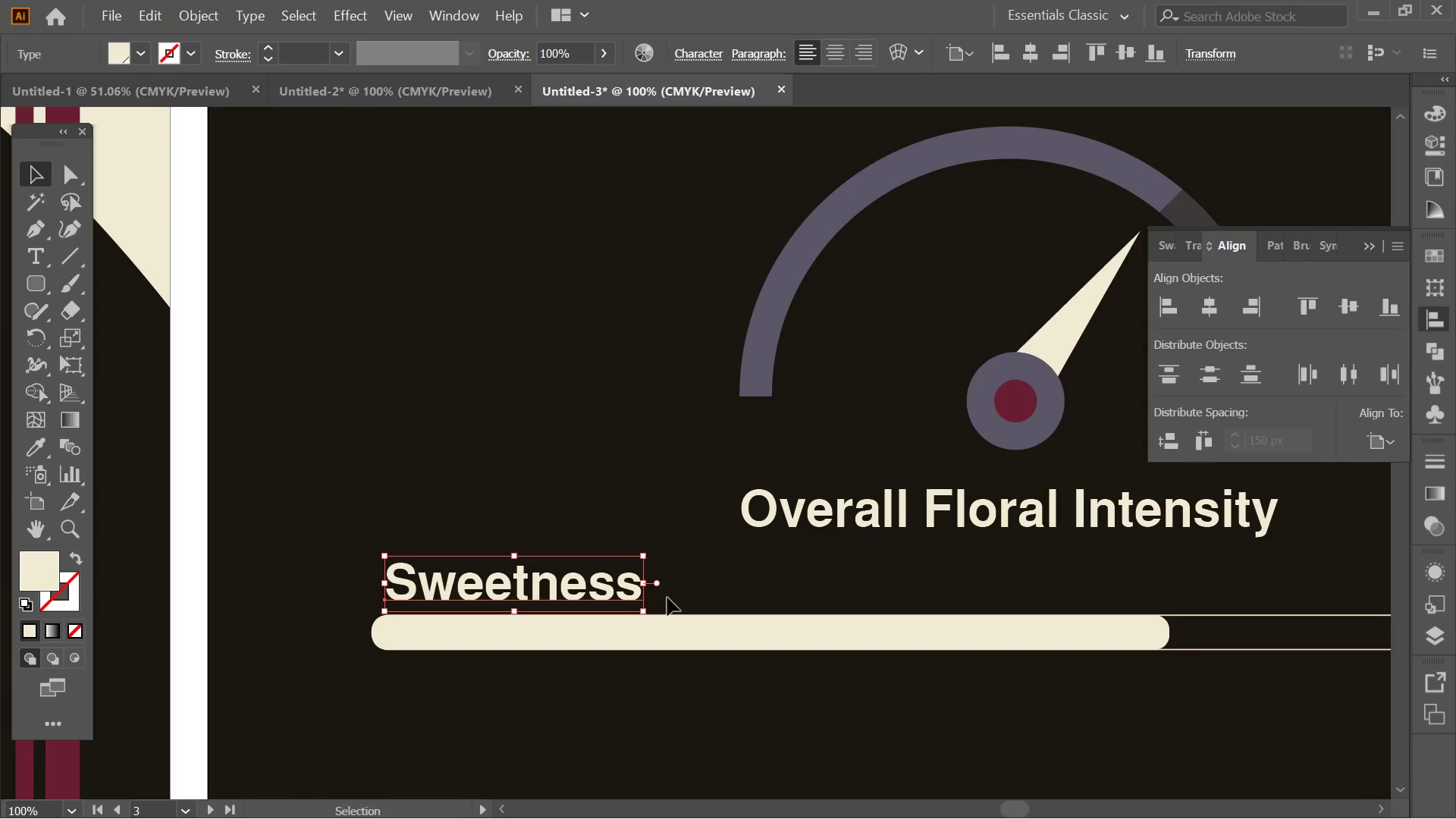 
scroll: coordinate [427, 487], scroll_direction: up, amount: 2.0
 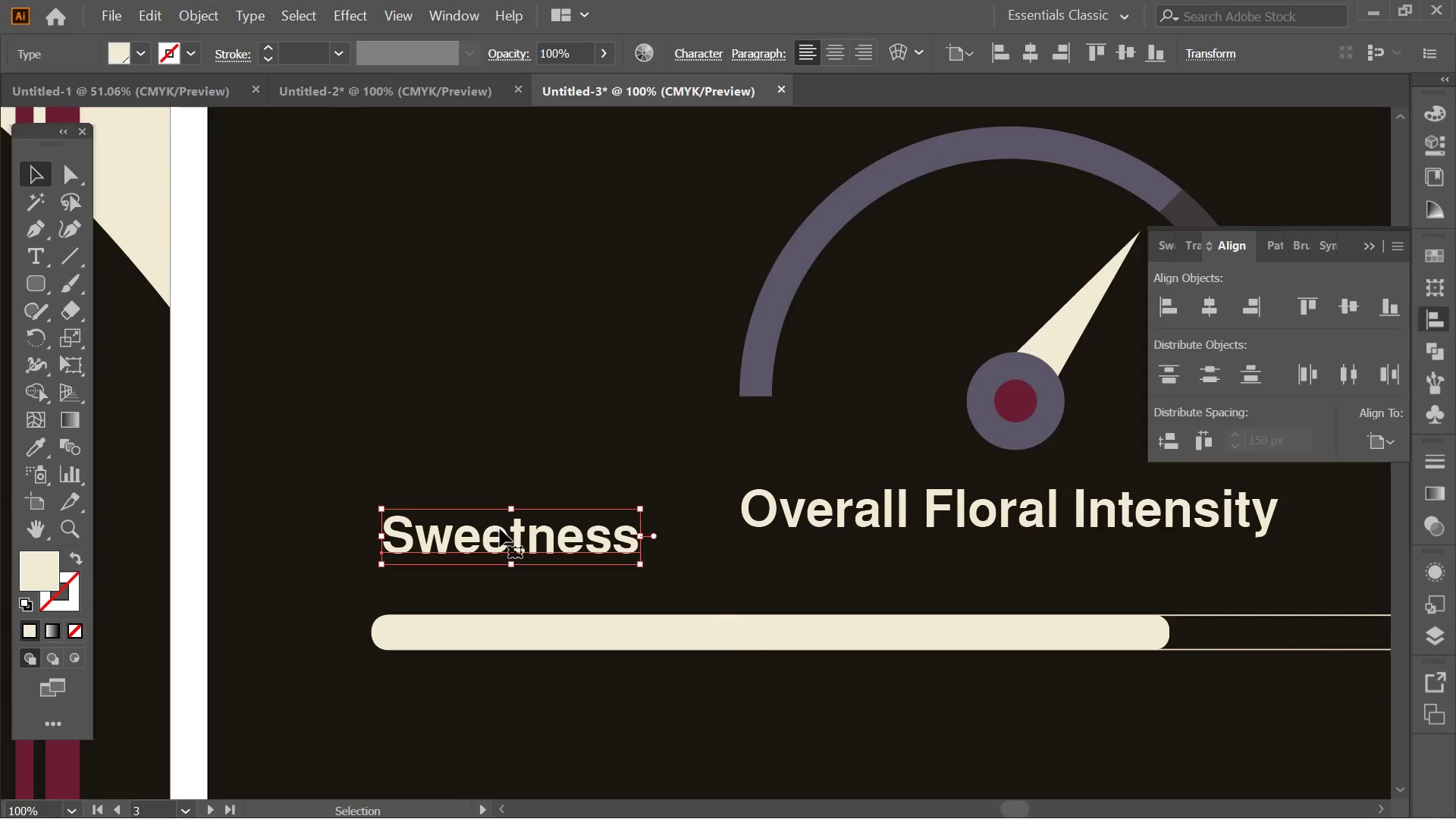 
hold_key(key=AltLeft, duration=1.16)
hold_key(key=ShiftLeft, duration=1.12)
left_click_drag(start_coordinate=[640, 556], to_coordinate=[601, 558])
 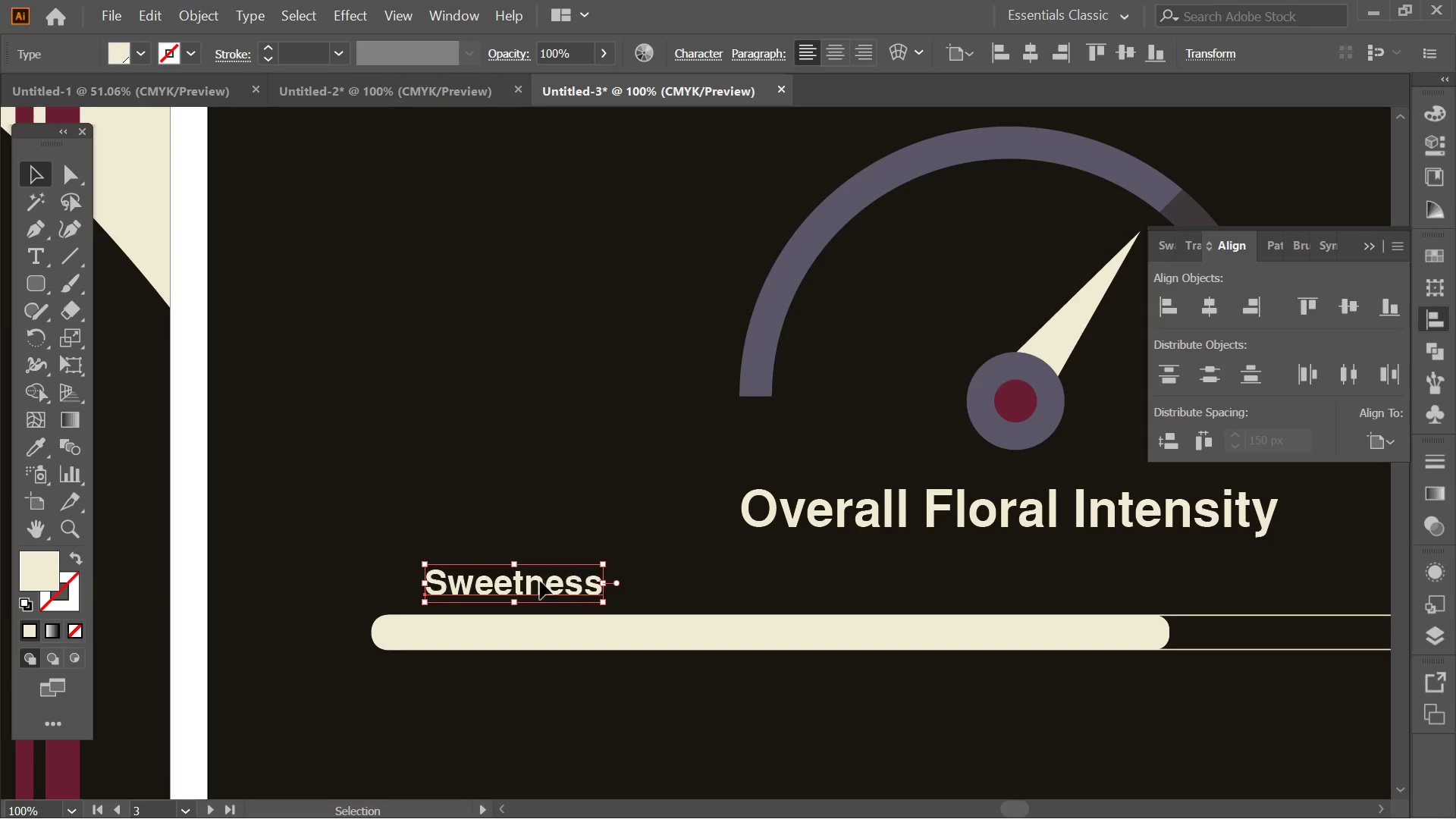 
left_click_drag(start_coordinate=[540, 581], to_coordinate=[510, 588])
 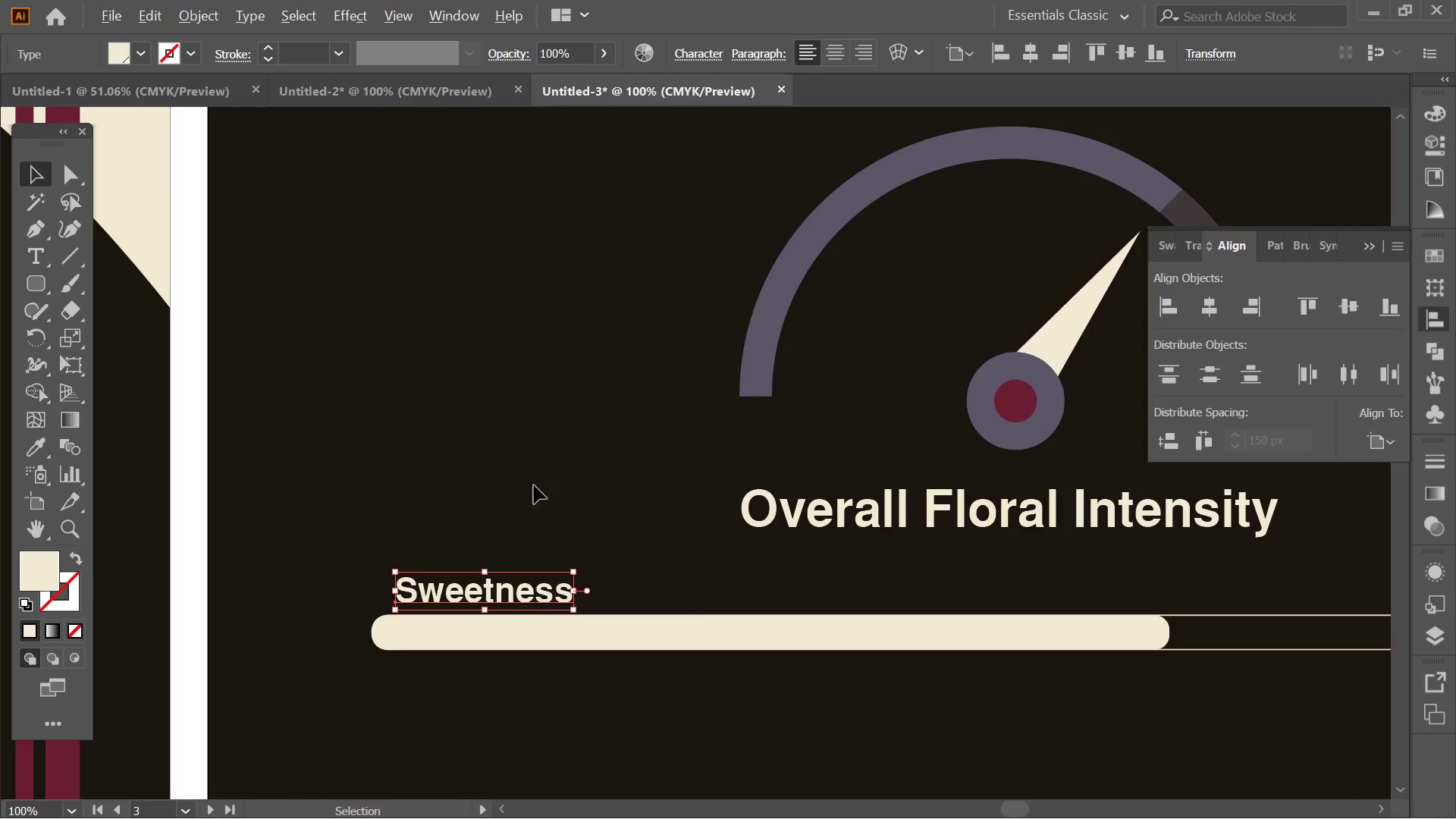 
hold_key(key=AltLeft, duration=0.31)
 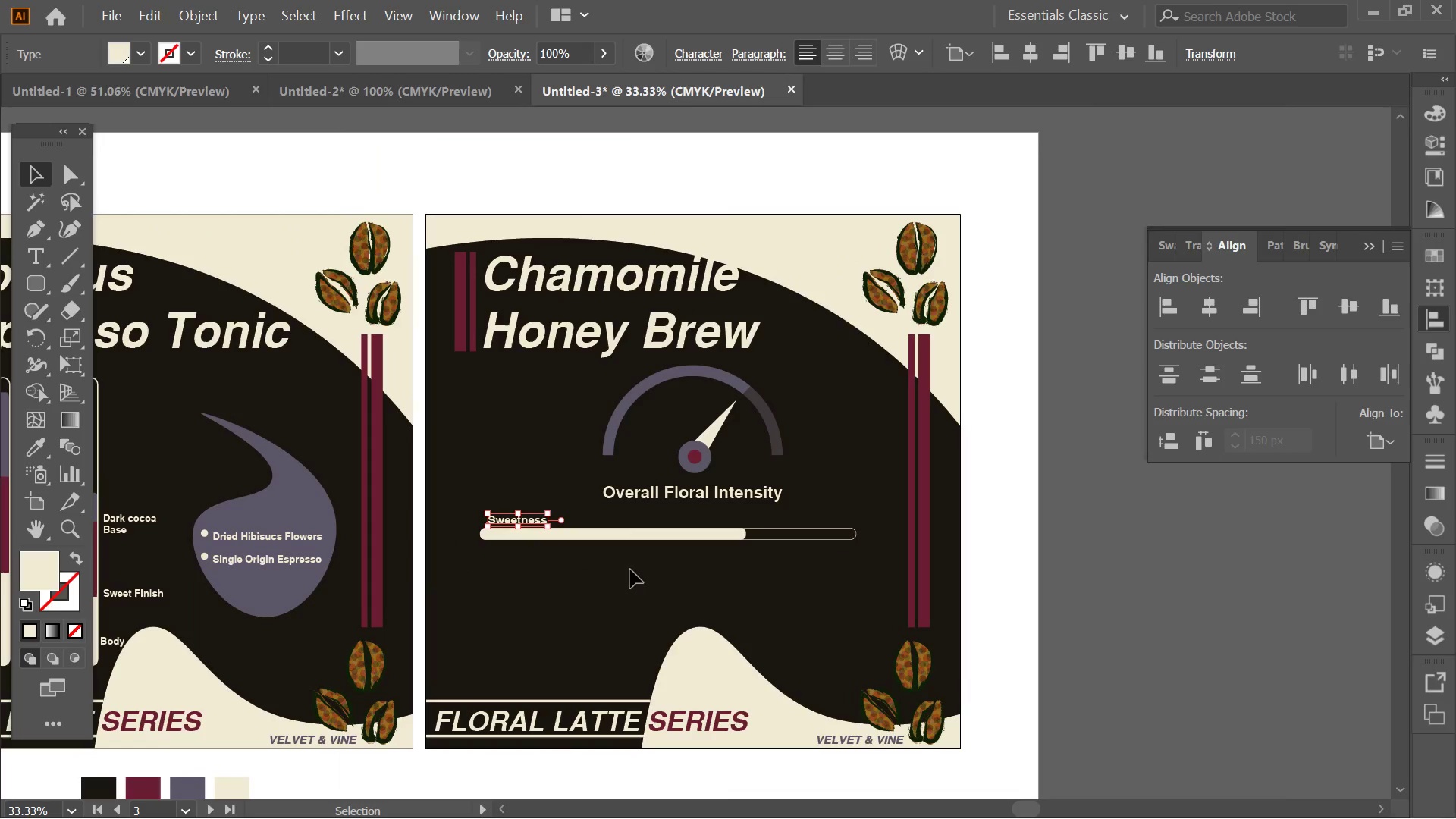 
key(Space)
 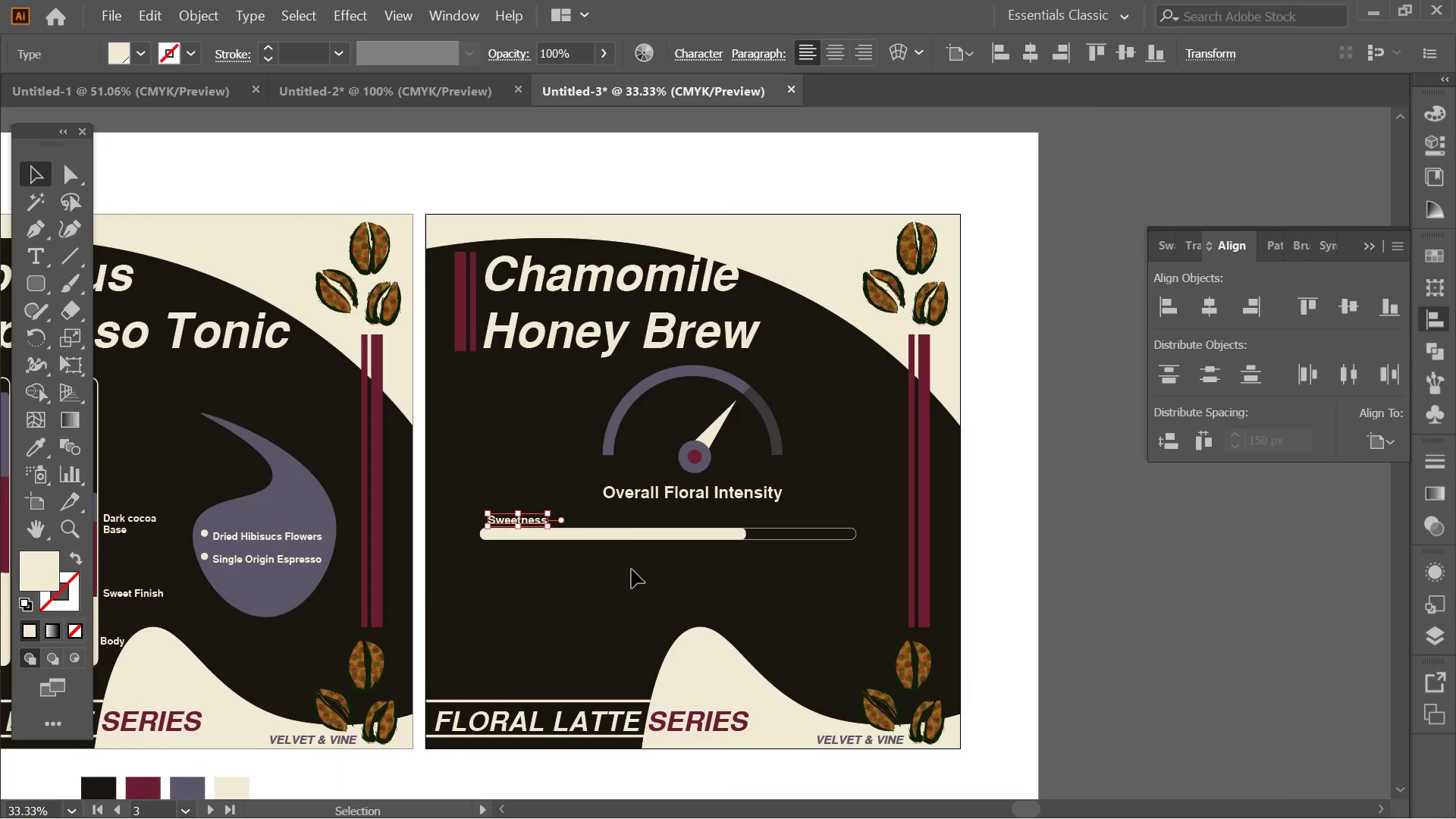 
scroll: coordinate [534, 485], scroll_direction: down, amount: 2.0
 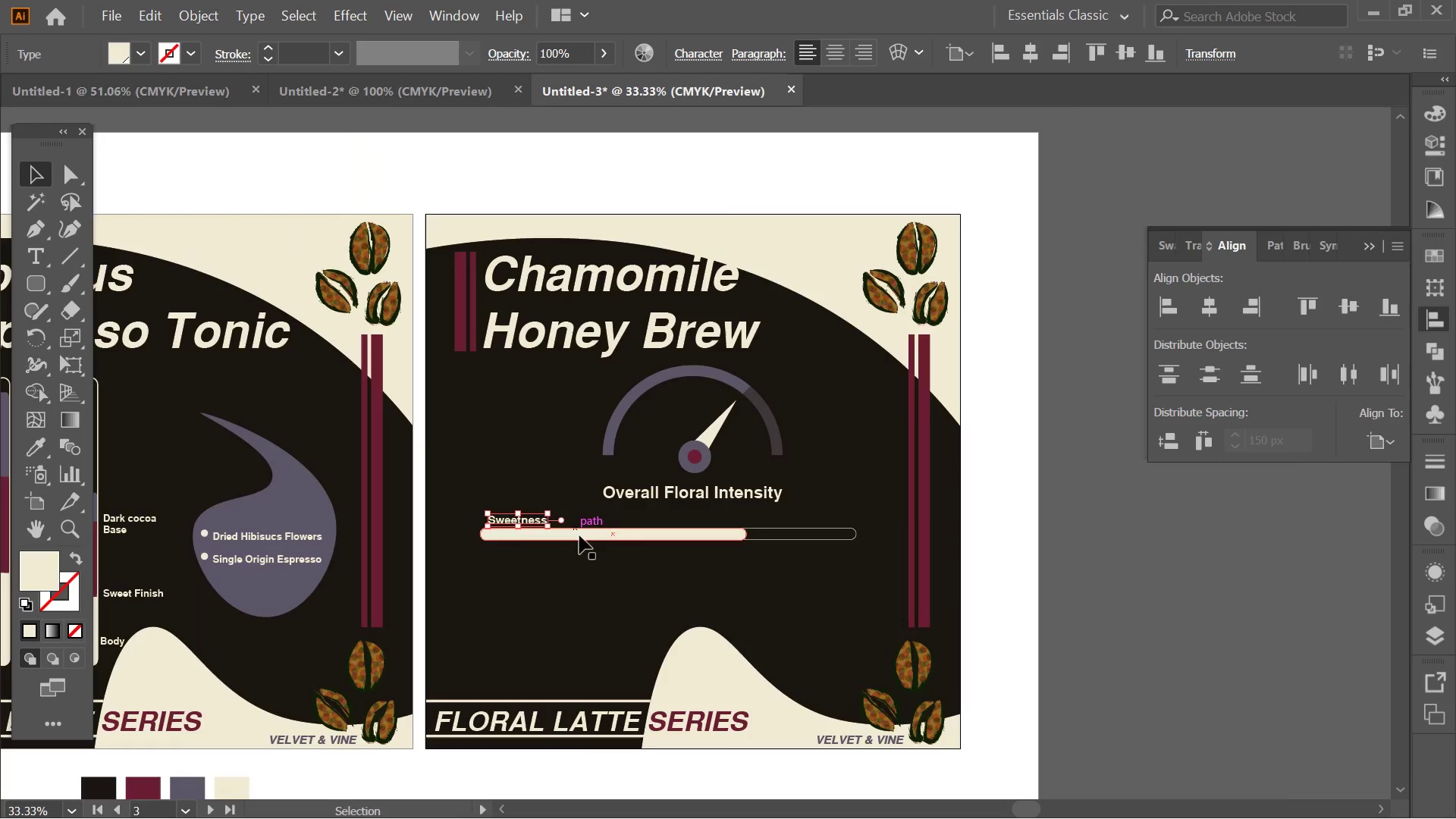 
left_click([632, 570])
 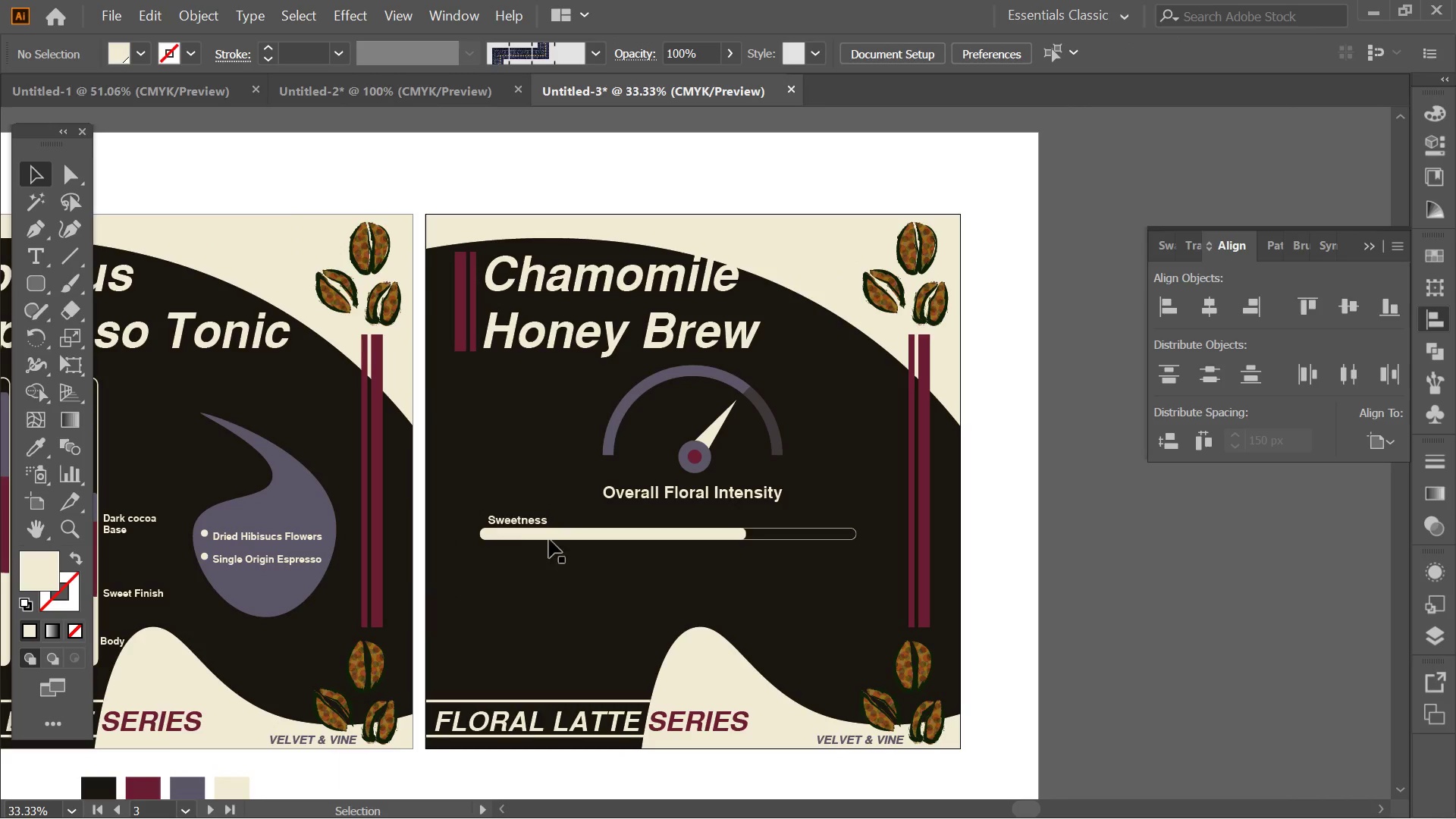 
hold_key(key=AltLeft, duration=0.36)
scroll: coordinate [520, 529], scroll_direction: none, amount: 0.0
 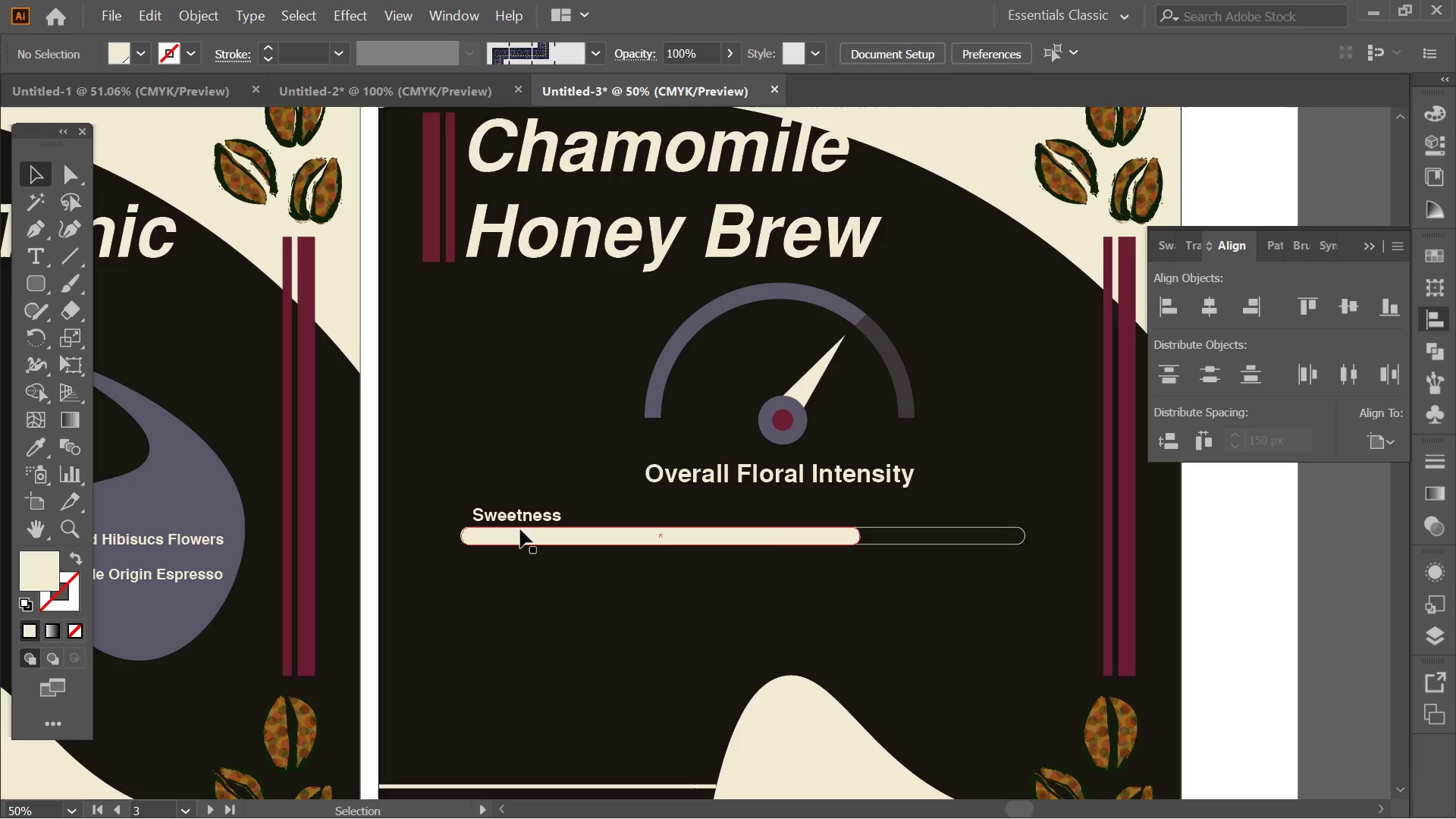 
wait(5.44)
 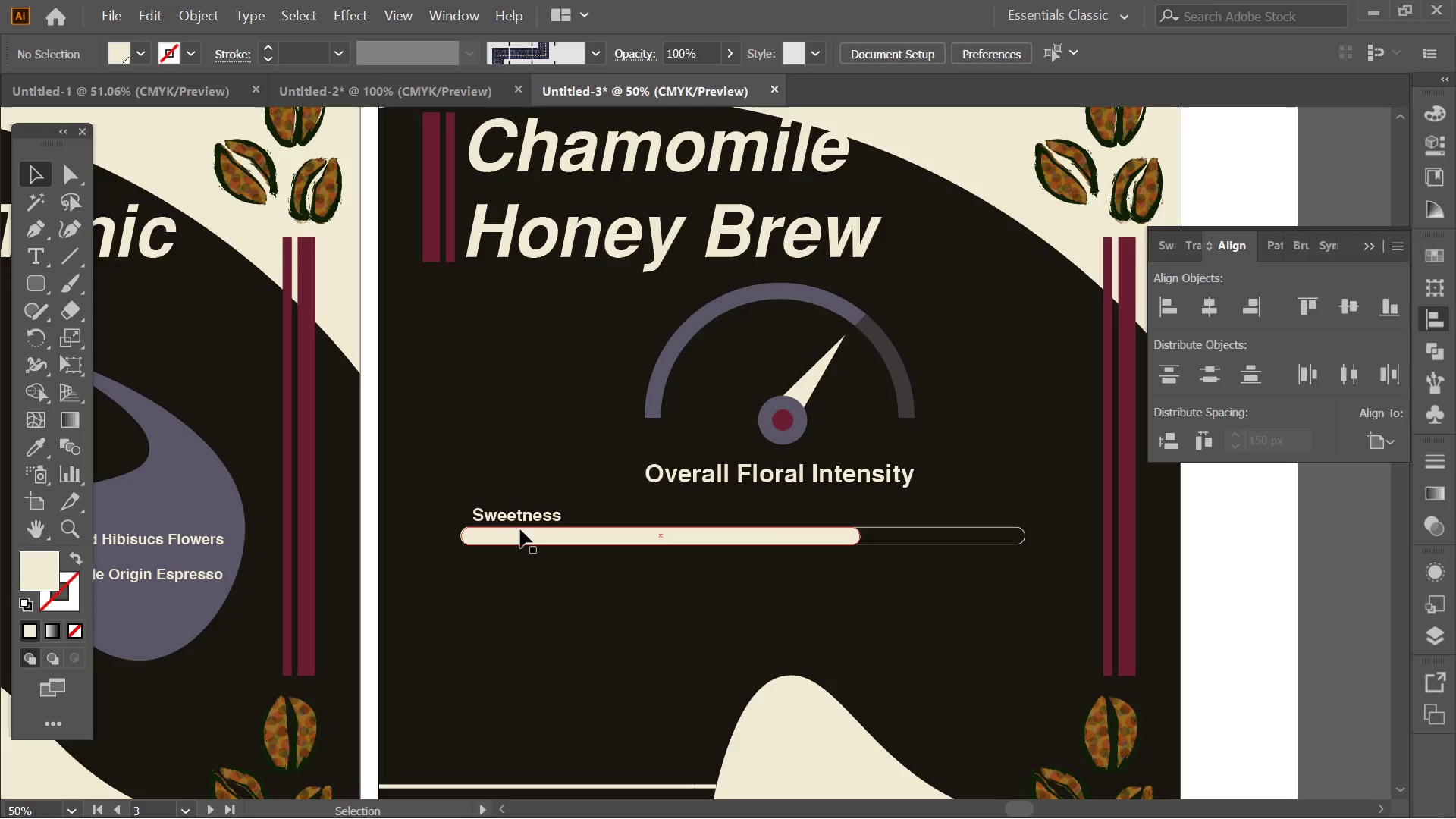 
key(Alt+AltLeft)
 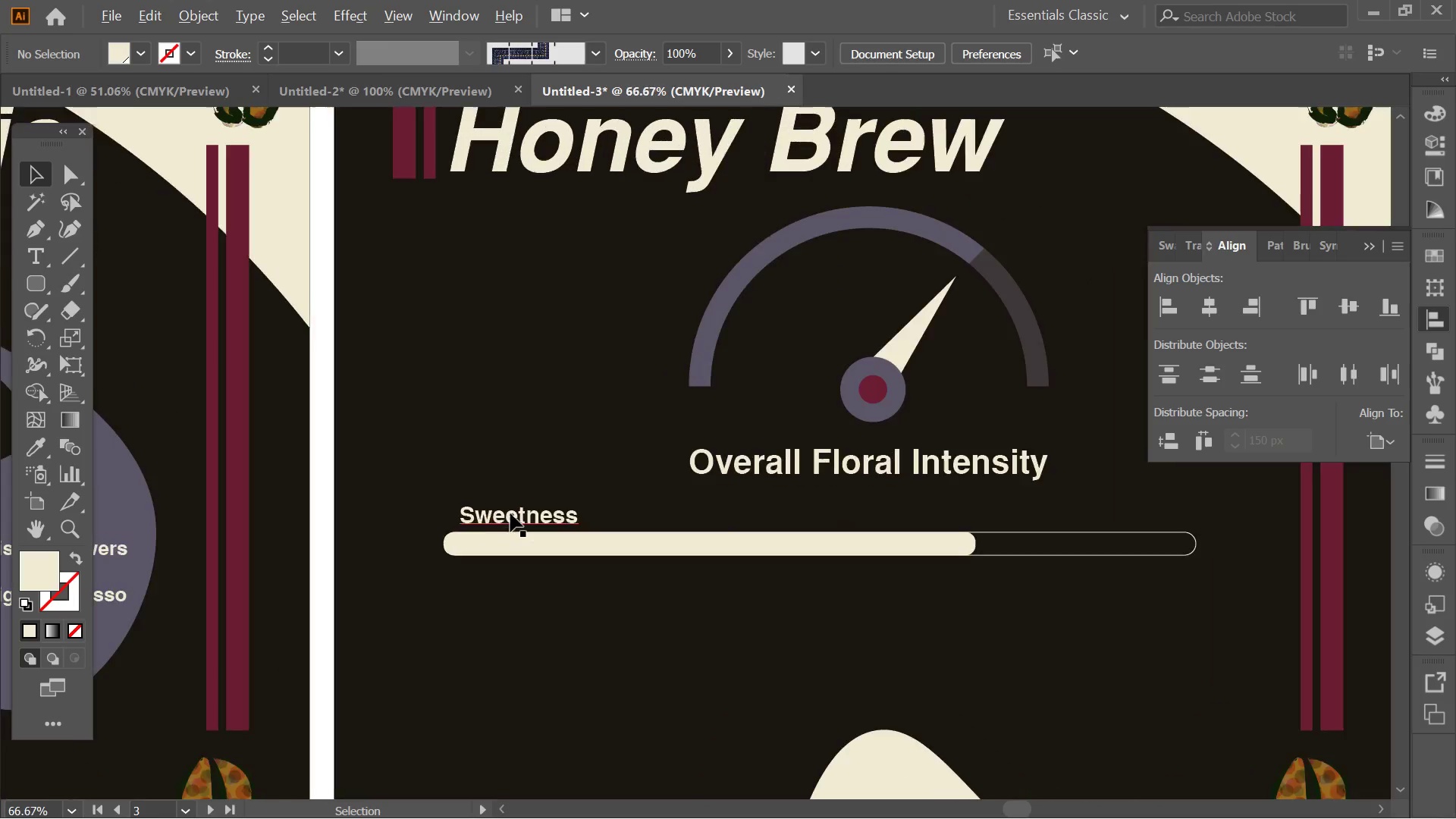 
scroll: coordinate [510, 513], scroll_direction: up, amount: 1.0
 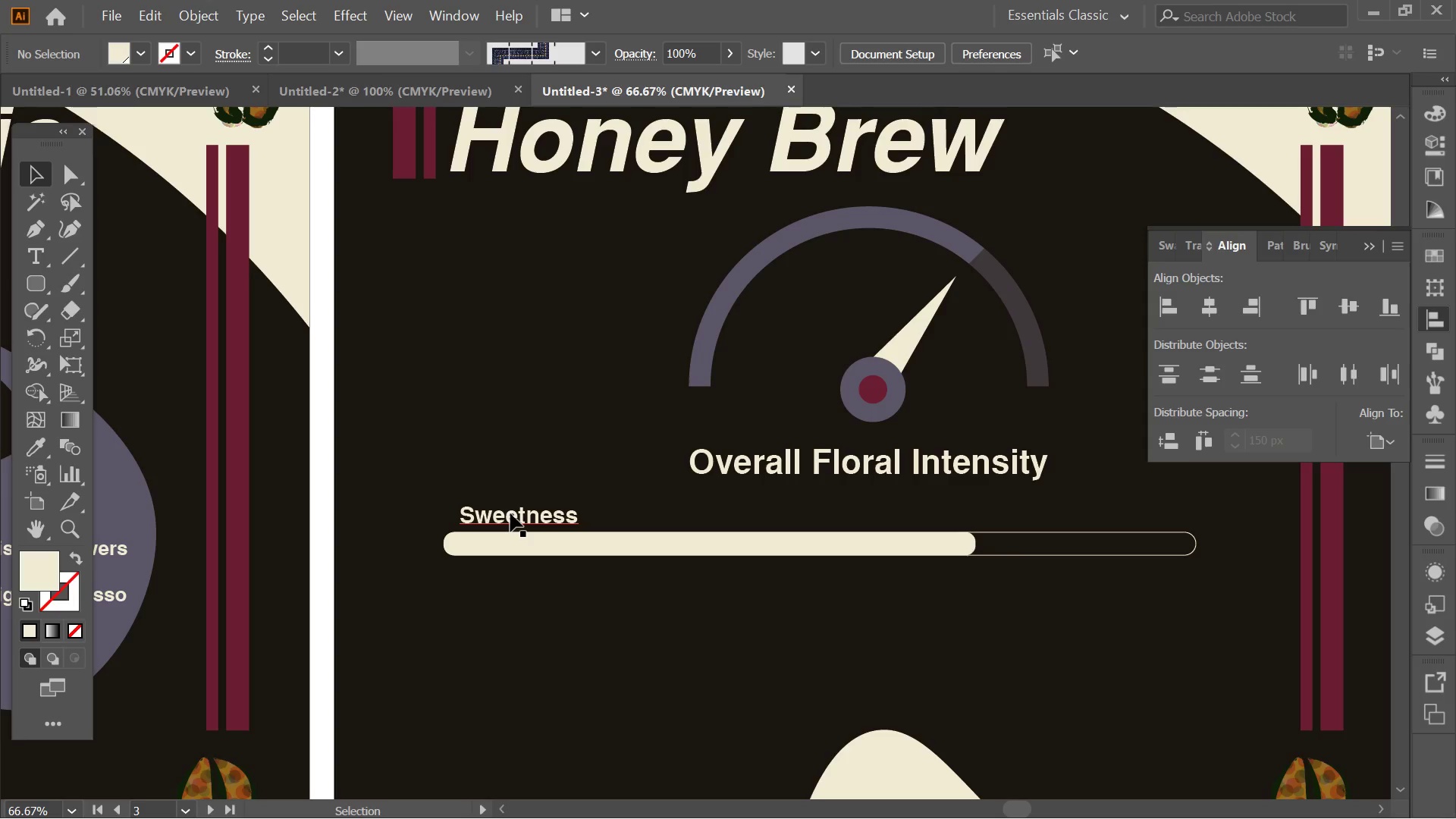 
hold_key(key=AltLeft, duration=2.48)
left_click_drag(start_coordinate=[510, 513], to_coordinate=[508, 542])
 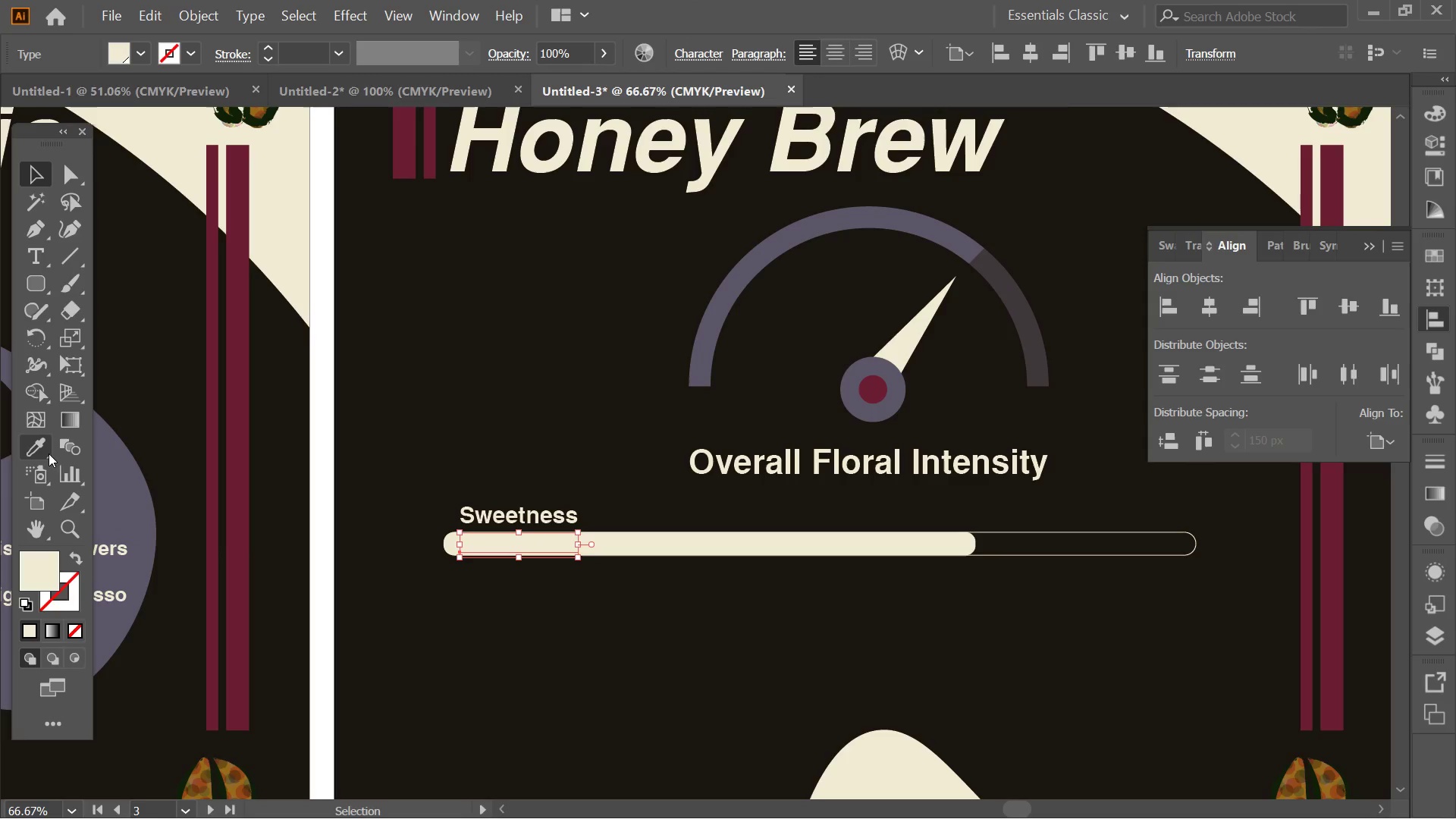 
left_click([44, 448])
 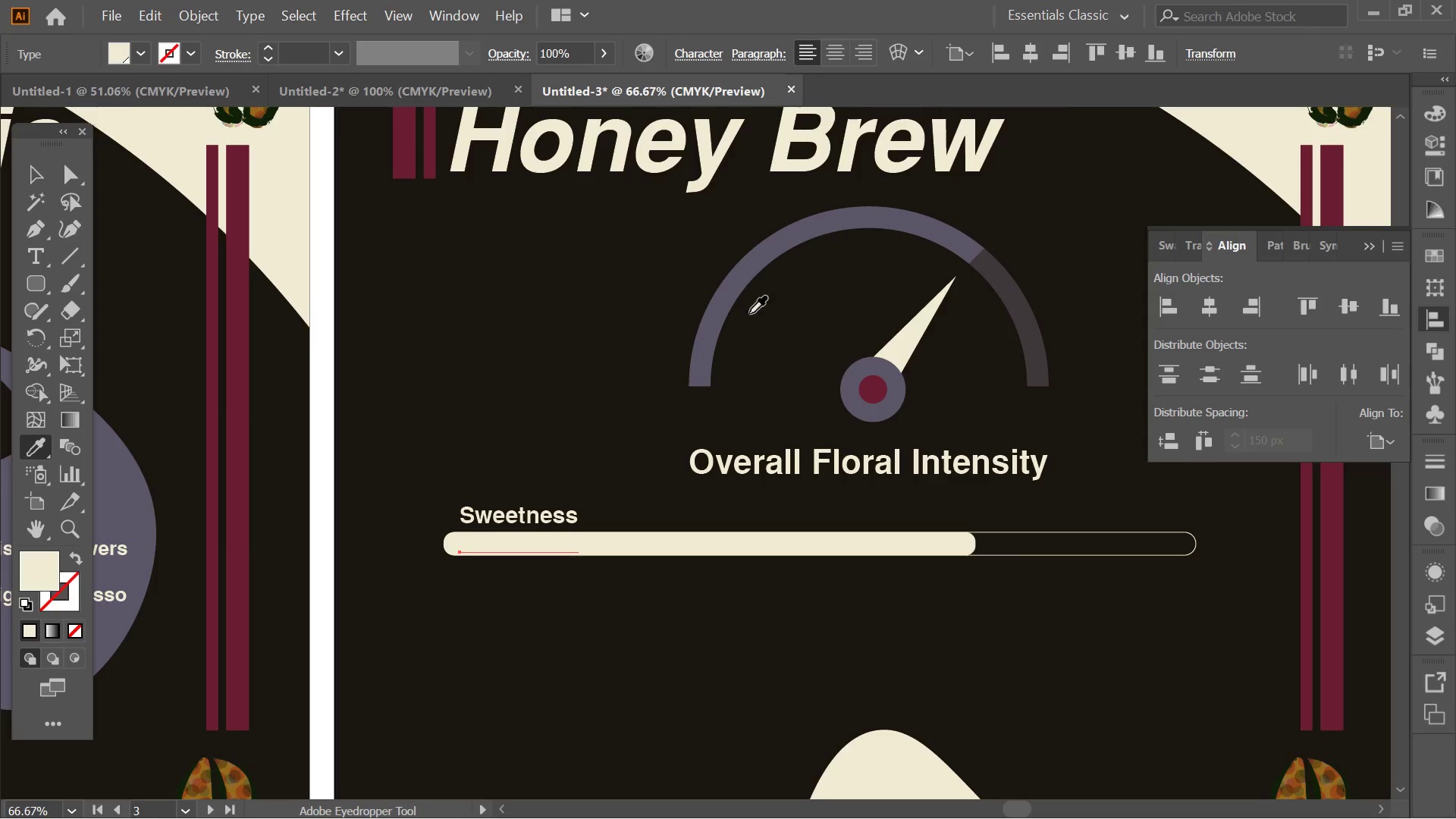 
hold_key(key=AltLeft, duration=0.42)
scroll: coordinate [535, 249], scroll_direction: down, amount: 2.0
 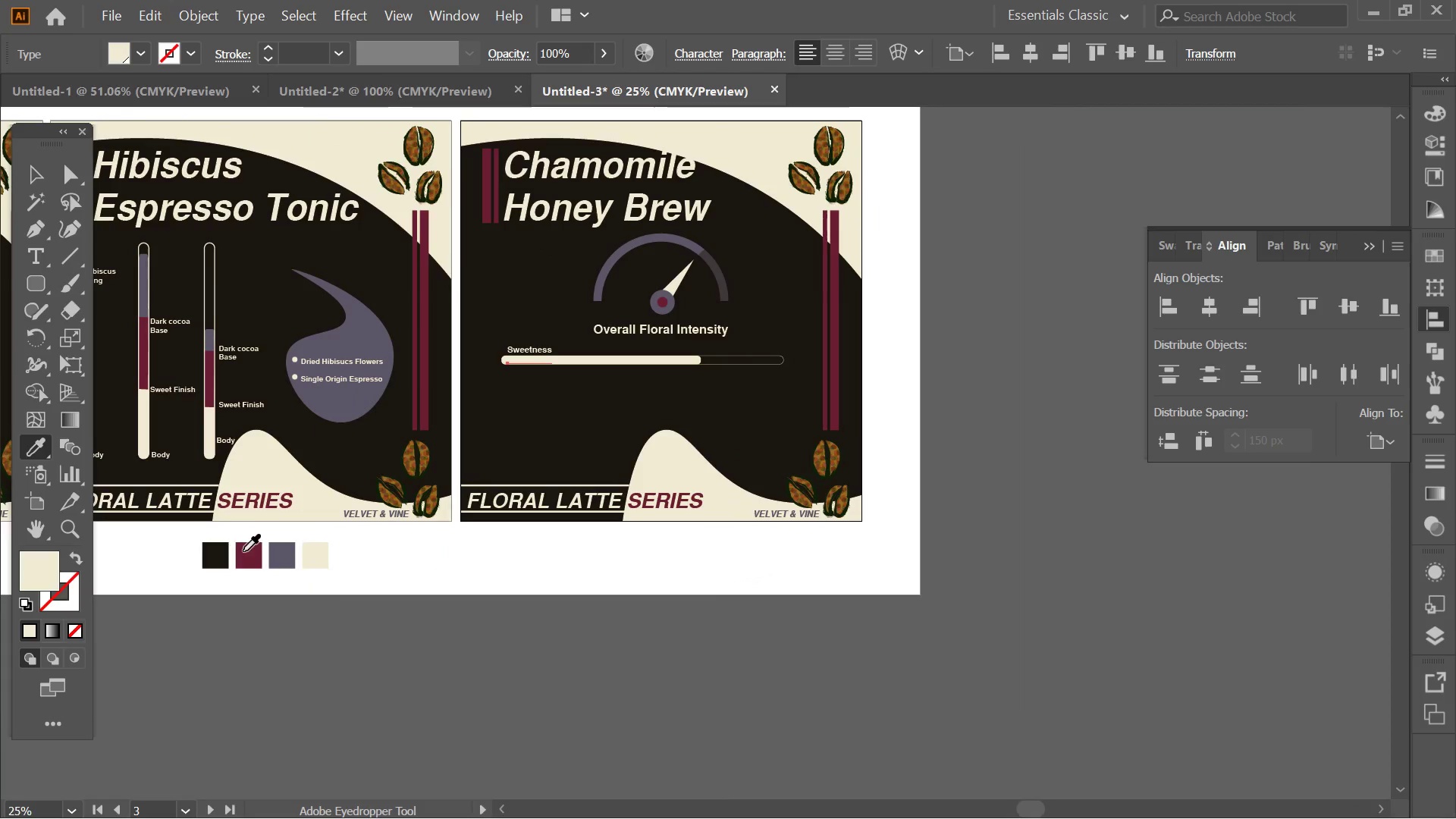 
left_click([243, 553])
 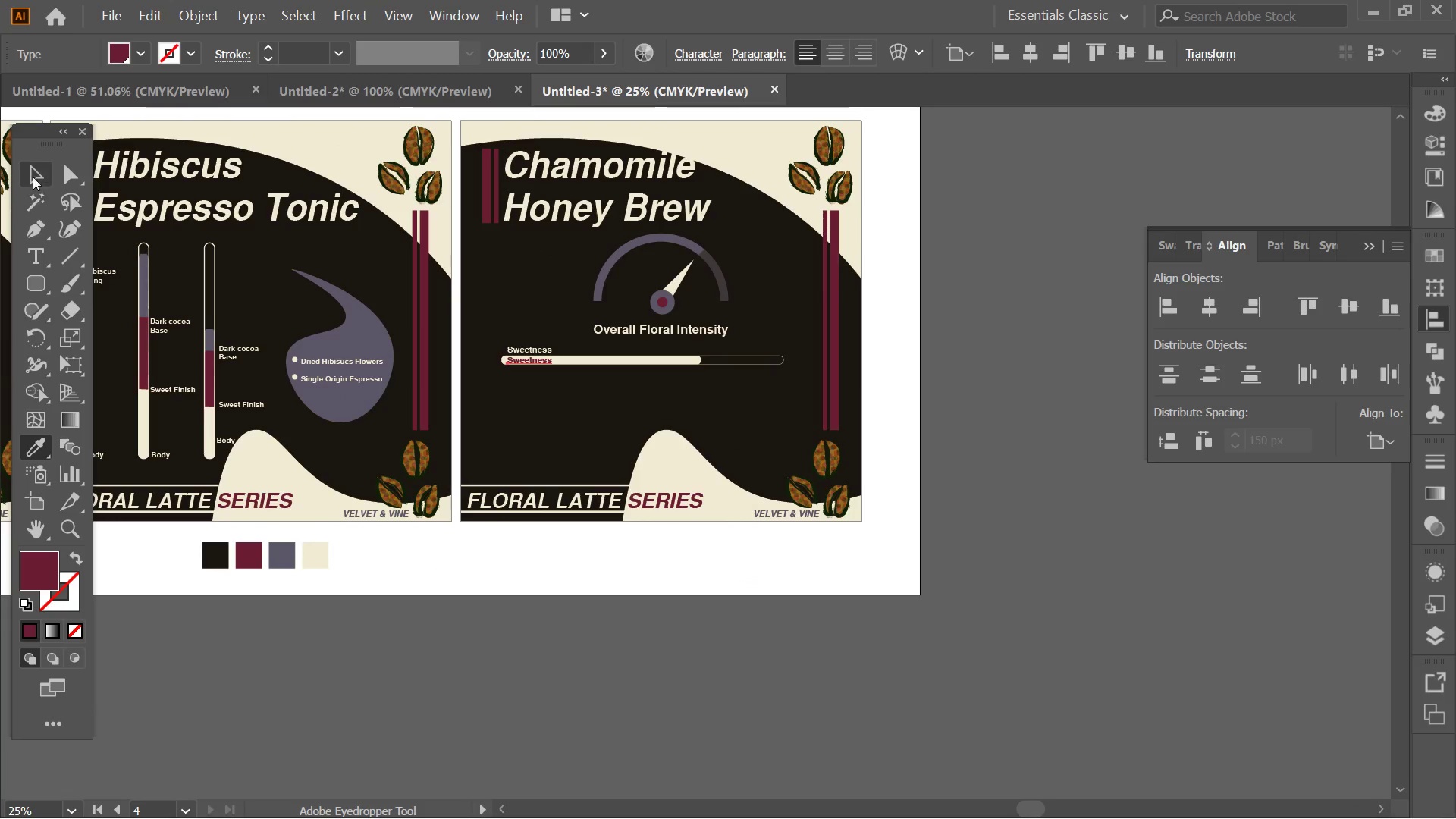 
left_click([27, 164])
 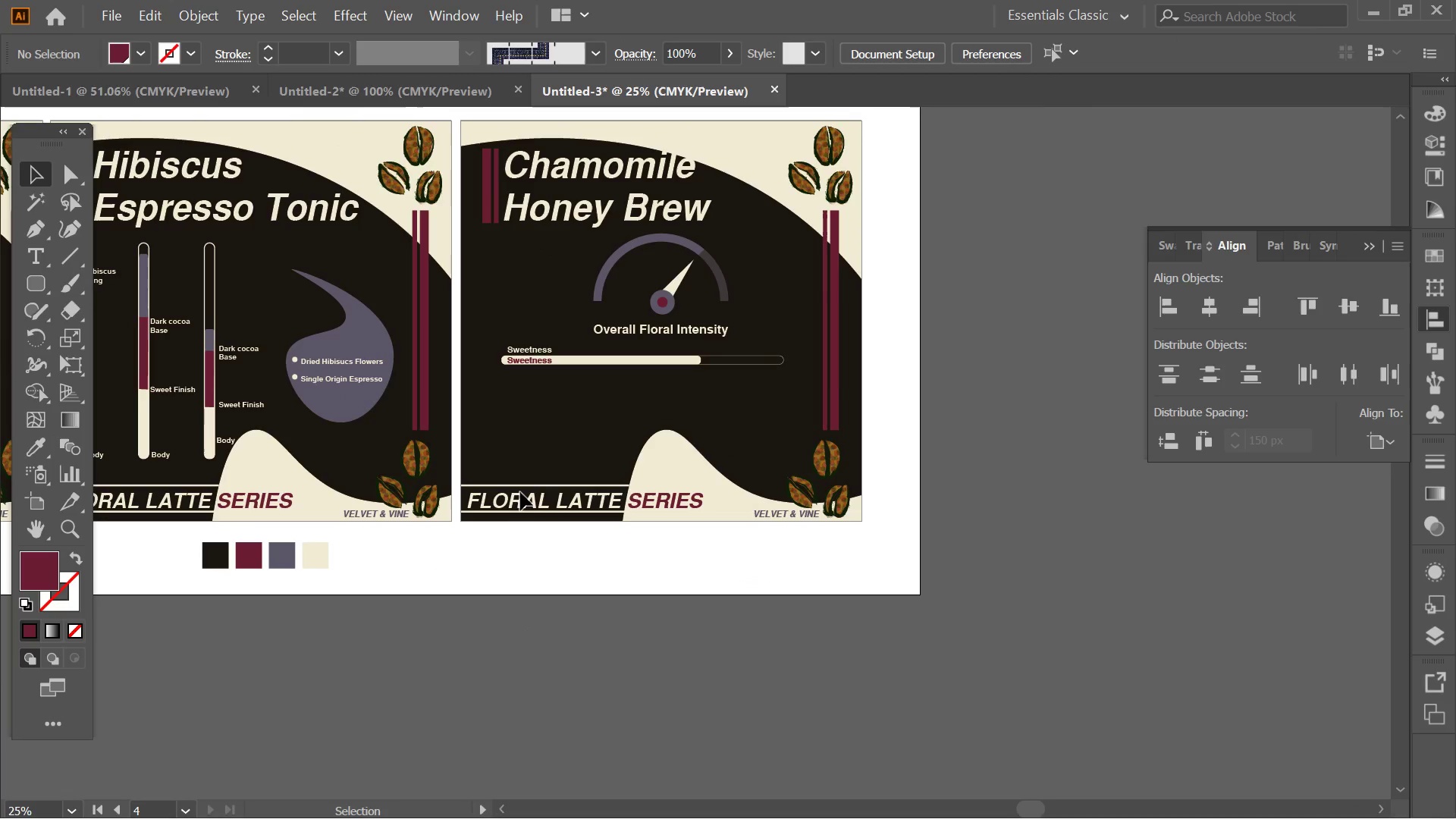 
key(Alt+AltLeft)
 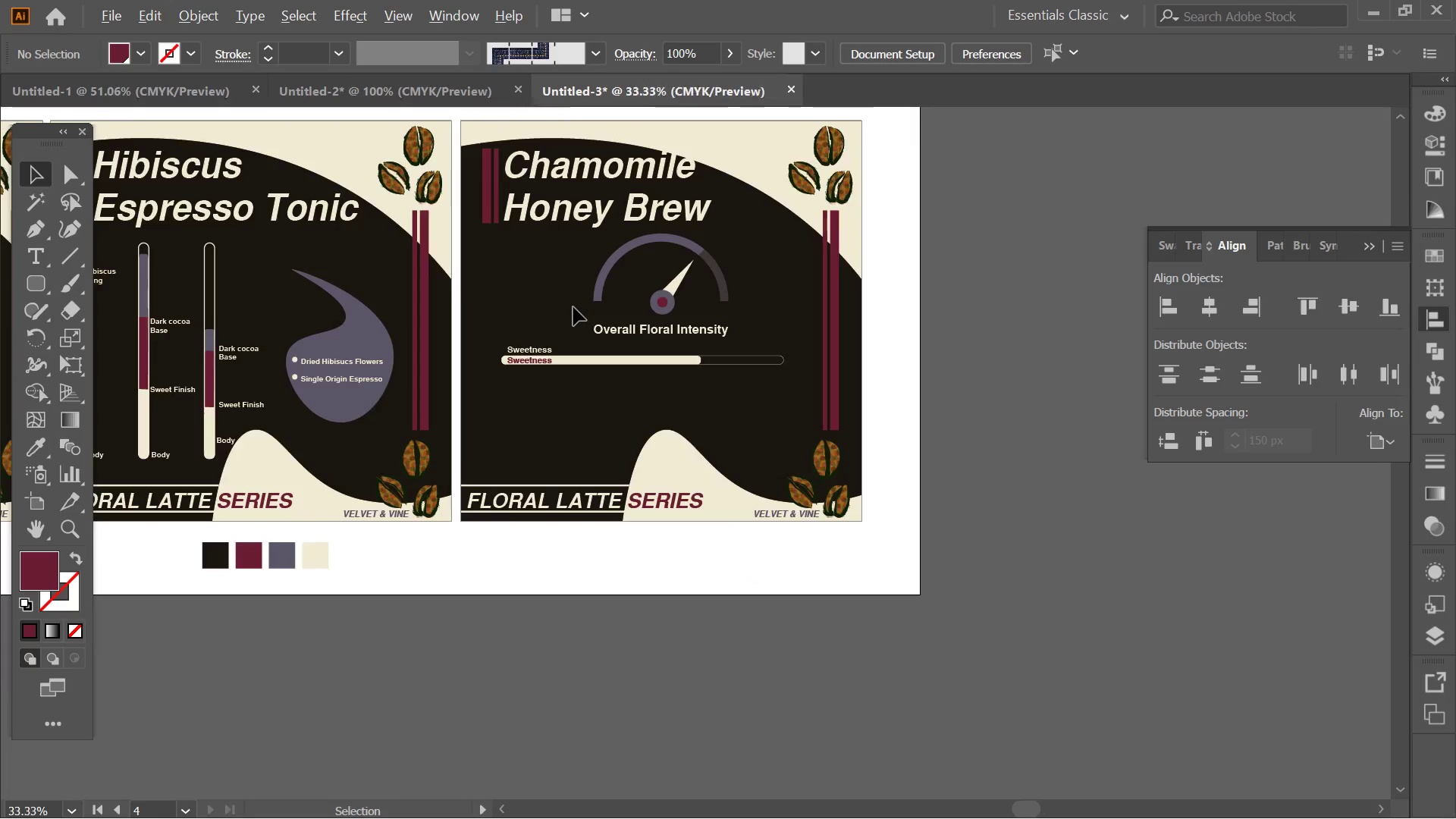 
scroll: coordinate [573, 307], scroll_direction: up, amount: 1.0
 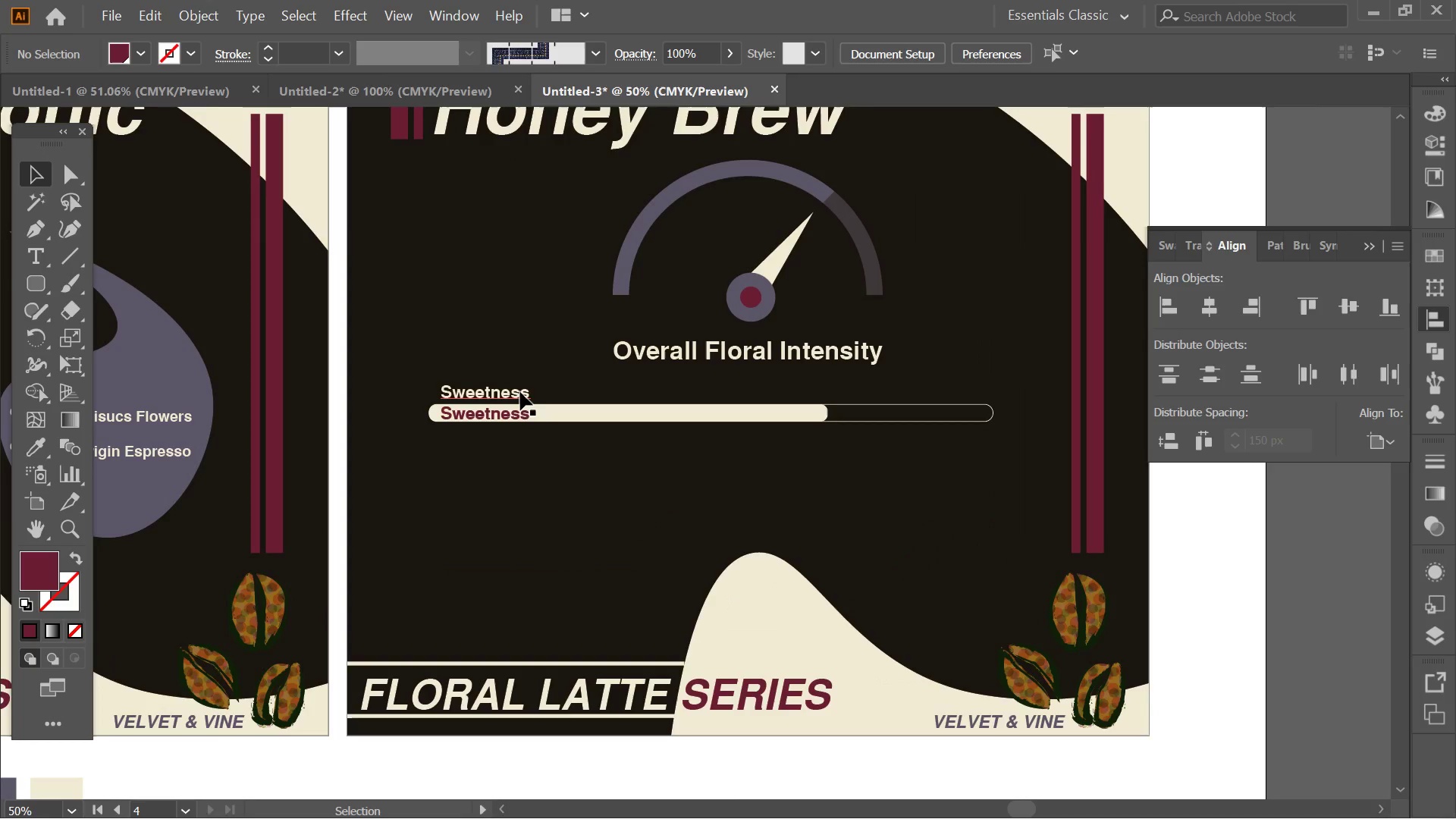 
left_click([519, 392])
 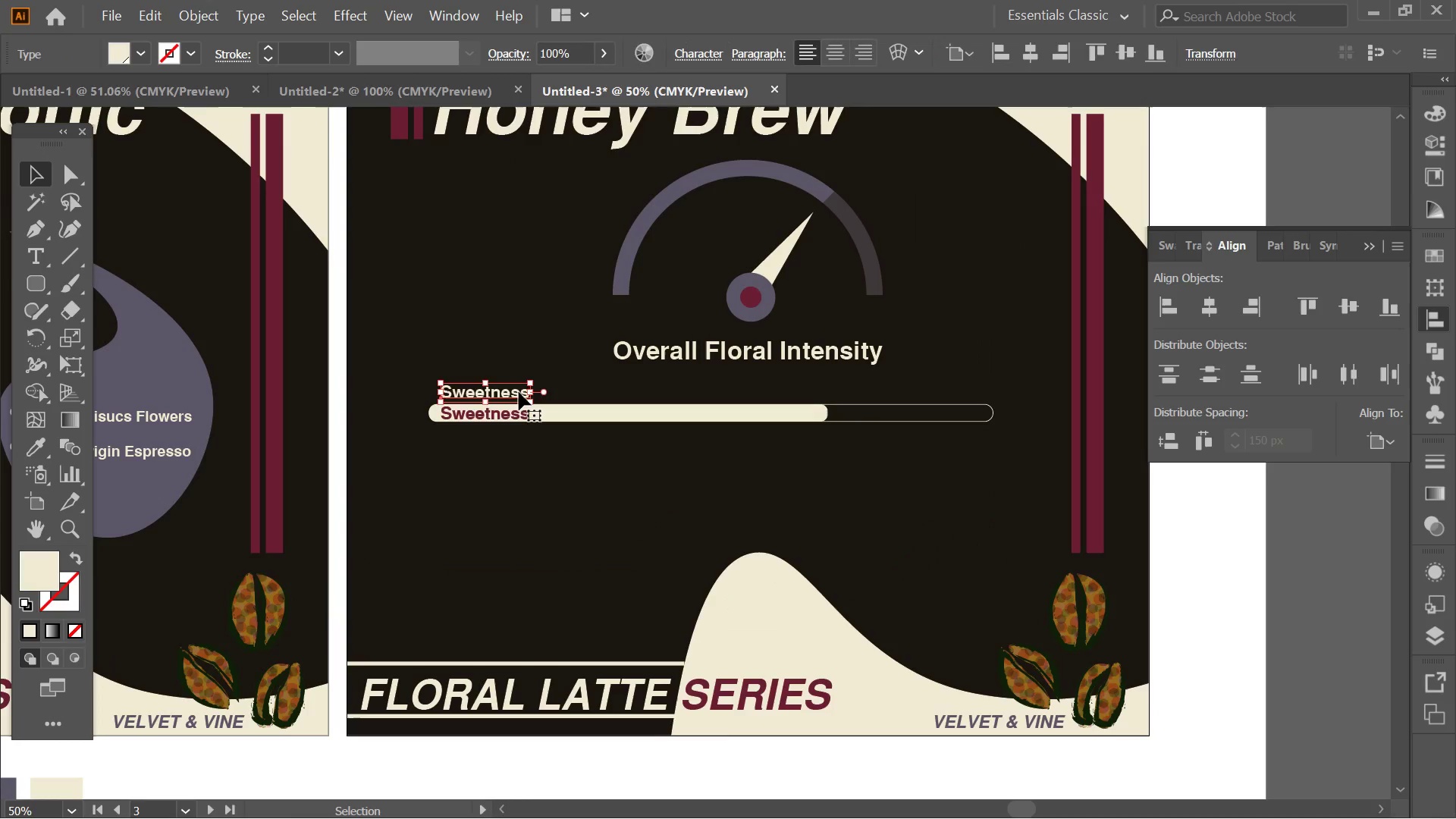 
key(Delete)
 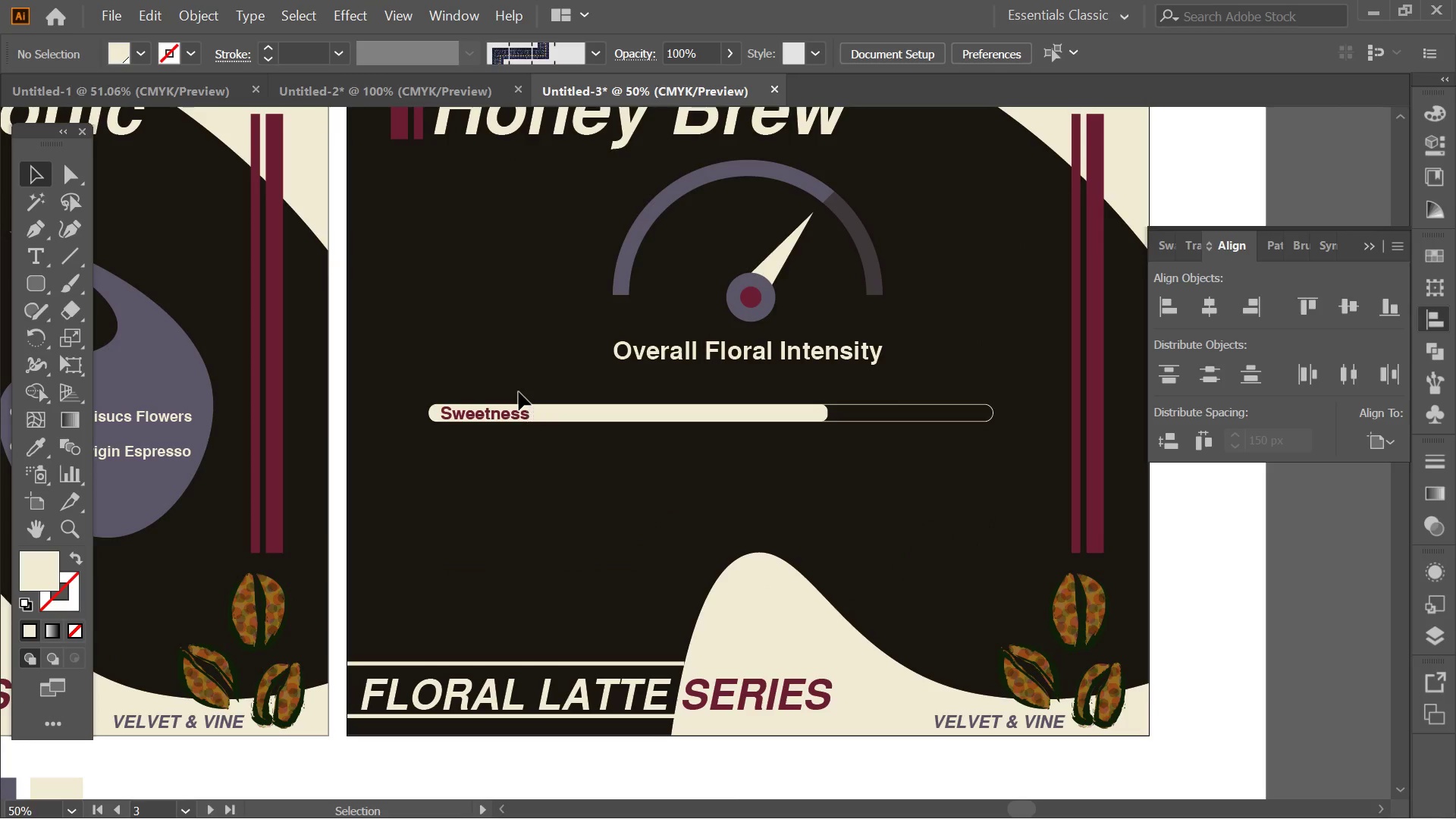 
hold_key(key=AltLeft, duration=0.5)
 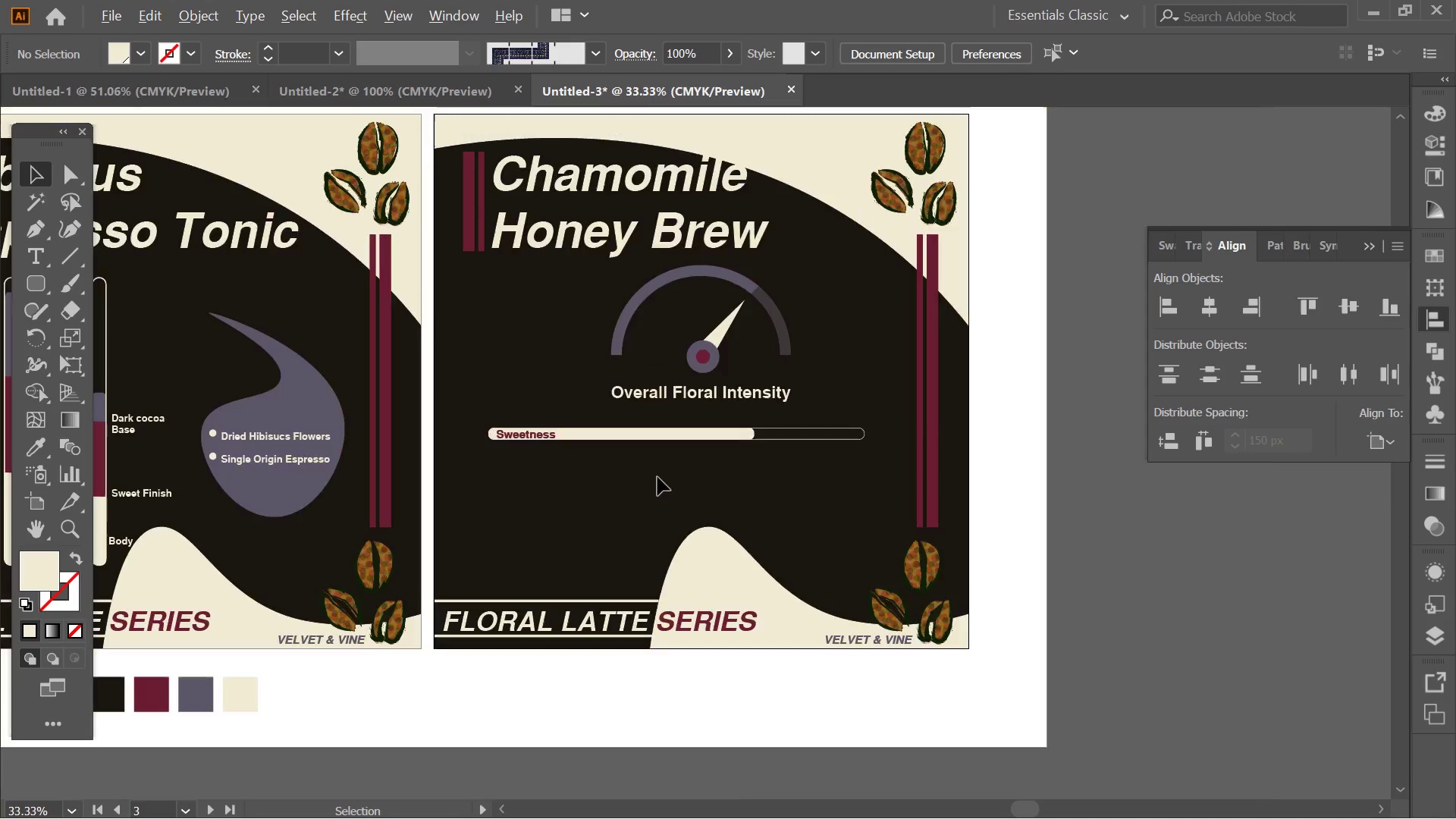 
hold_key(key=AltLeft, duration=0.73)
 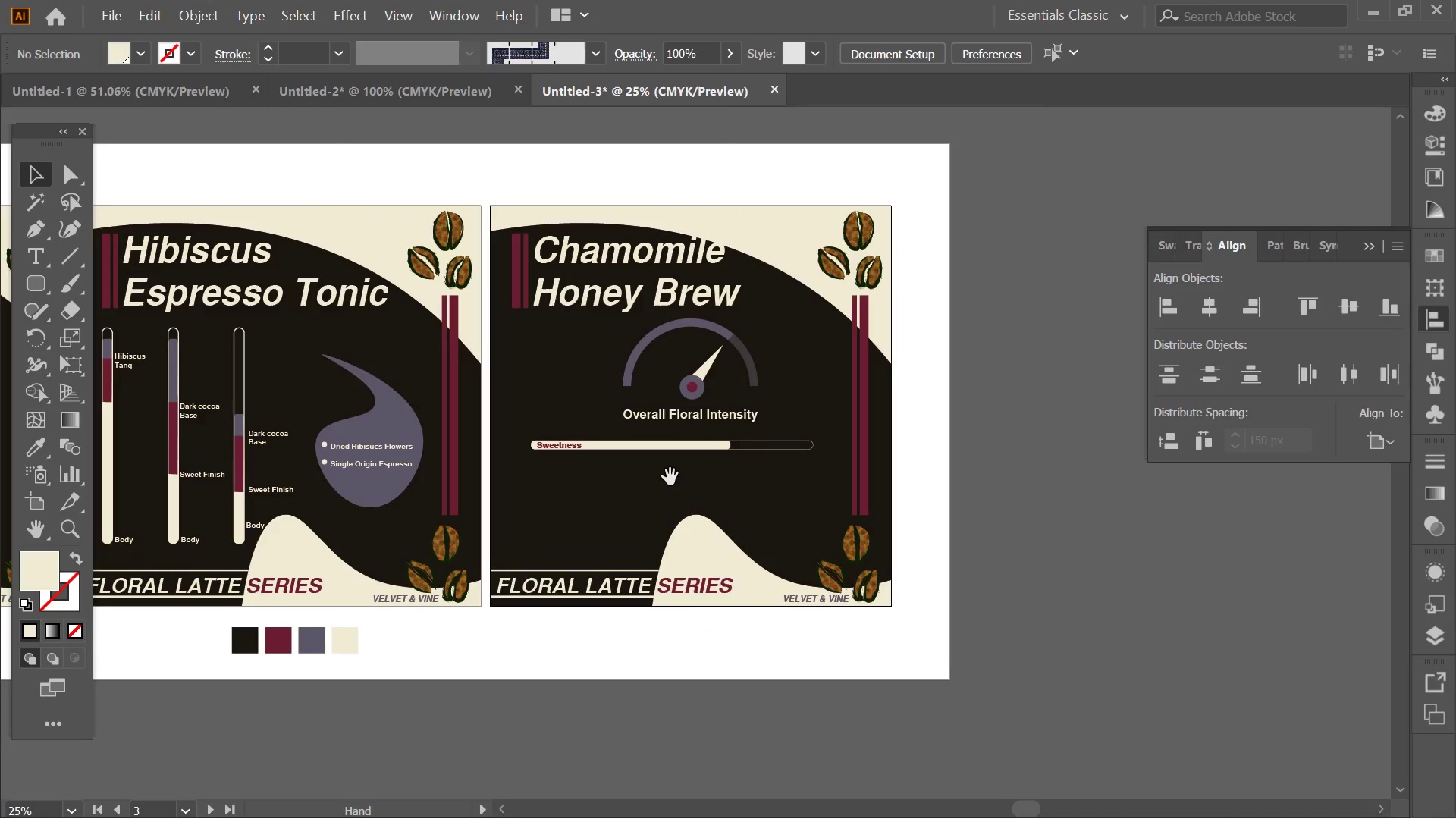 
hold_key(key=Space, duration=0.75)
 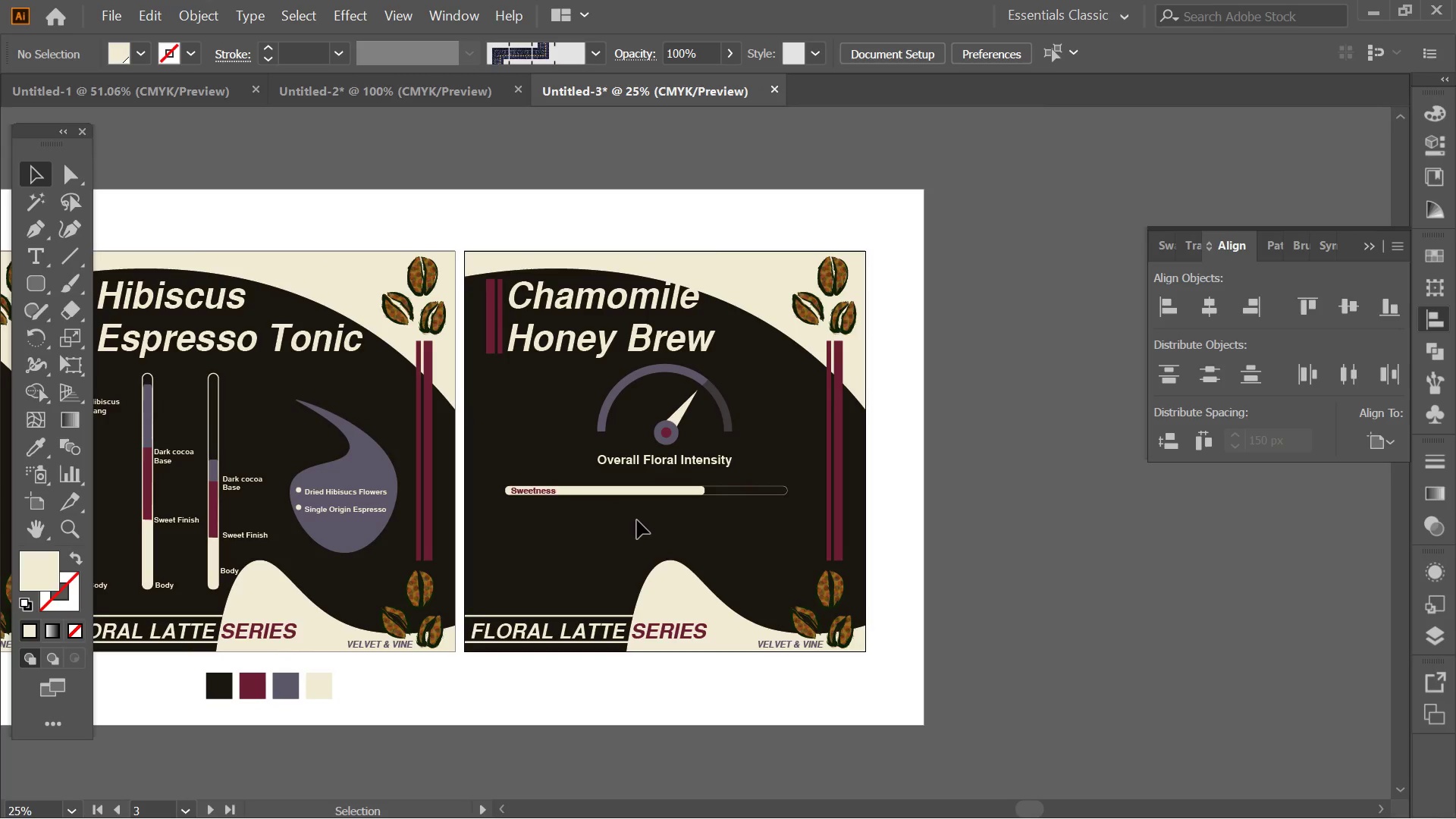 
scroll: coordinate [657, 477], scroll_direction: down, amount: 1.0
 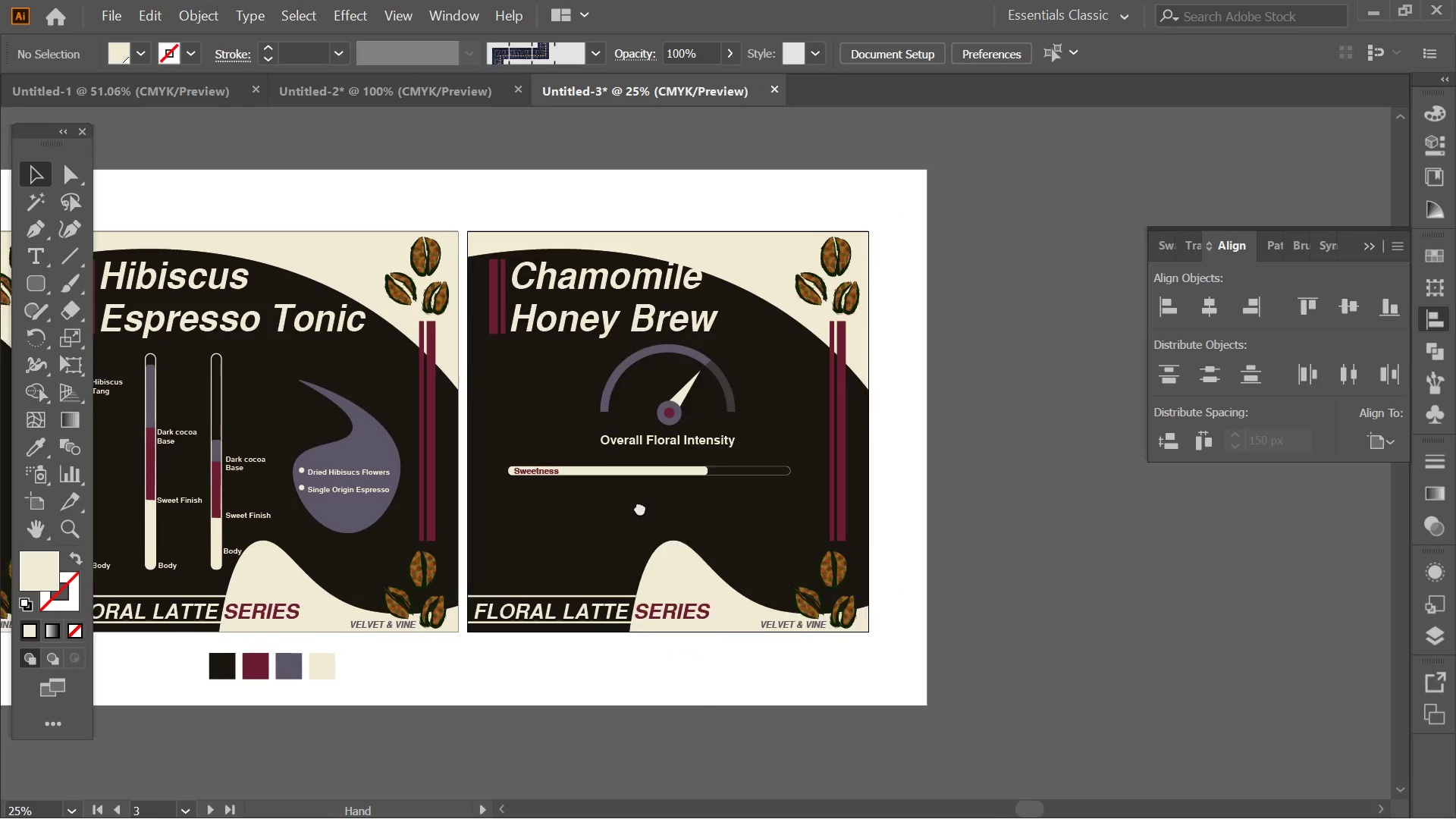 
left_click_drag(start_coordinate=[661, 477], to_coordinate=[637, 520])
 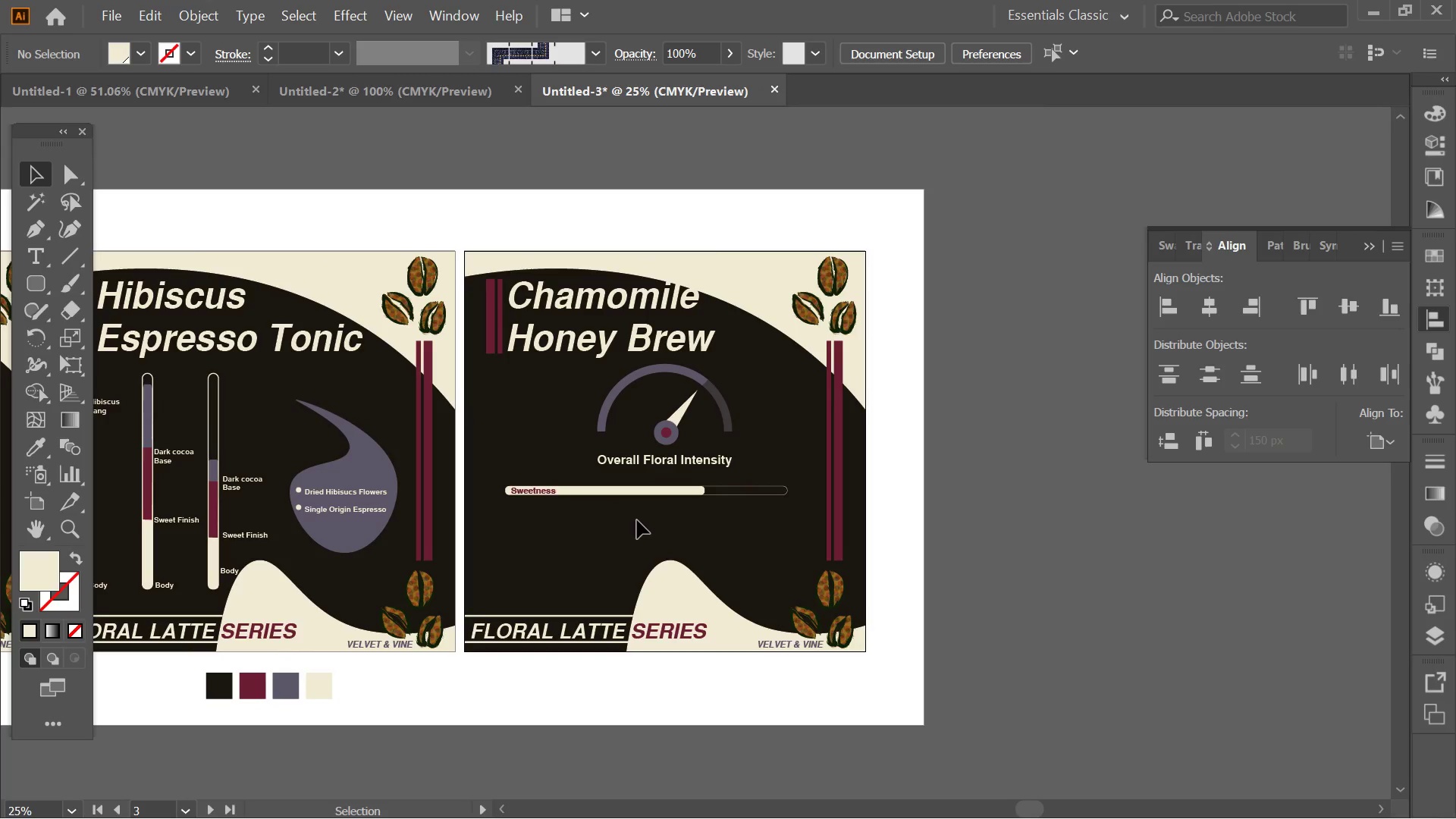 
hold_key(key=AltLeft, duration=0.47)
 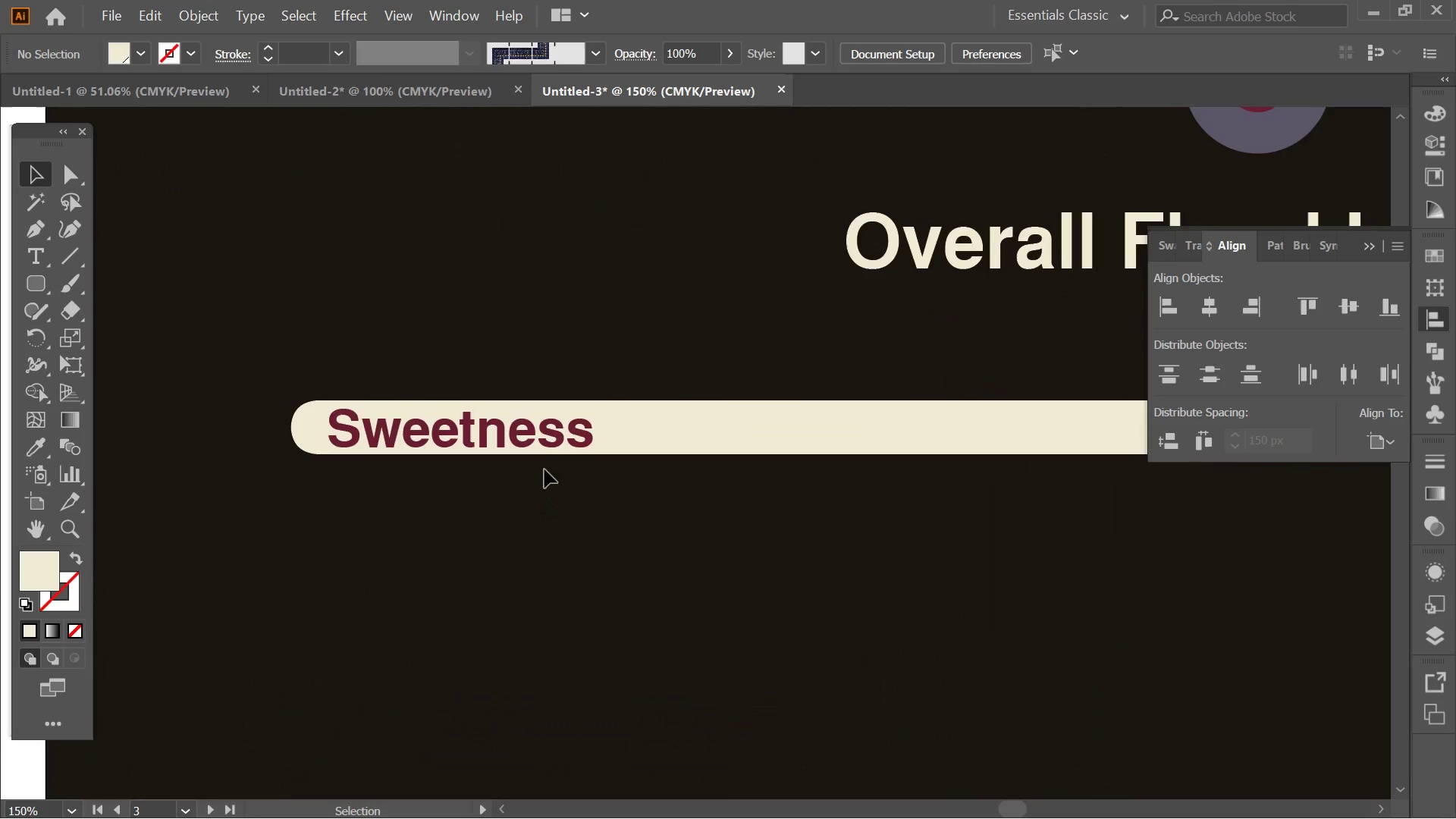 
key(Alt+AltLeft)
 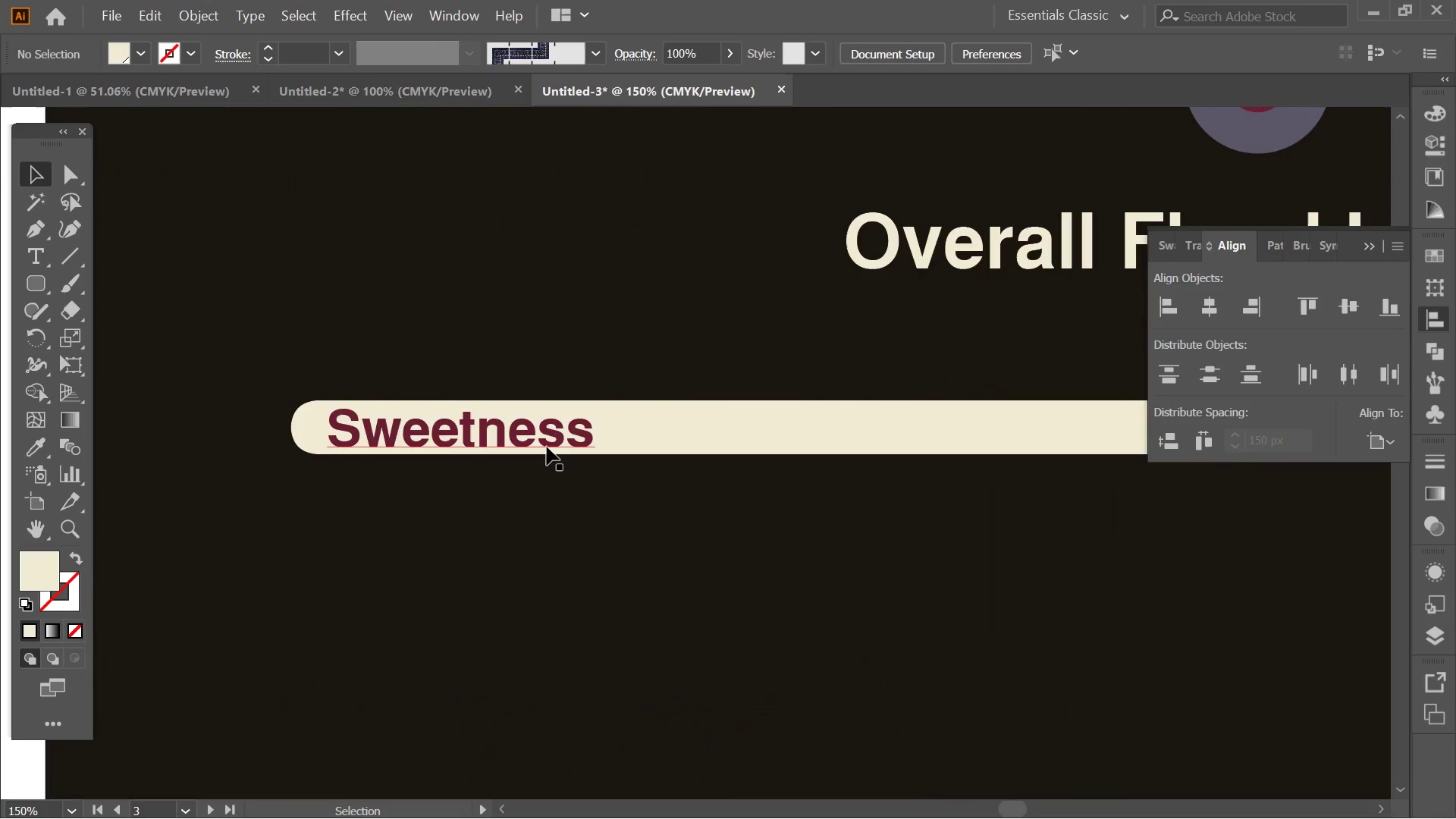 
scroll: coordinate [544, 497], scroll_direction: up, amount: 4.0
 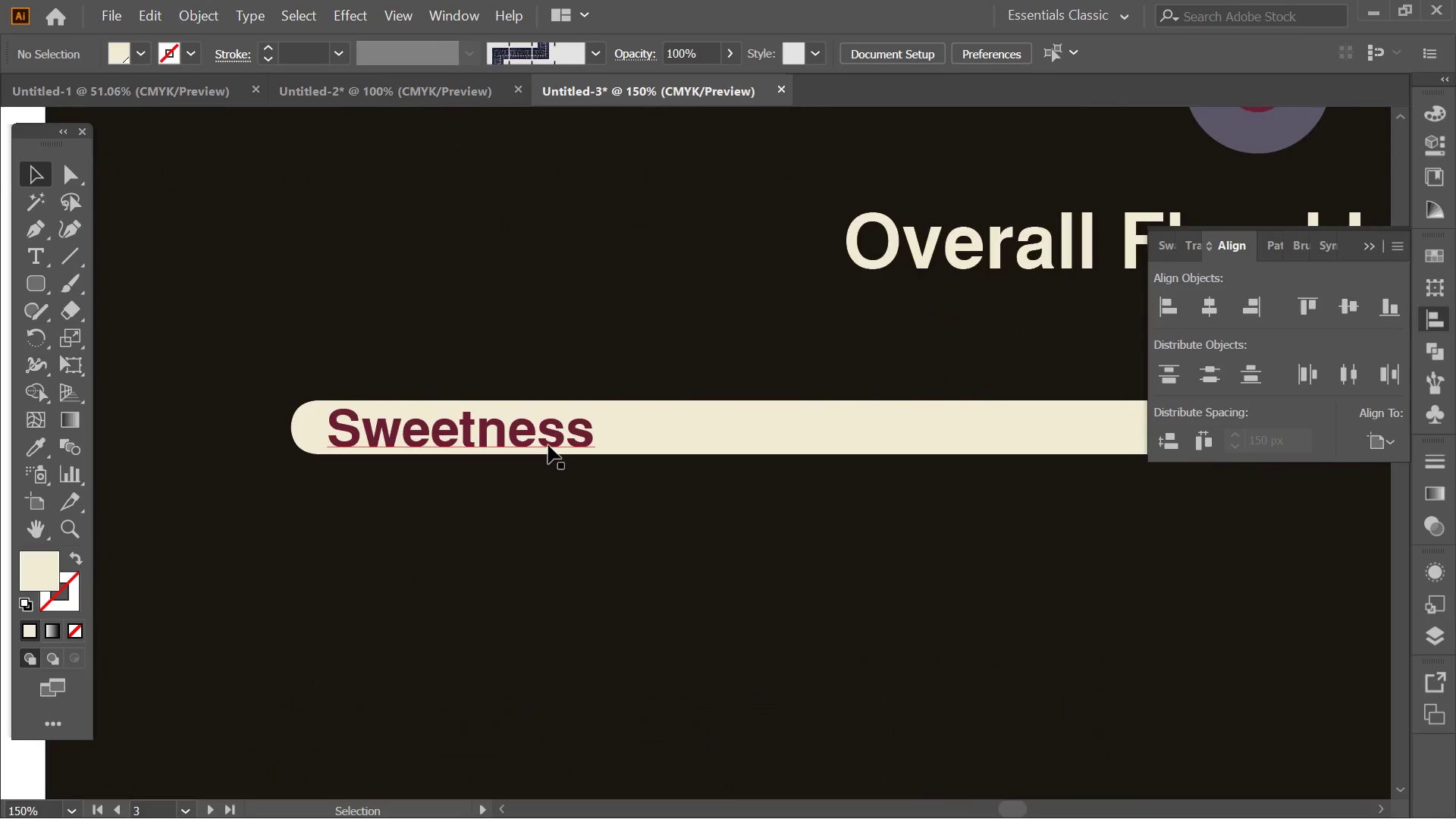 
left_click_drag(start_coordinate=[548, 445], to_coordinate=[550, 441])
 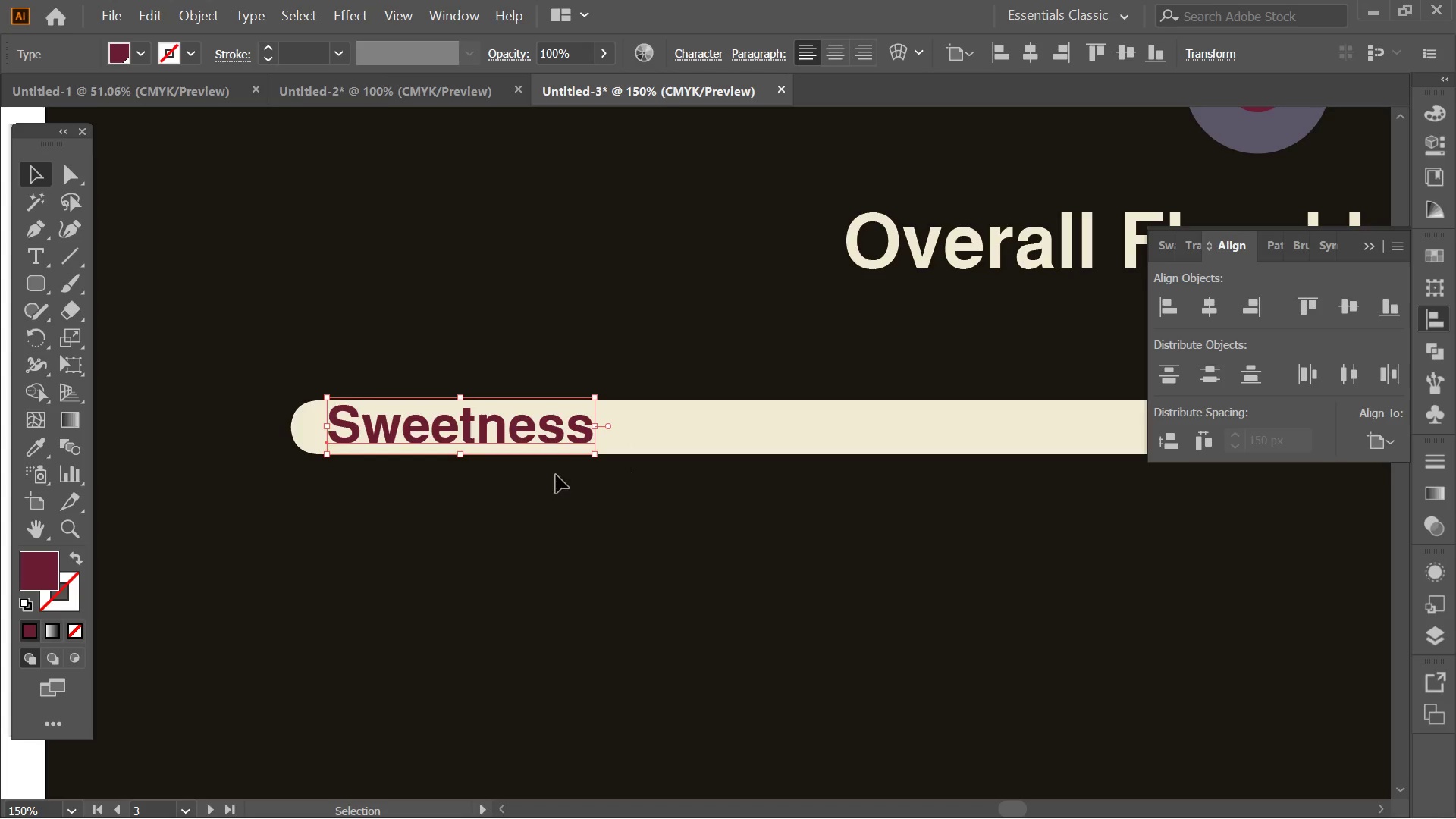 
left_click([556, 475])
 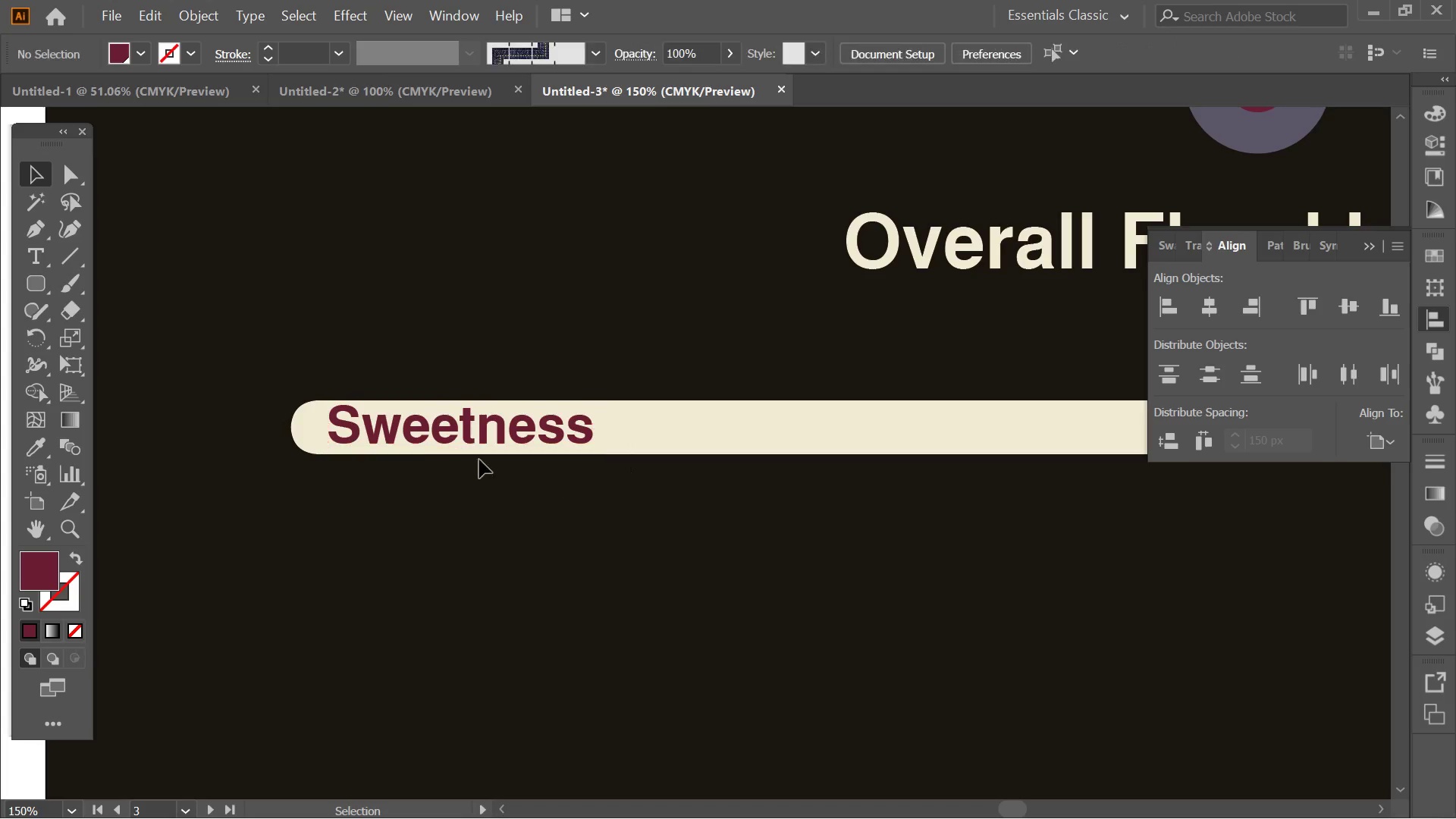 
hold_key(key=AltLeft, duration=0.58)
scroll: coordinate [437, 437], scroll_direction: down, amount: 3.0
 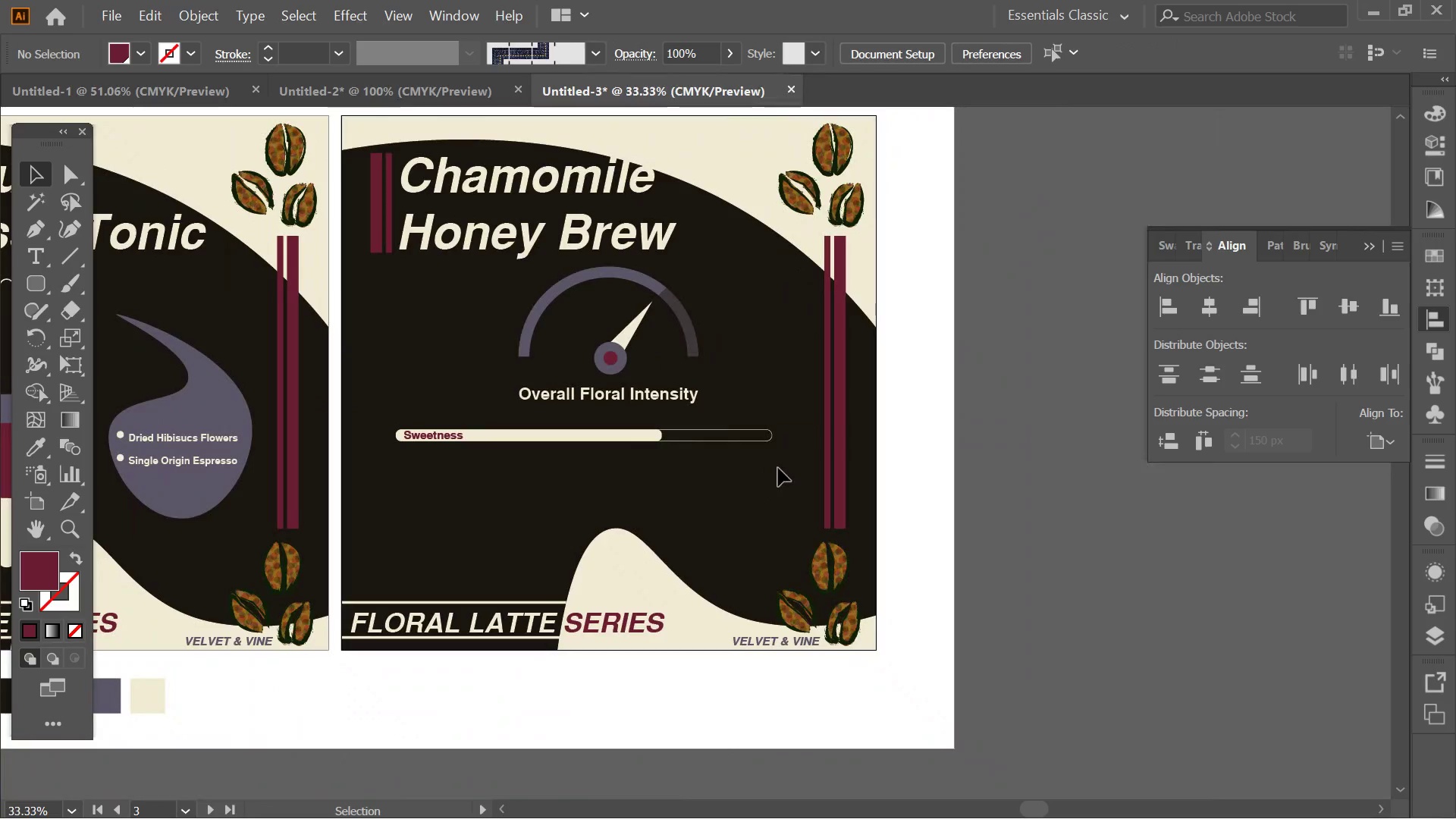 
left_click_drag(start_coordinate=[778, 468], to_coordinate=[395, 426])
 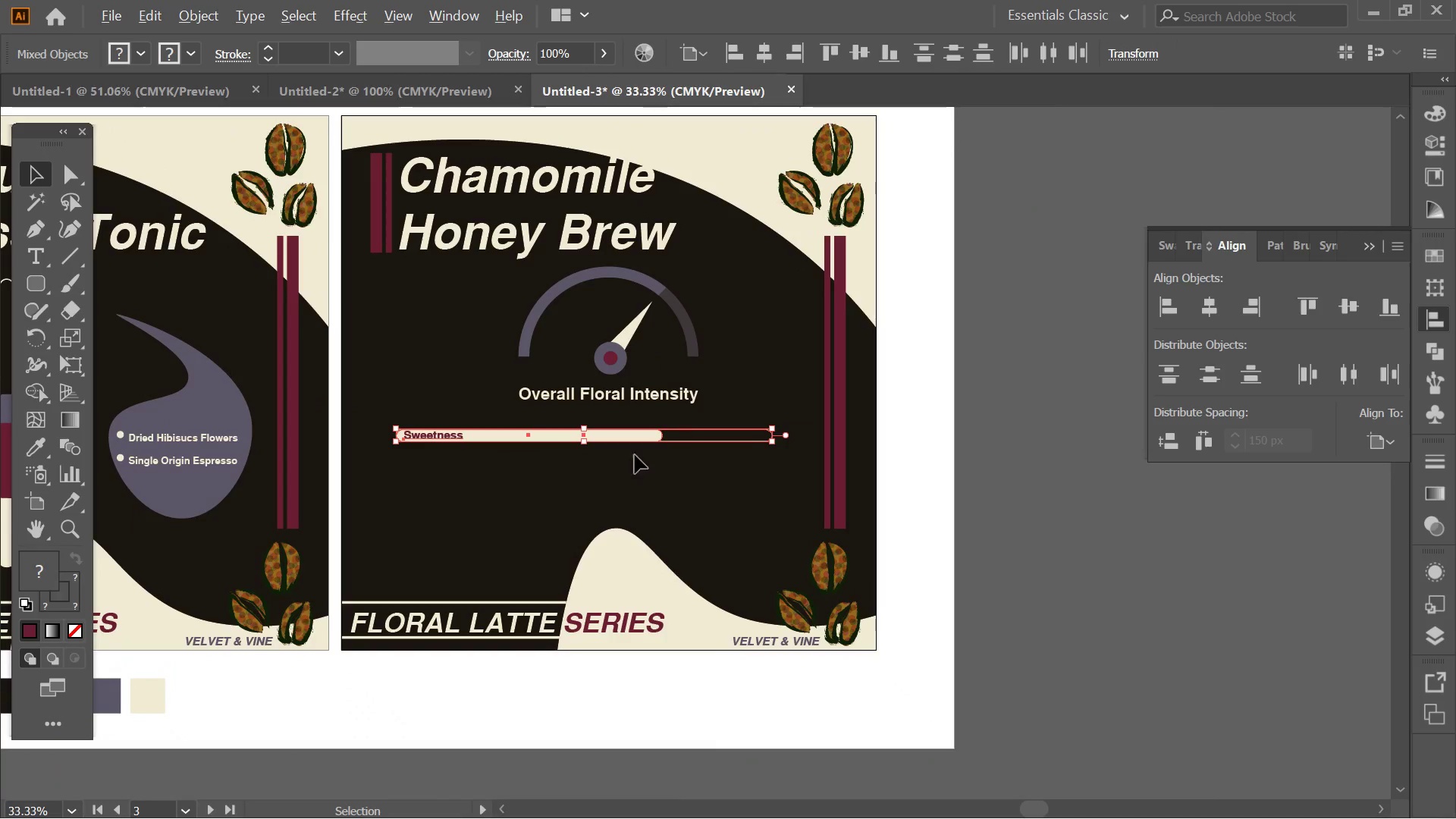 
hold_key(key=AltLeft, duration=2.8)
left_click_drag(start_coordinate=[648, 437], to_coordinate=[647, 466])
 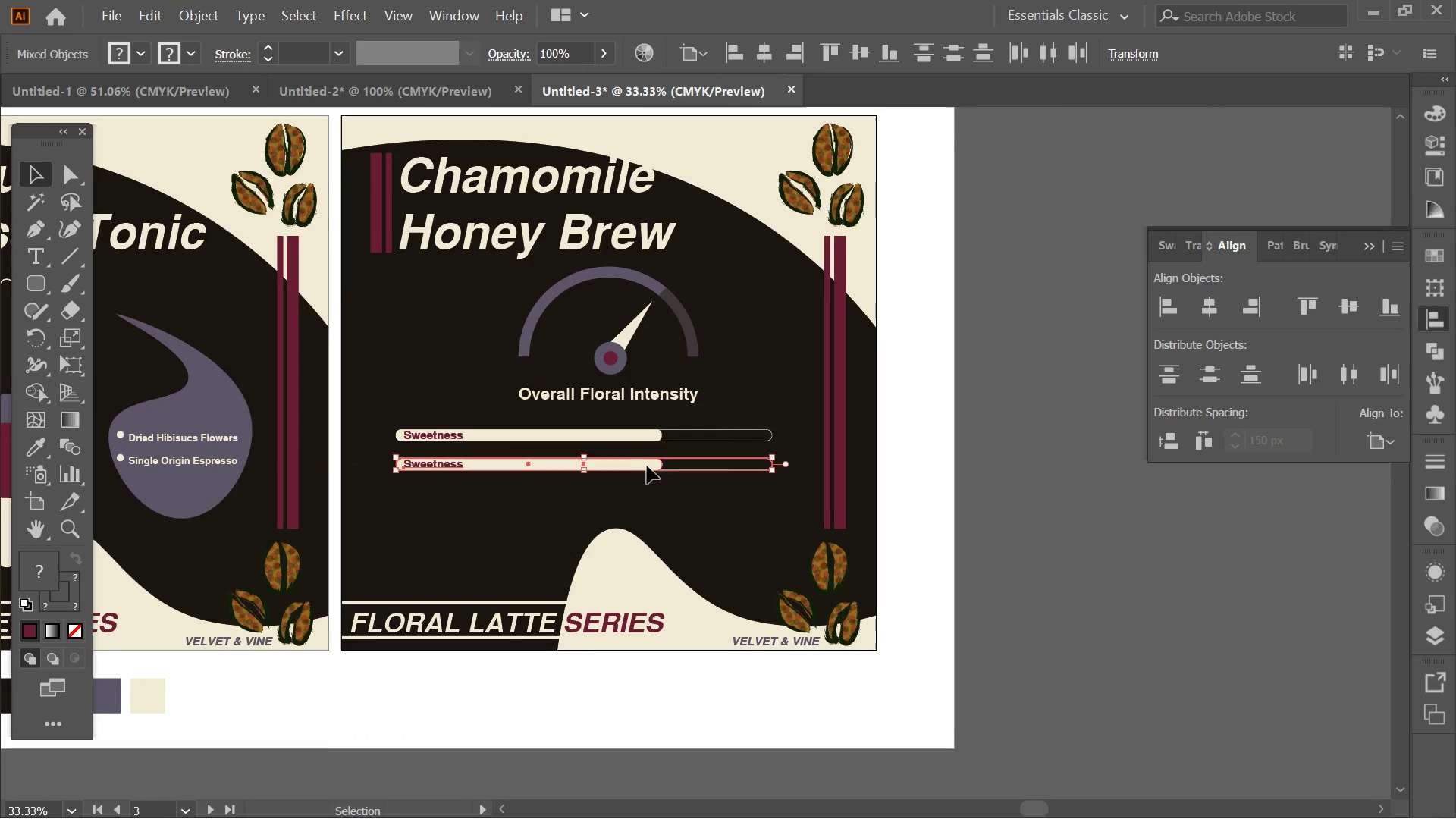 
hold_key(key=ShiftLeft, duration=2.14)
 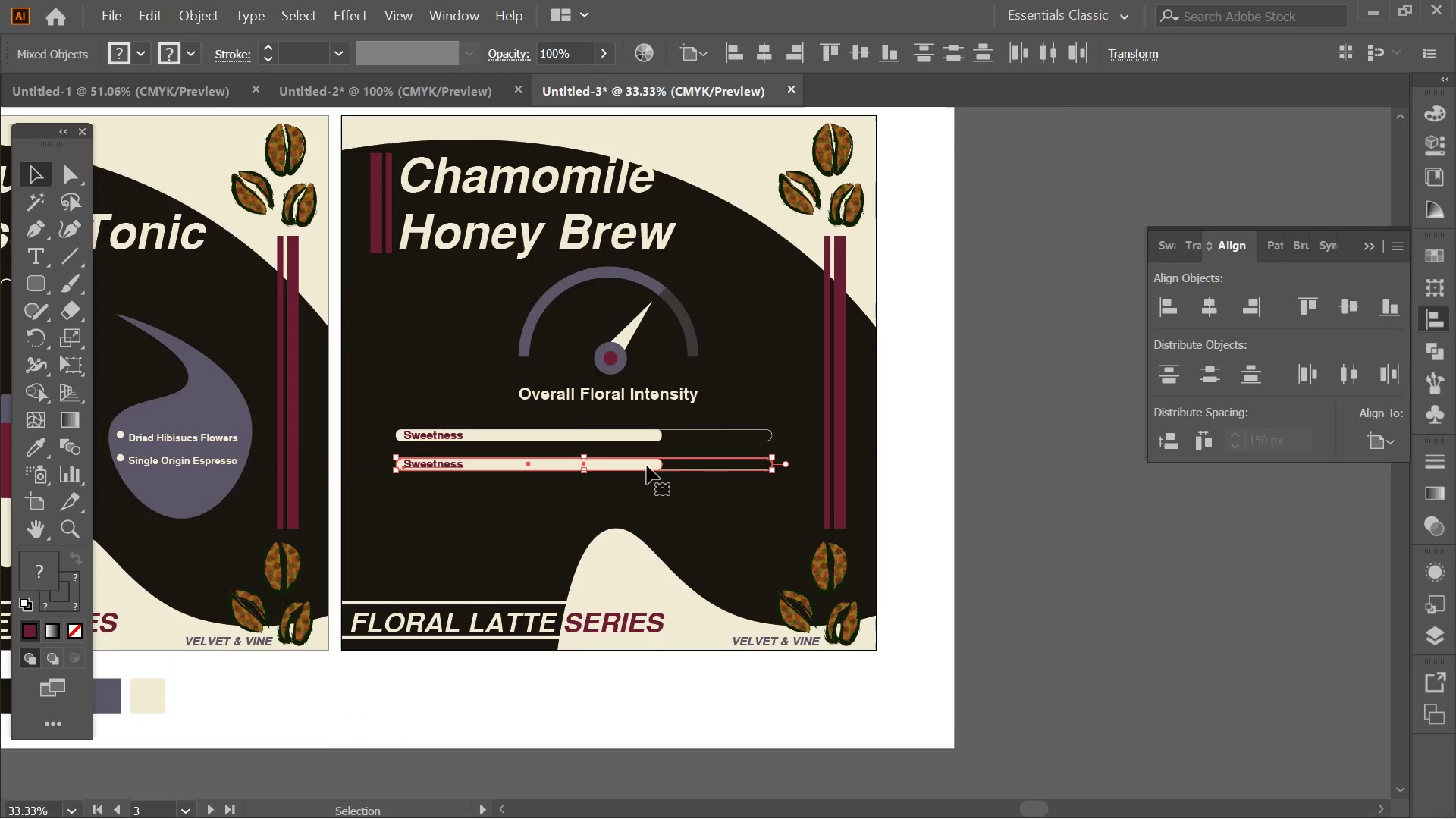 
hold_key(key=AltLeft, duration=1.8)
left_click_drag(start_coordinate=[647, 466], to_coordinate=[645, 496])
 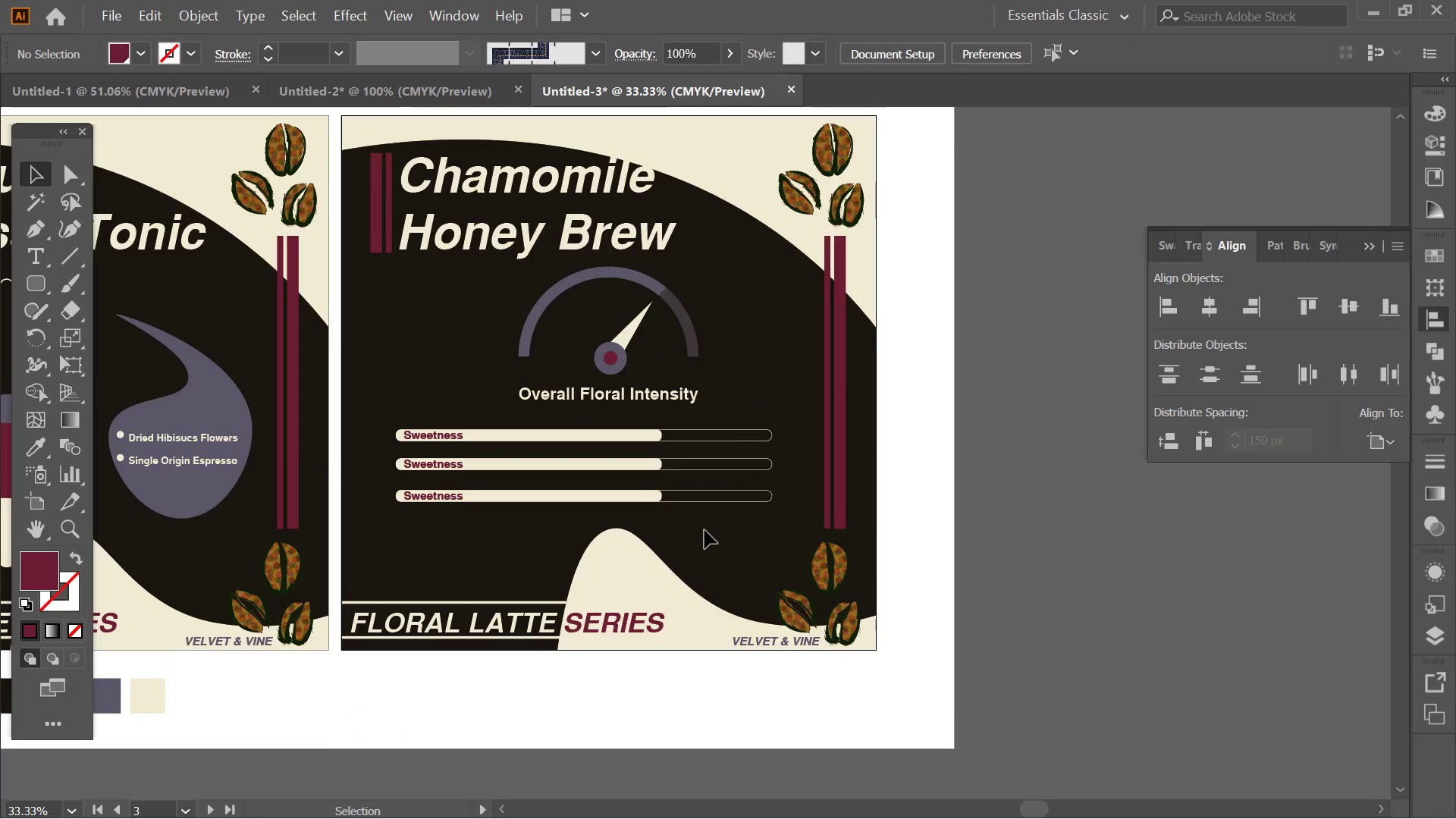 
hold_key(key=ShiftLeft, duration=1.3)
 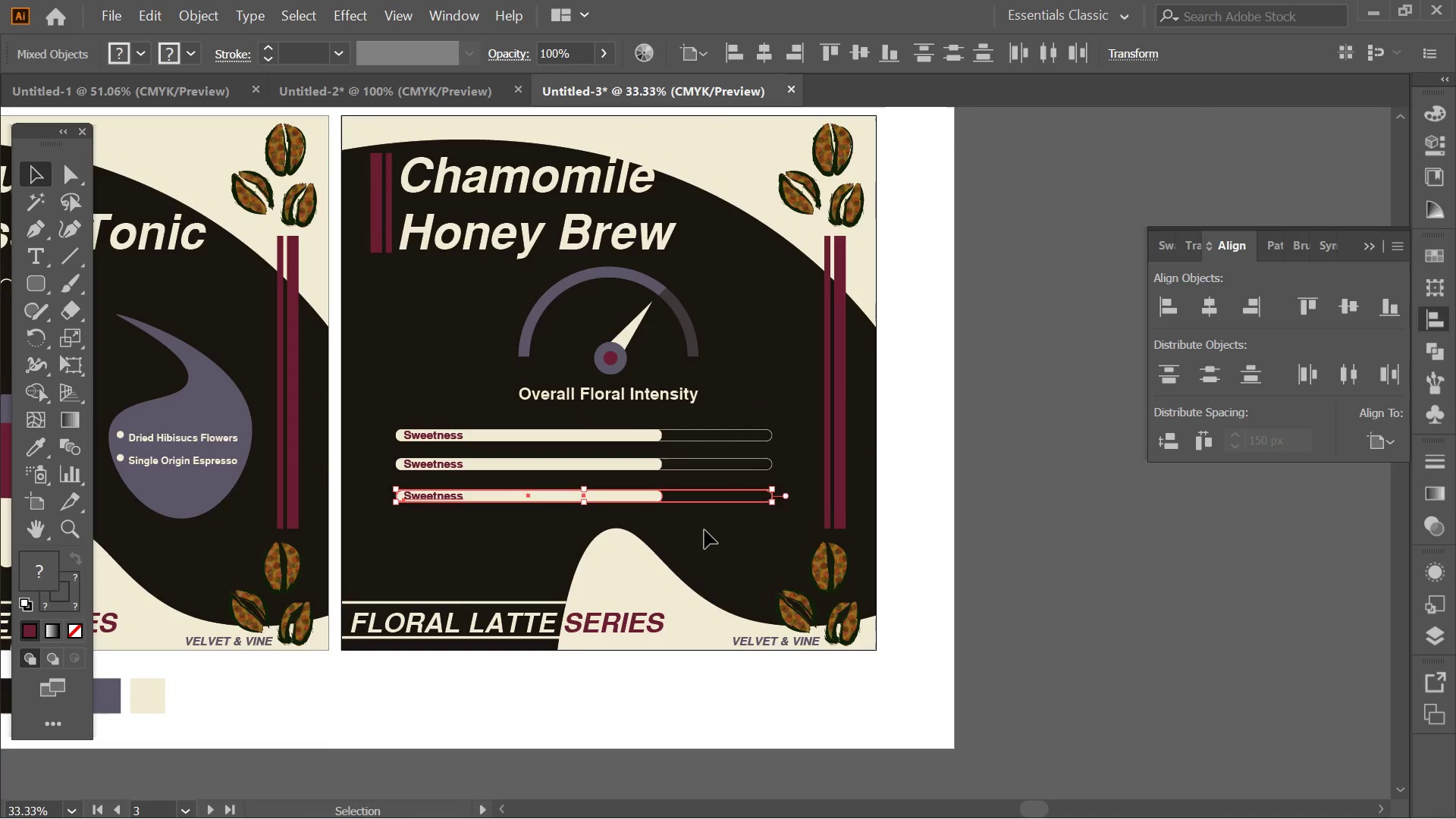 
left_click([704, 530])
 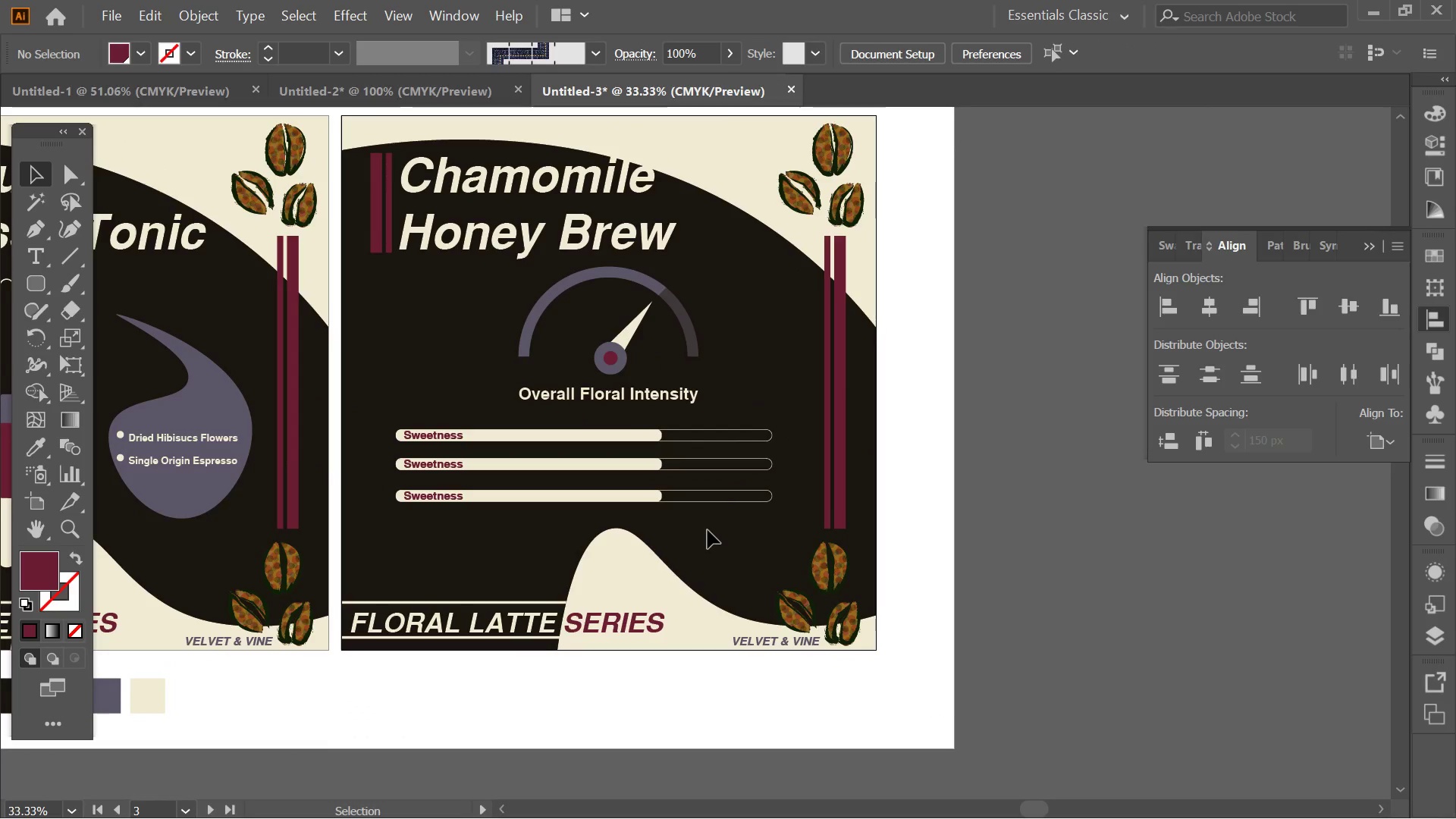 
key(Control+Z)
 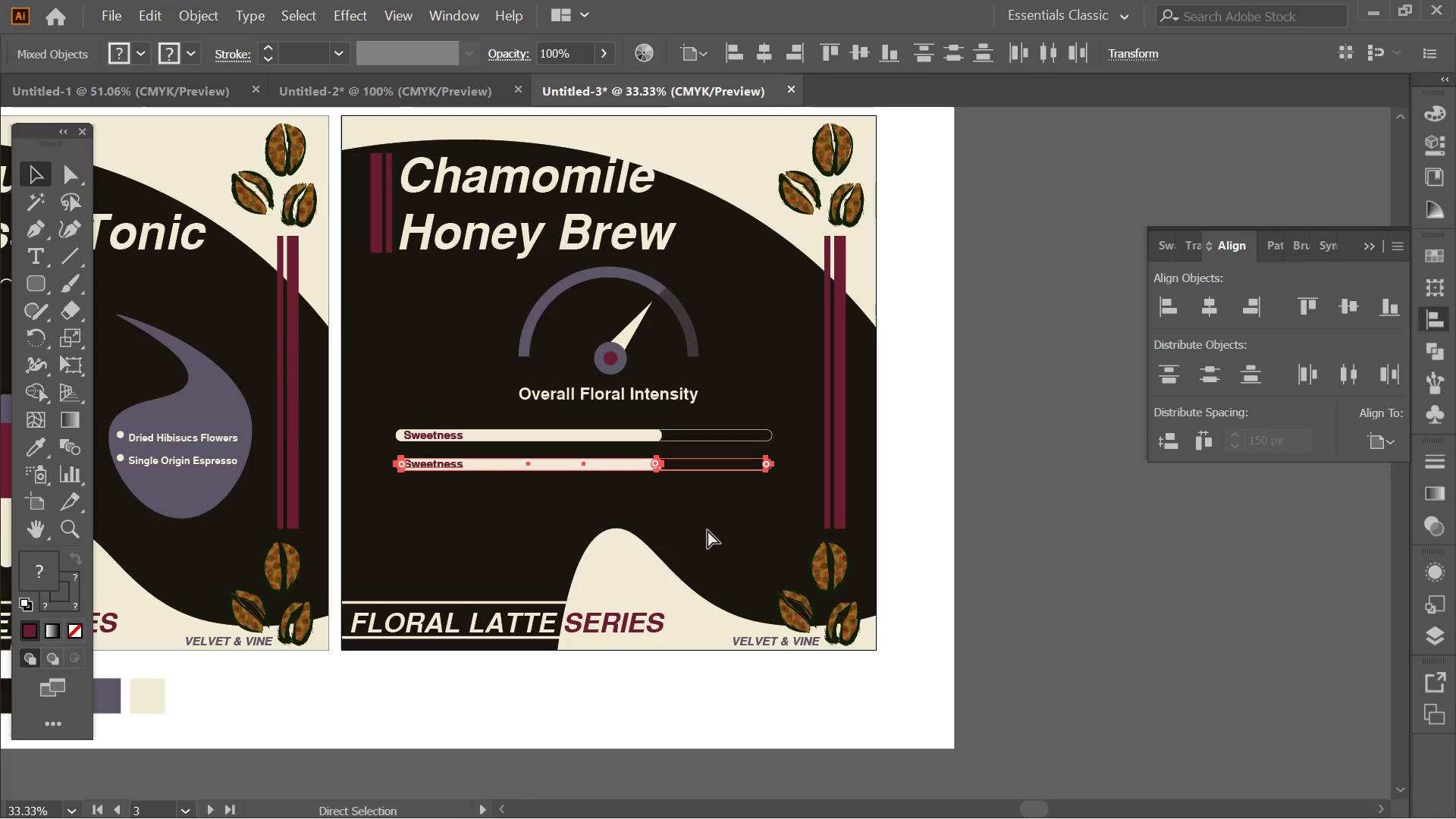 
key(Control+Z)
 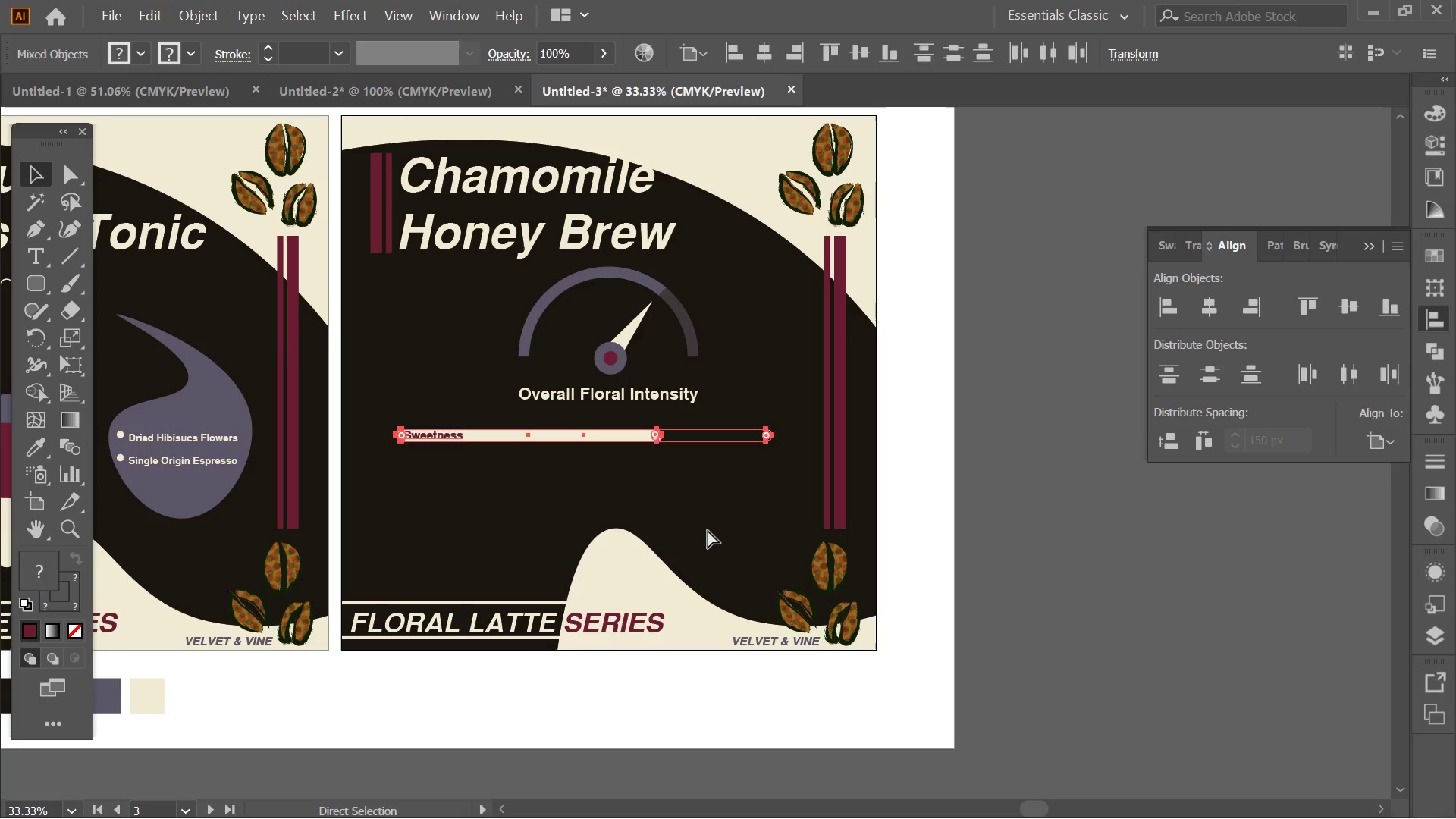 
key(Control+Z)
 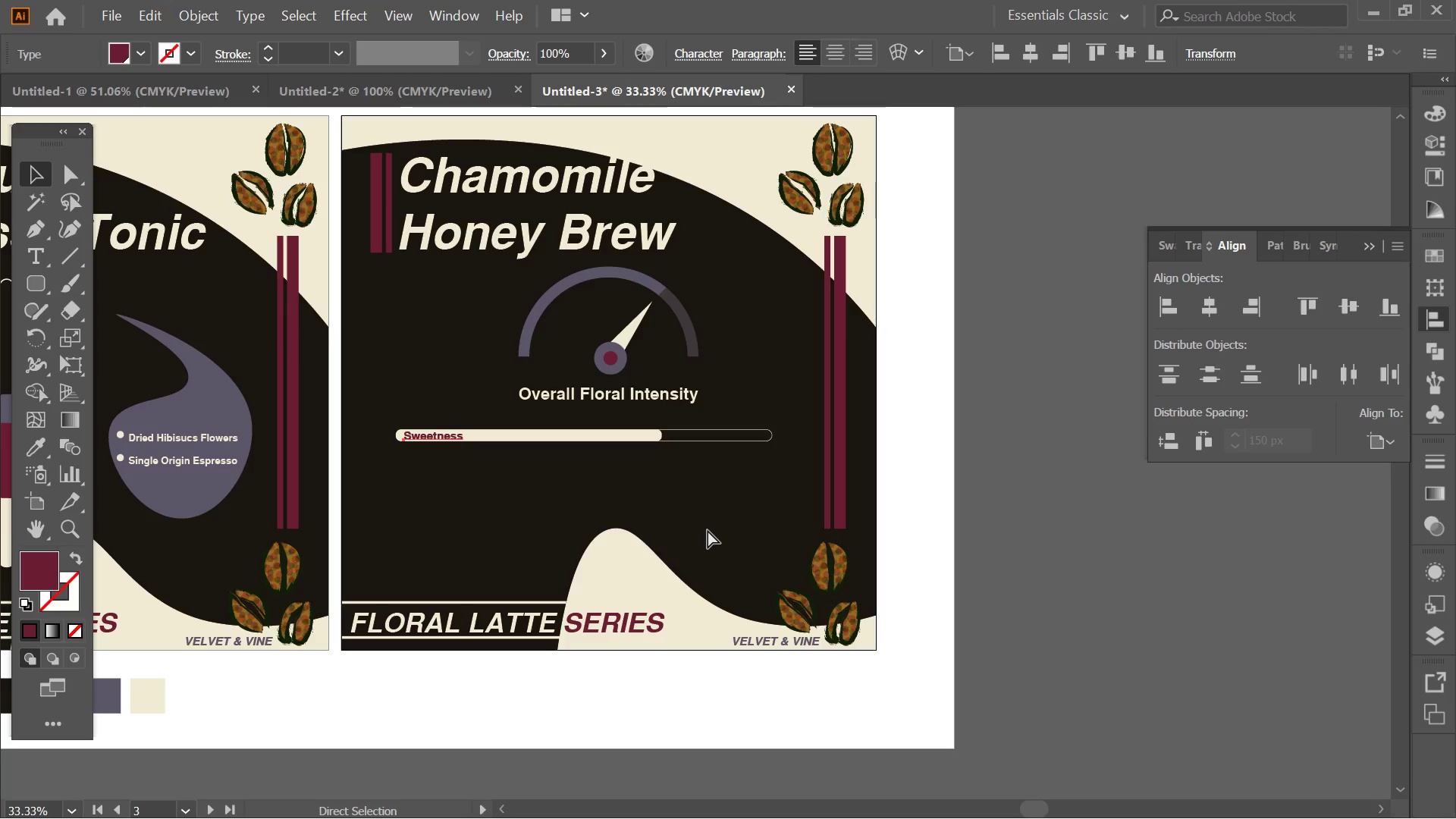 
key(Control+Z)
 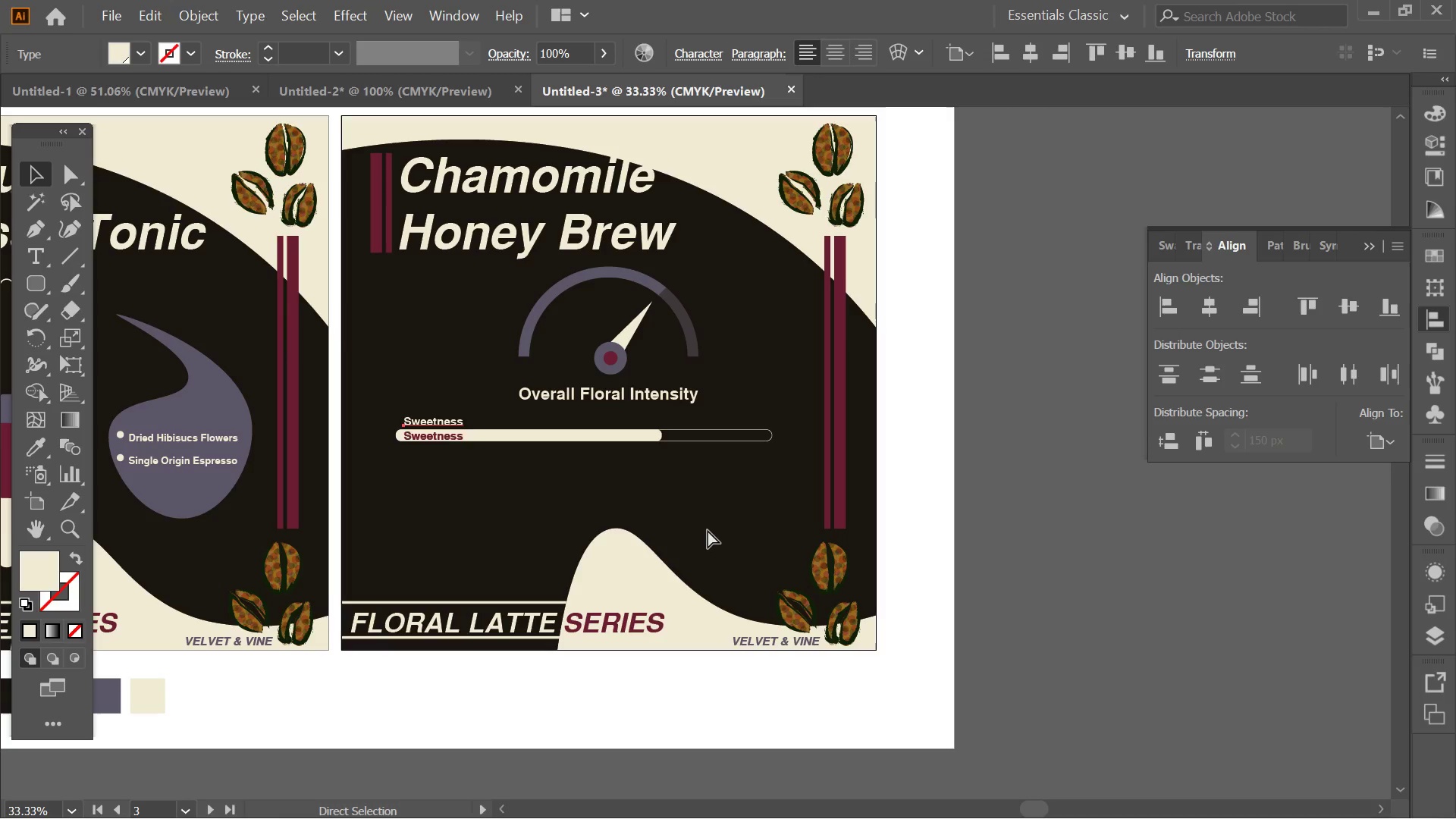 
key(Control+Z)
 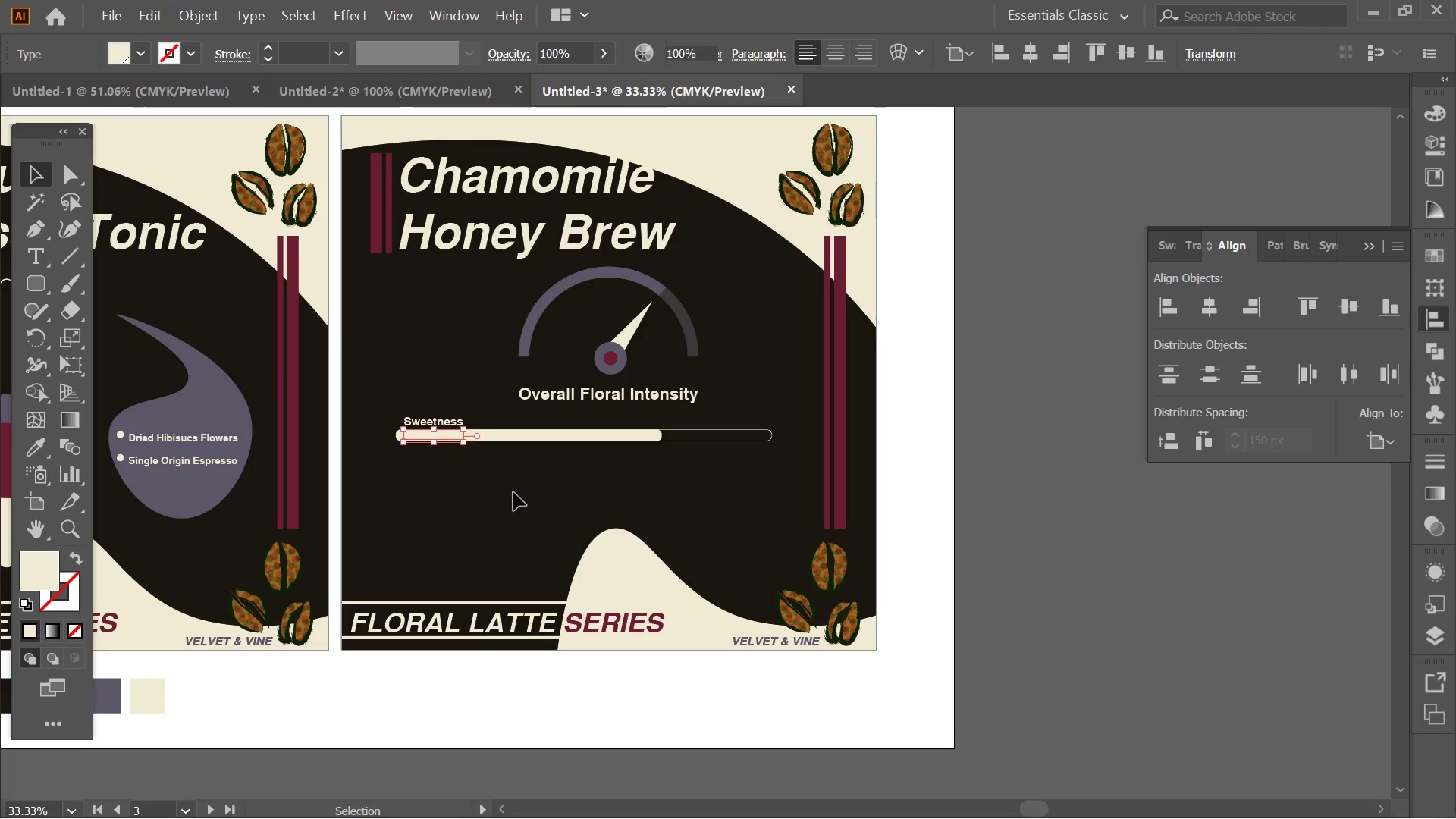 
left_click_drag(start_coordinate=[485, 476], to_coordinate=[397, 406])
 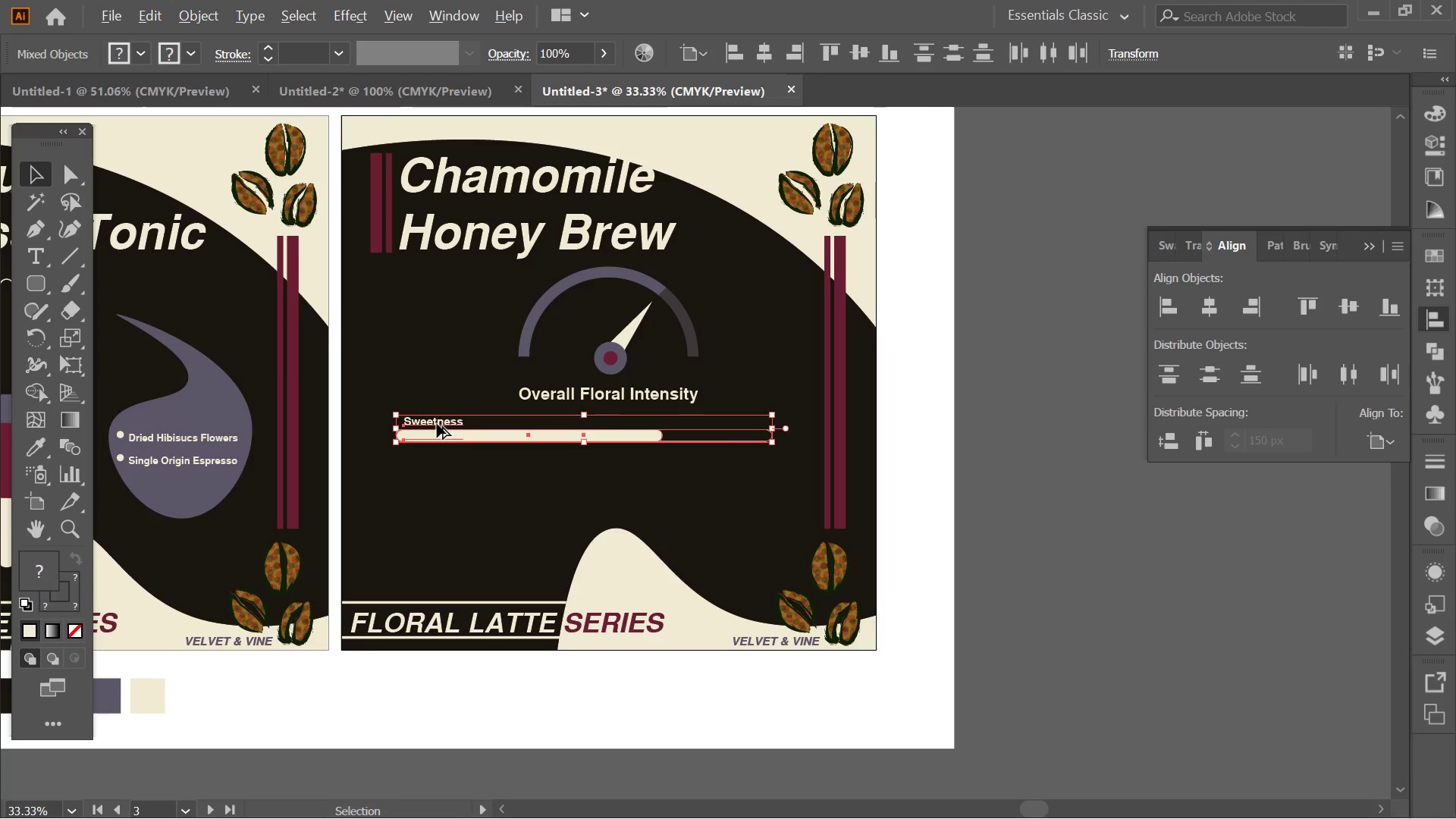 
hold_key(key=AltLeft, duration=1.72)
left_click_drag(start_coordinate=[437, 435], to_coordinate=[446, 469])
 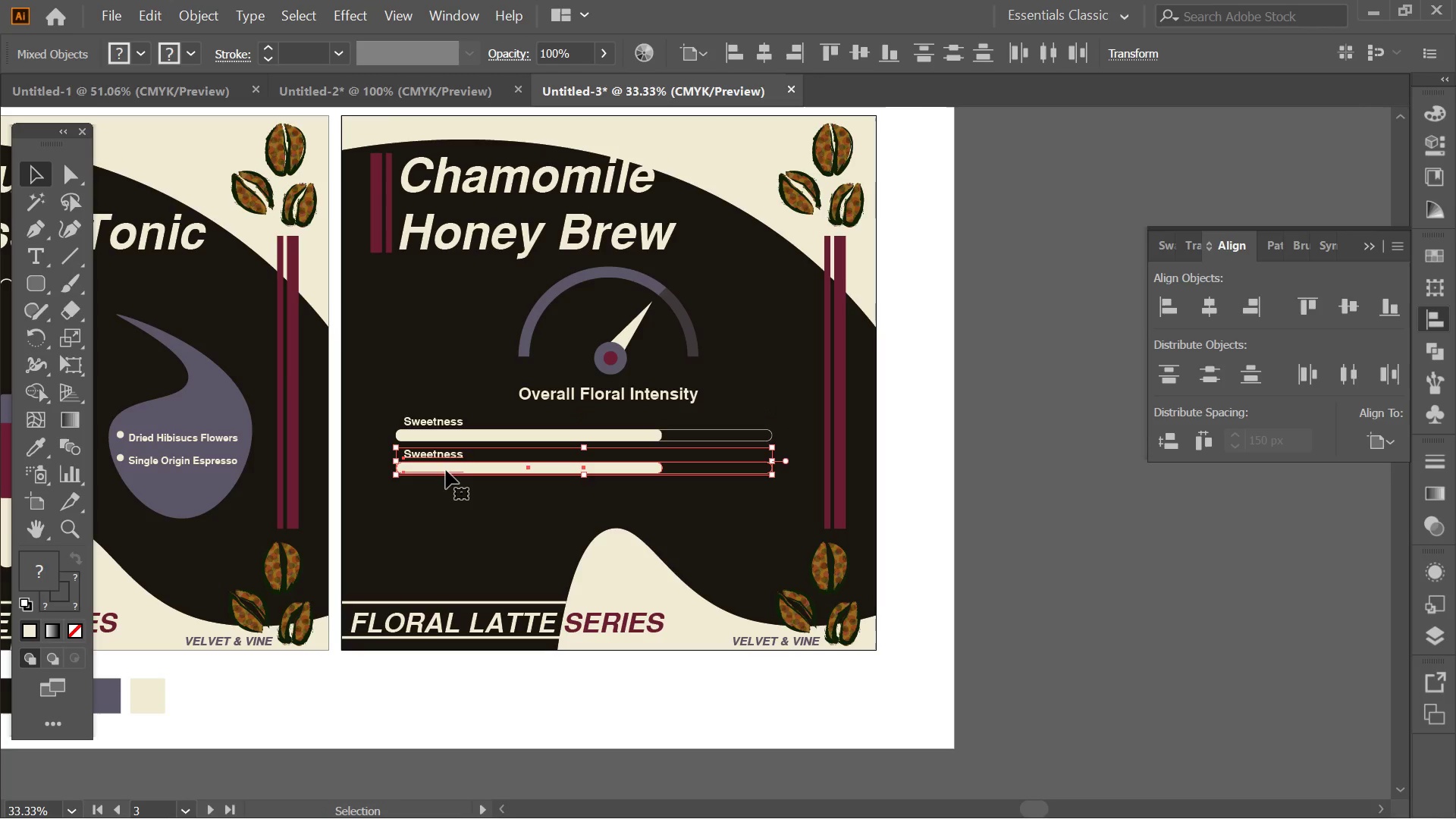 
hold_key(key=ShiftLeft, duration=1.03)
 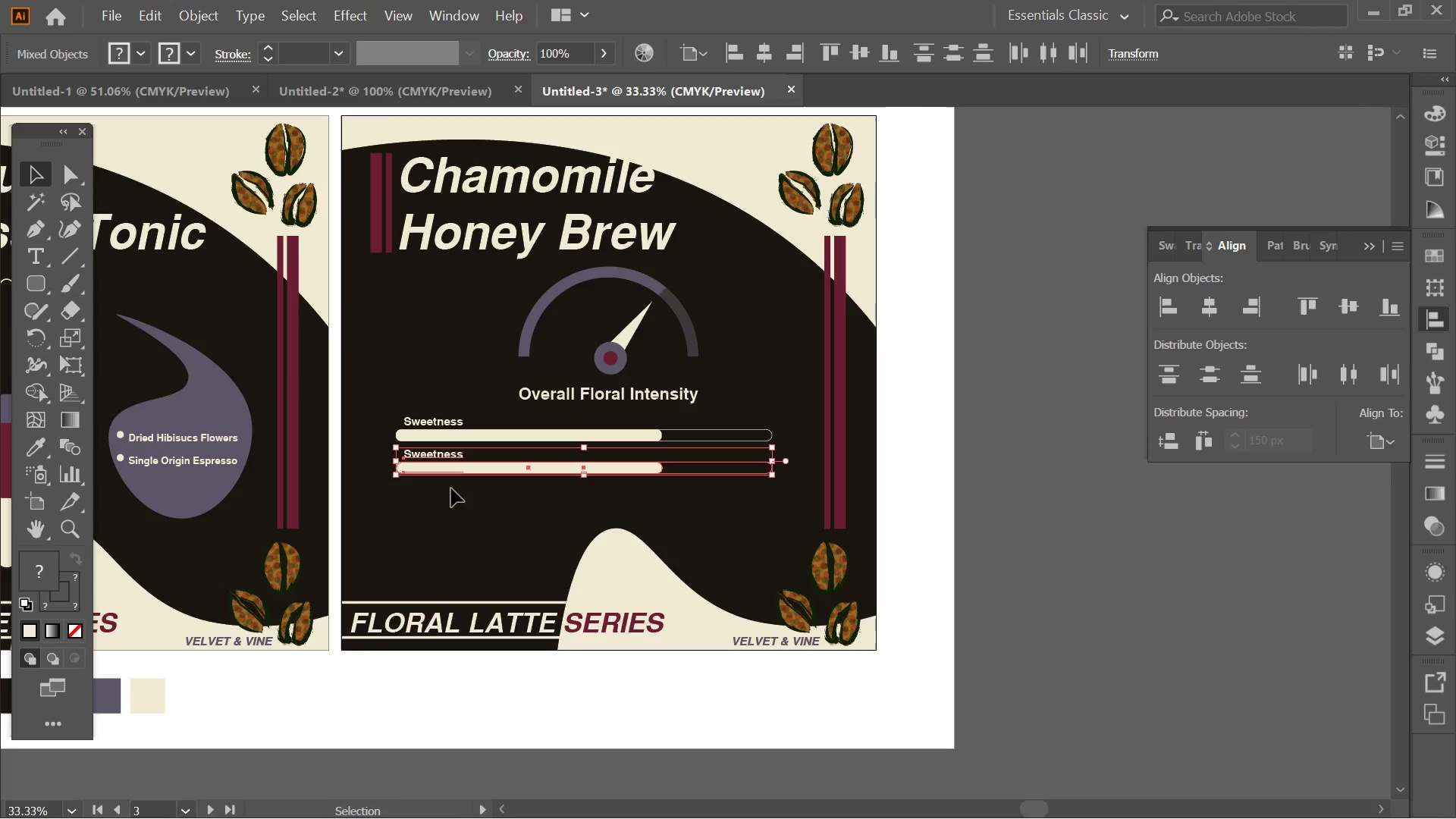 
left_click_drag(start_coordinate=[463, 511], to_coordinate=[453, 509])
 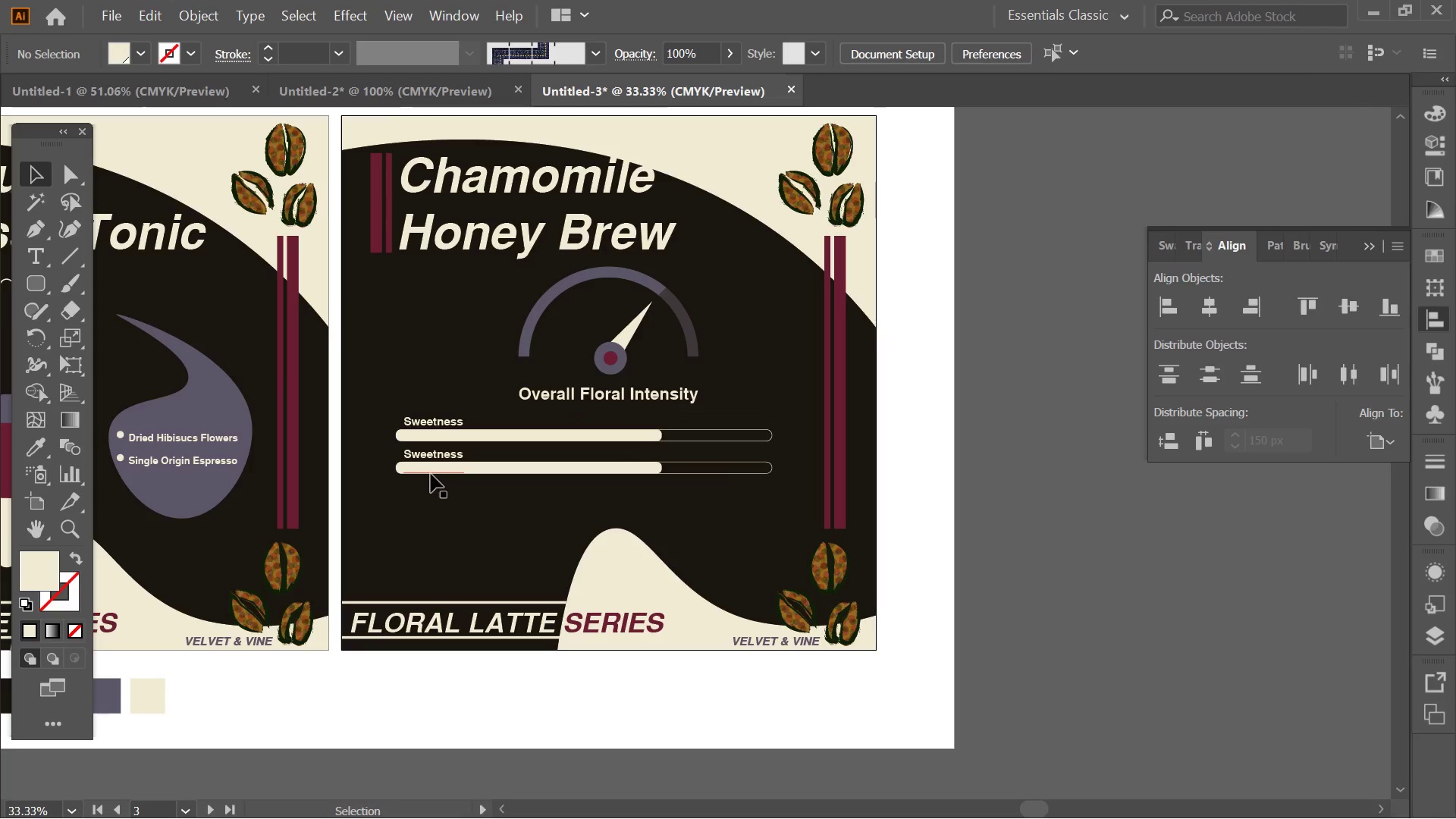 
left_click([431, 474])
 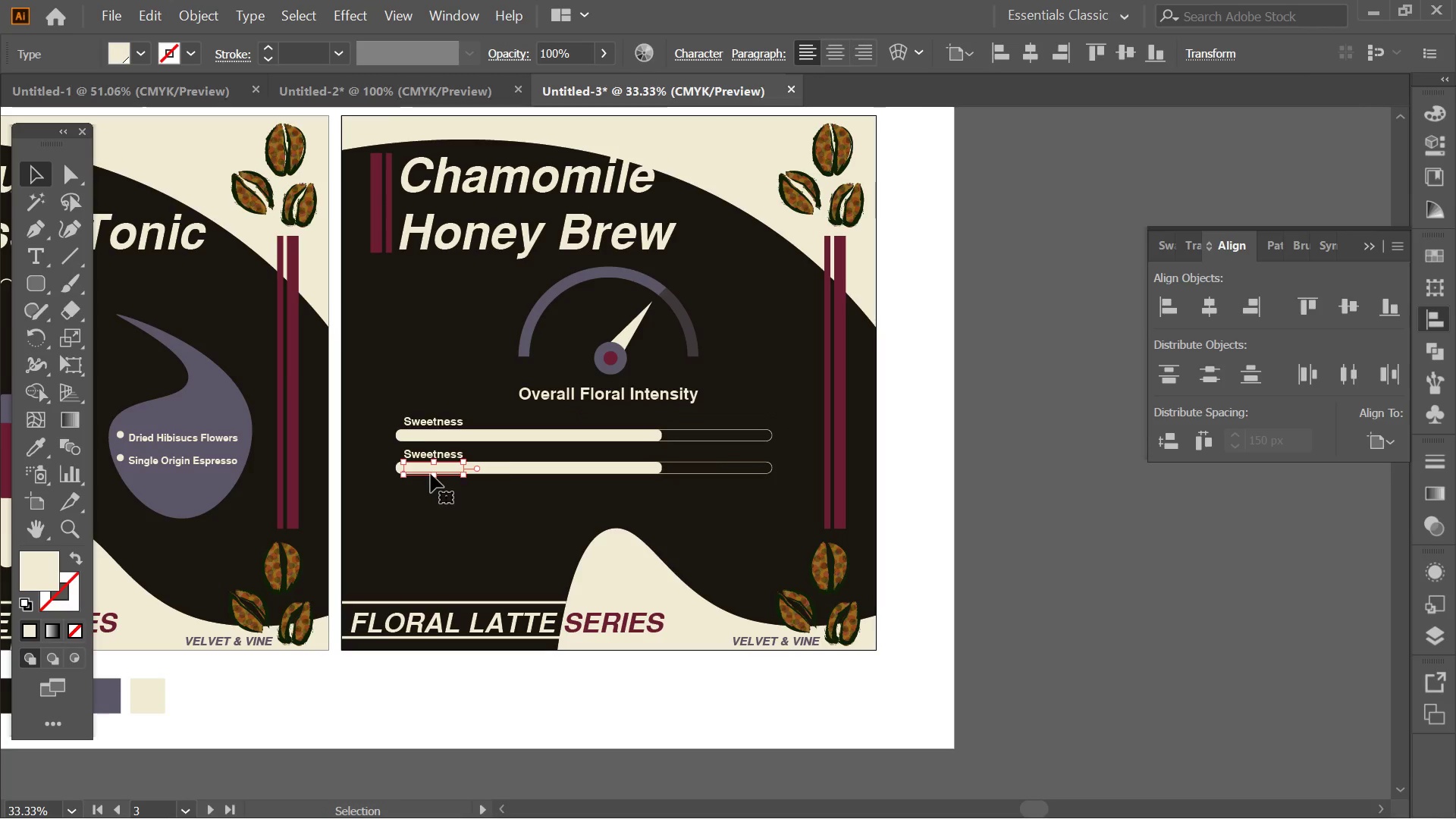 
key(Delete)
 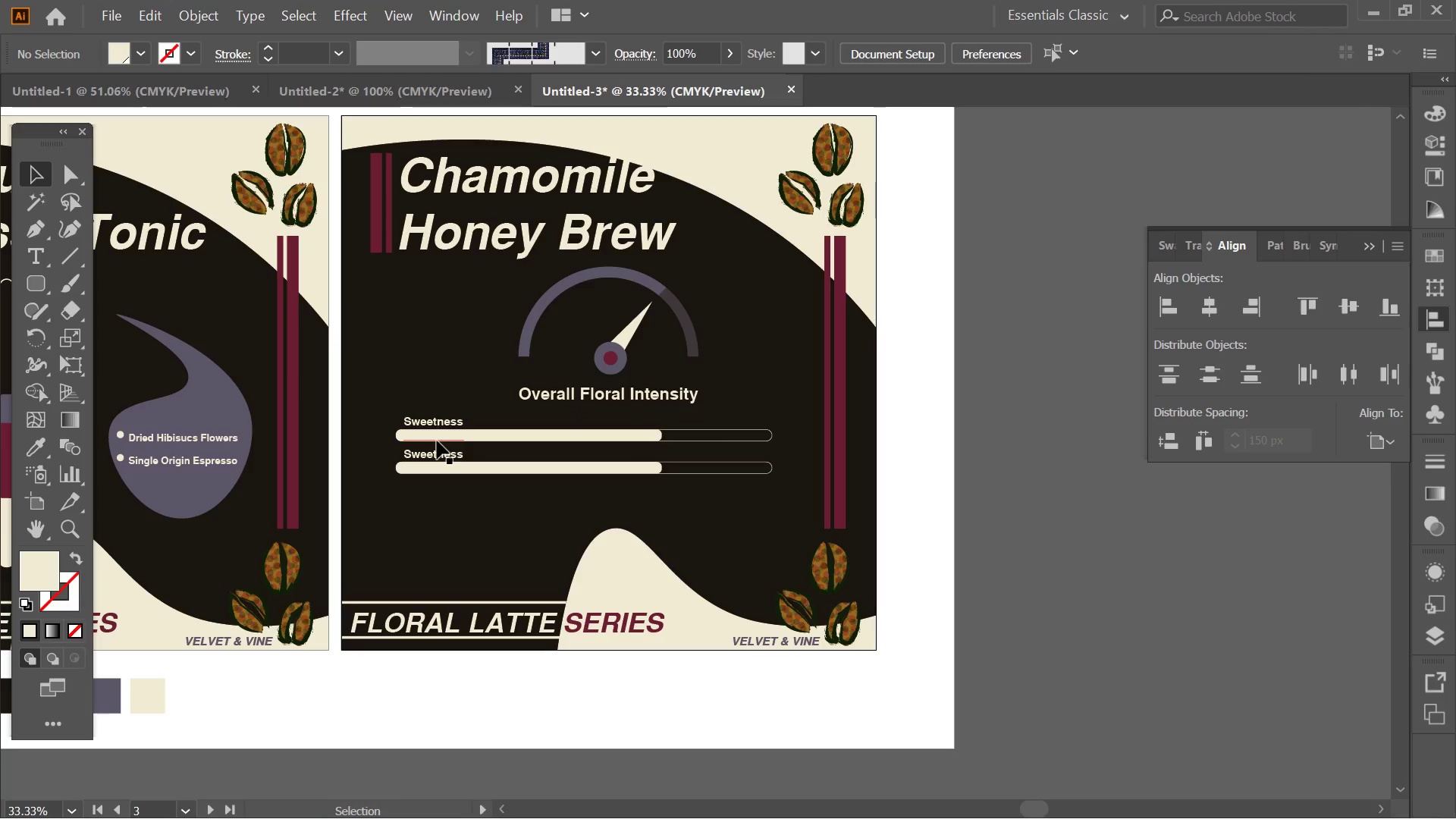 
left_click([440, 438])
 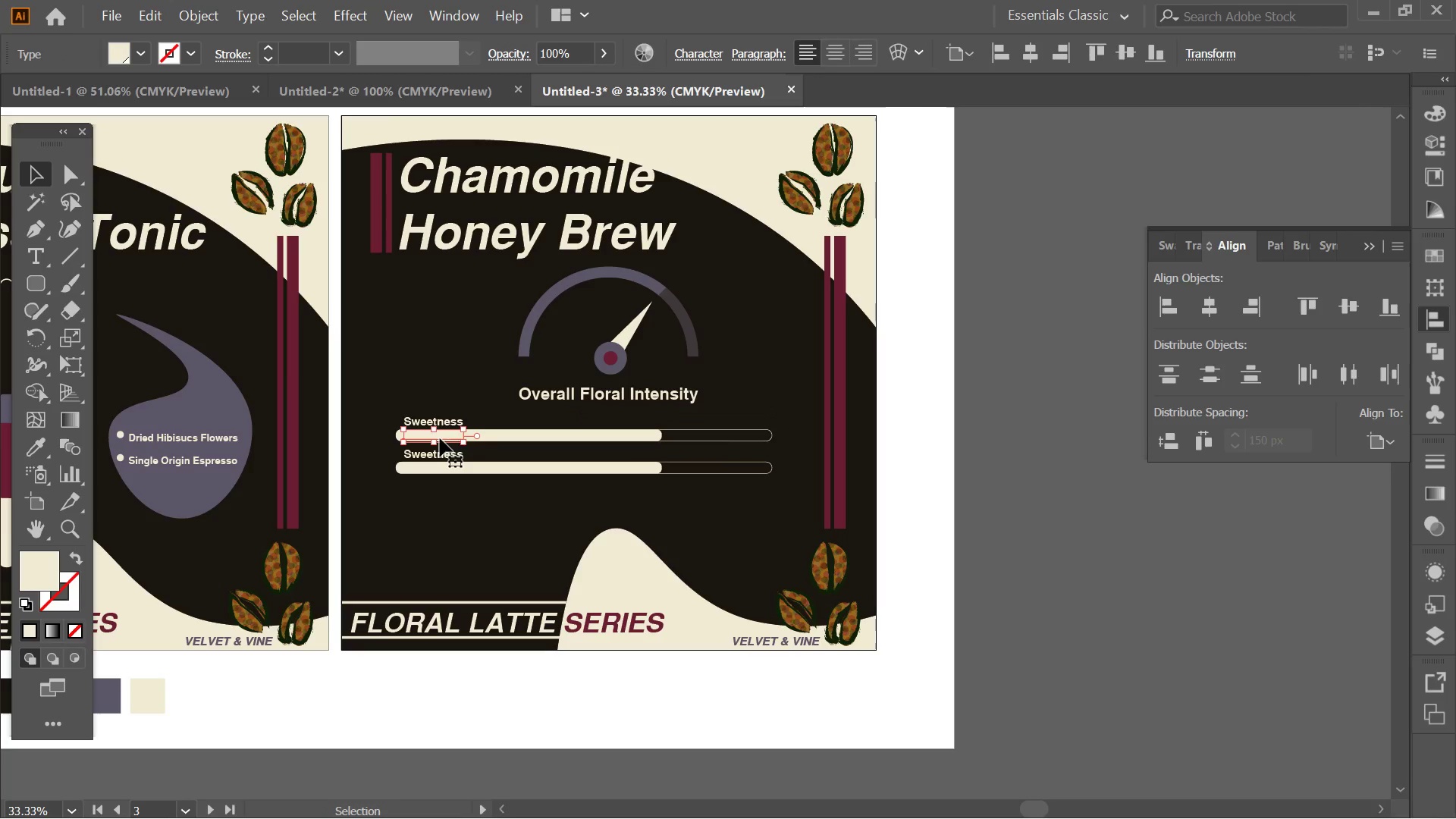 
key(Delete)
 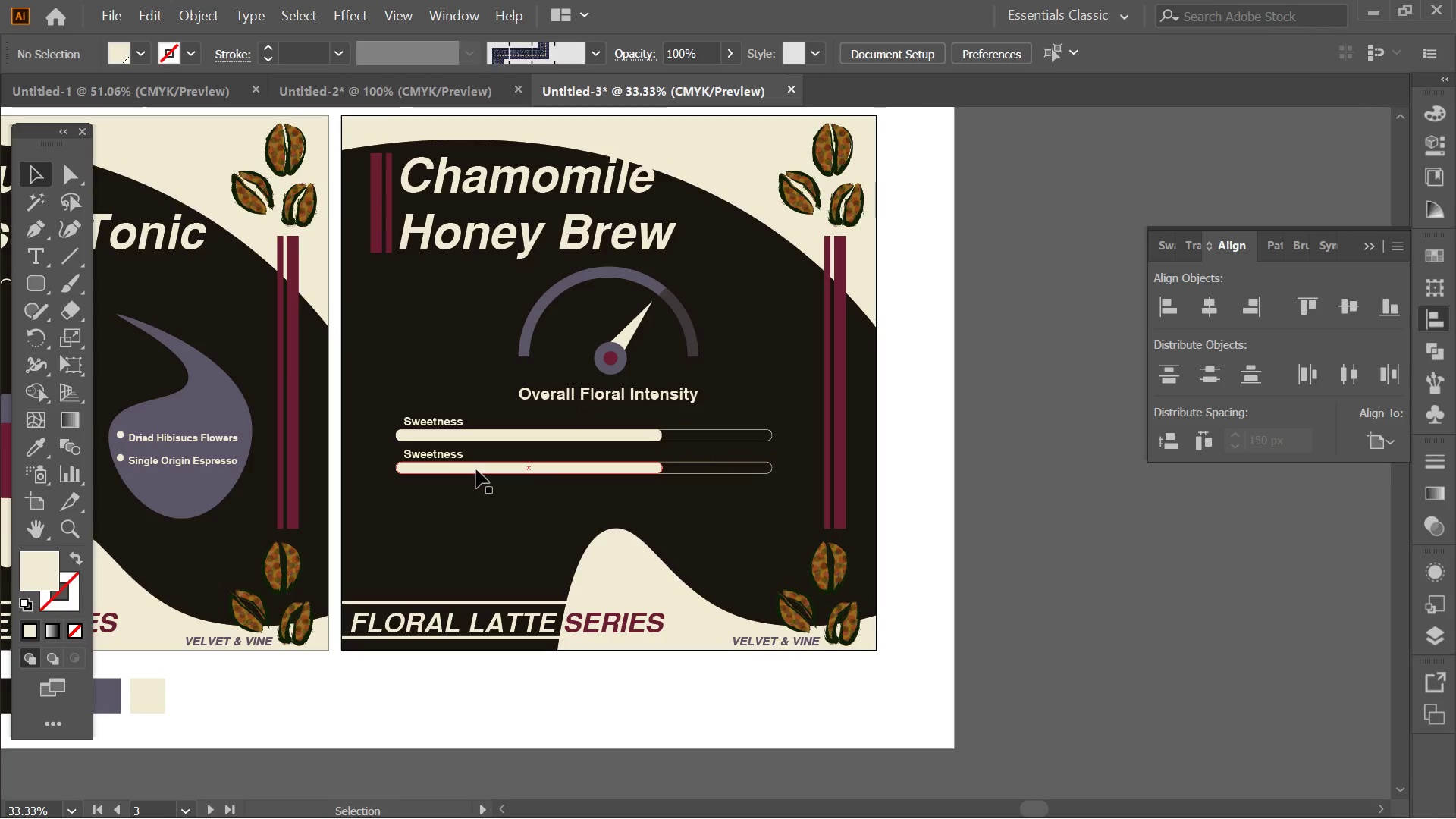 
left_click_drag(start_coordinate=[492, 506], to_coordinate=[426, 452])
 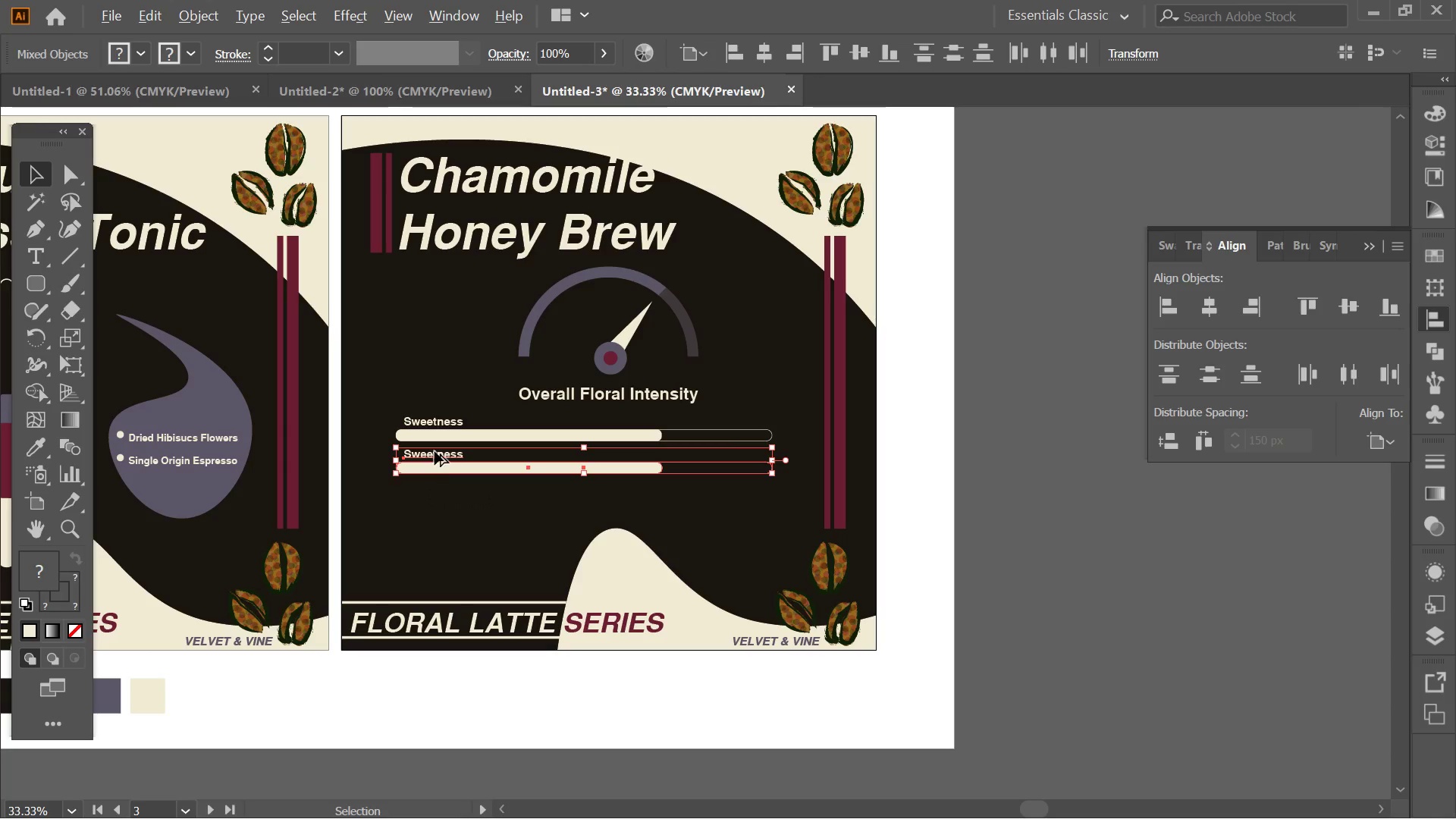 
hold_key(key=AltLeft, duration=1.45)
left_click_drag(start_coordinate=[435, 451], to_coordinate=[436, 479])
 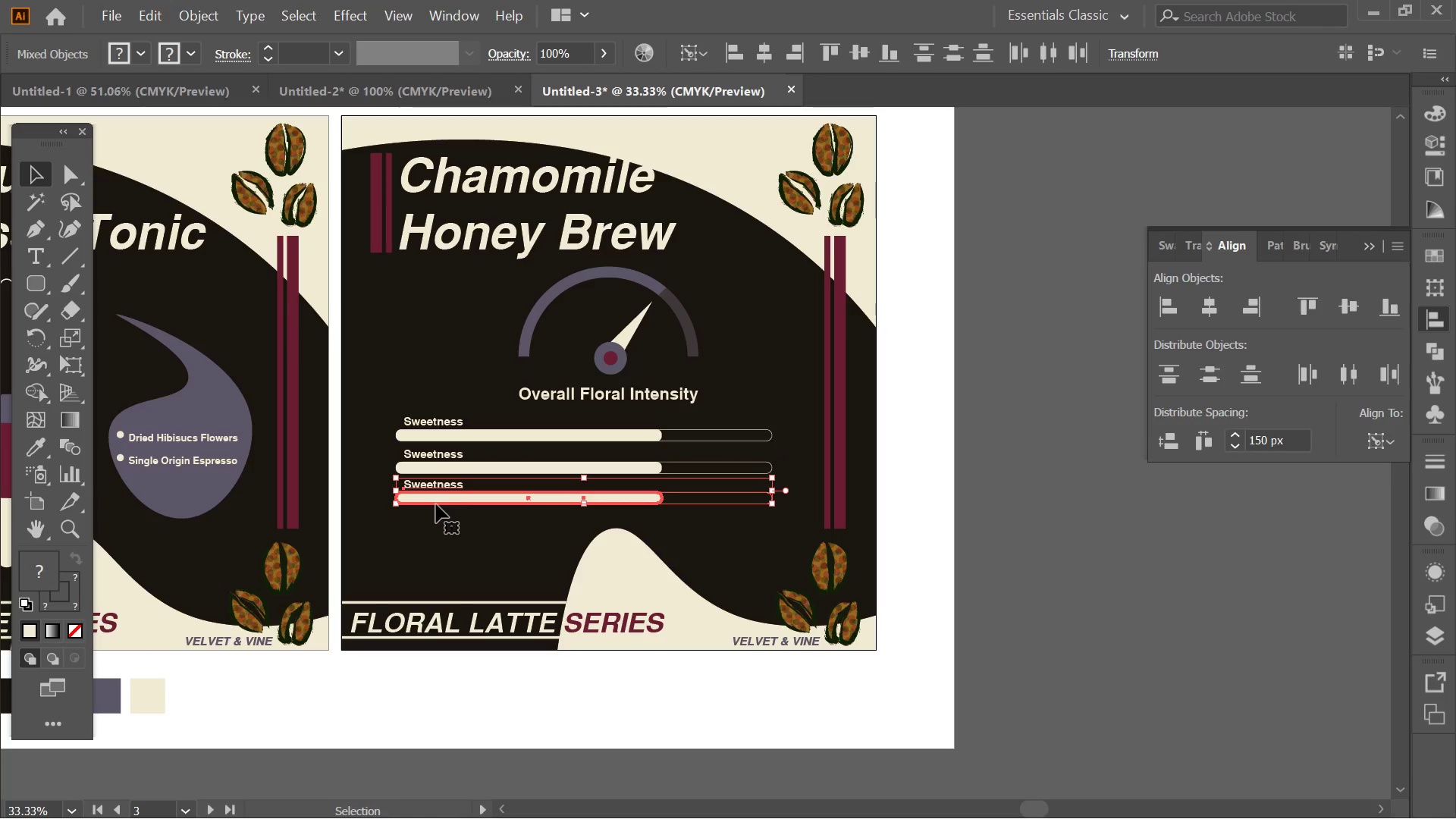 
hold_key(key=ShiftLeft, duration=0.77)
 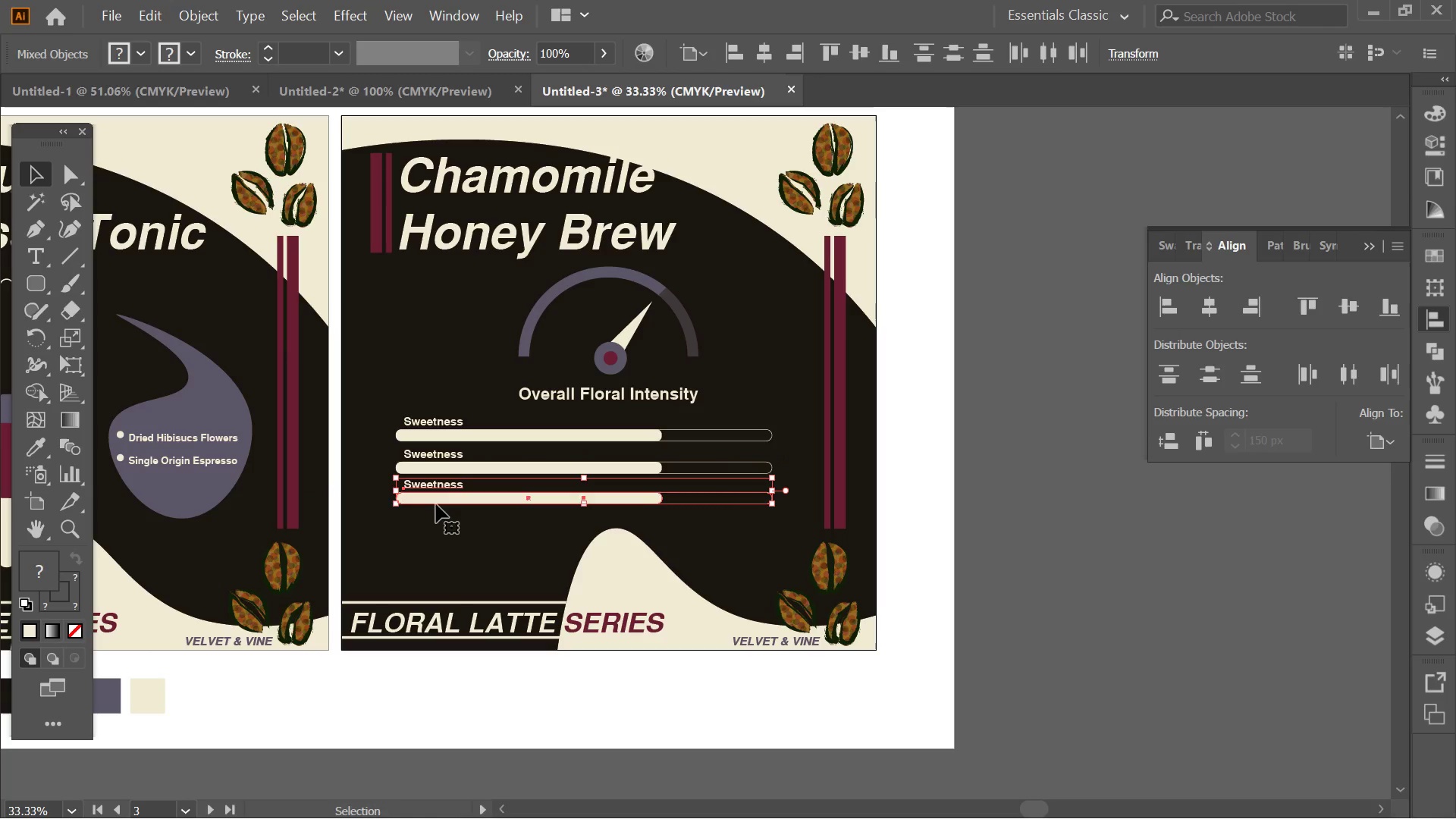 
left_click([436, 504])
 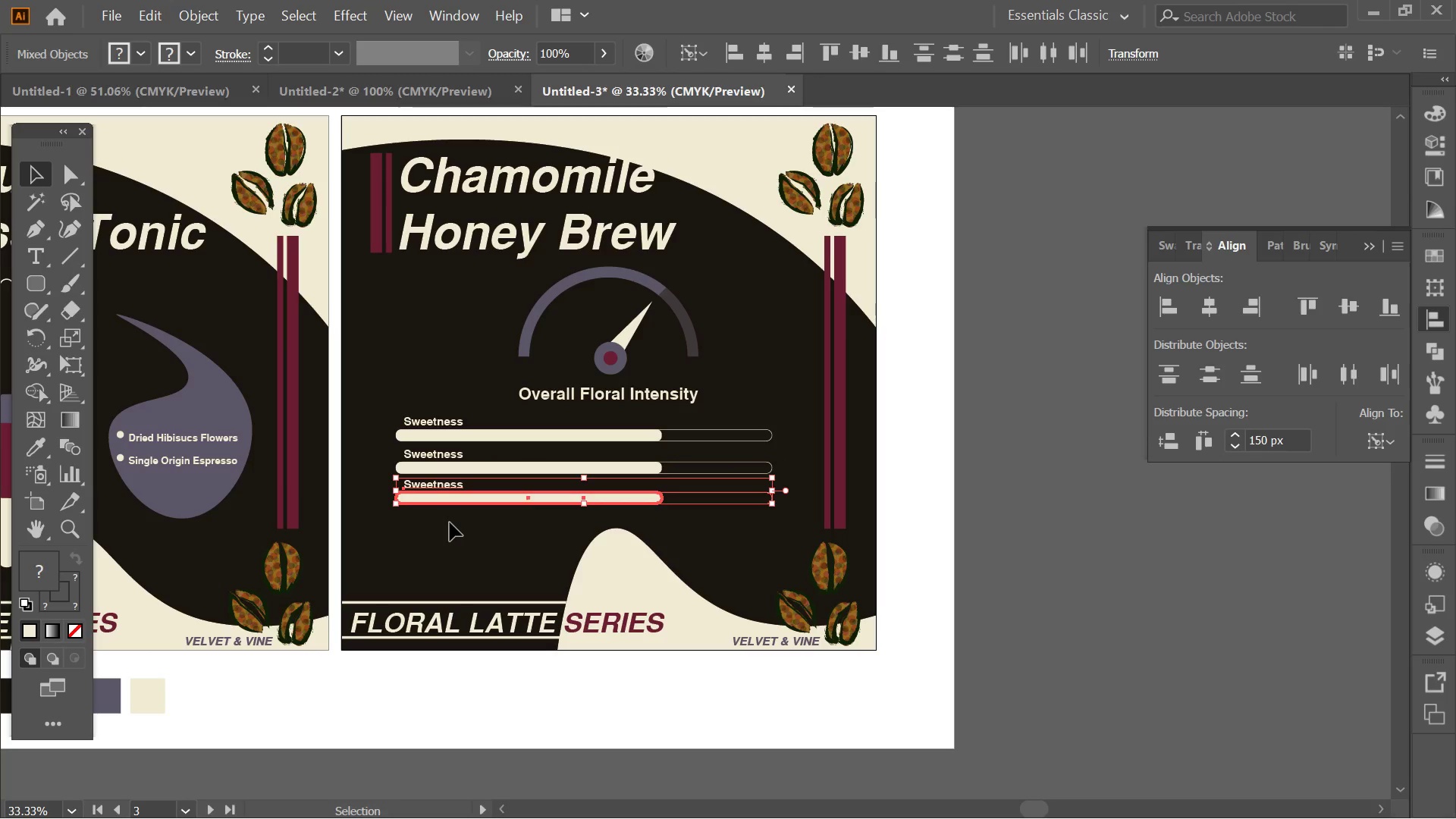 
left_click([450, 522])
 